 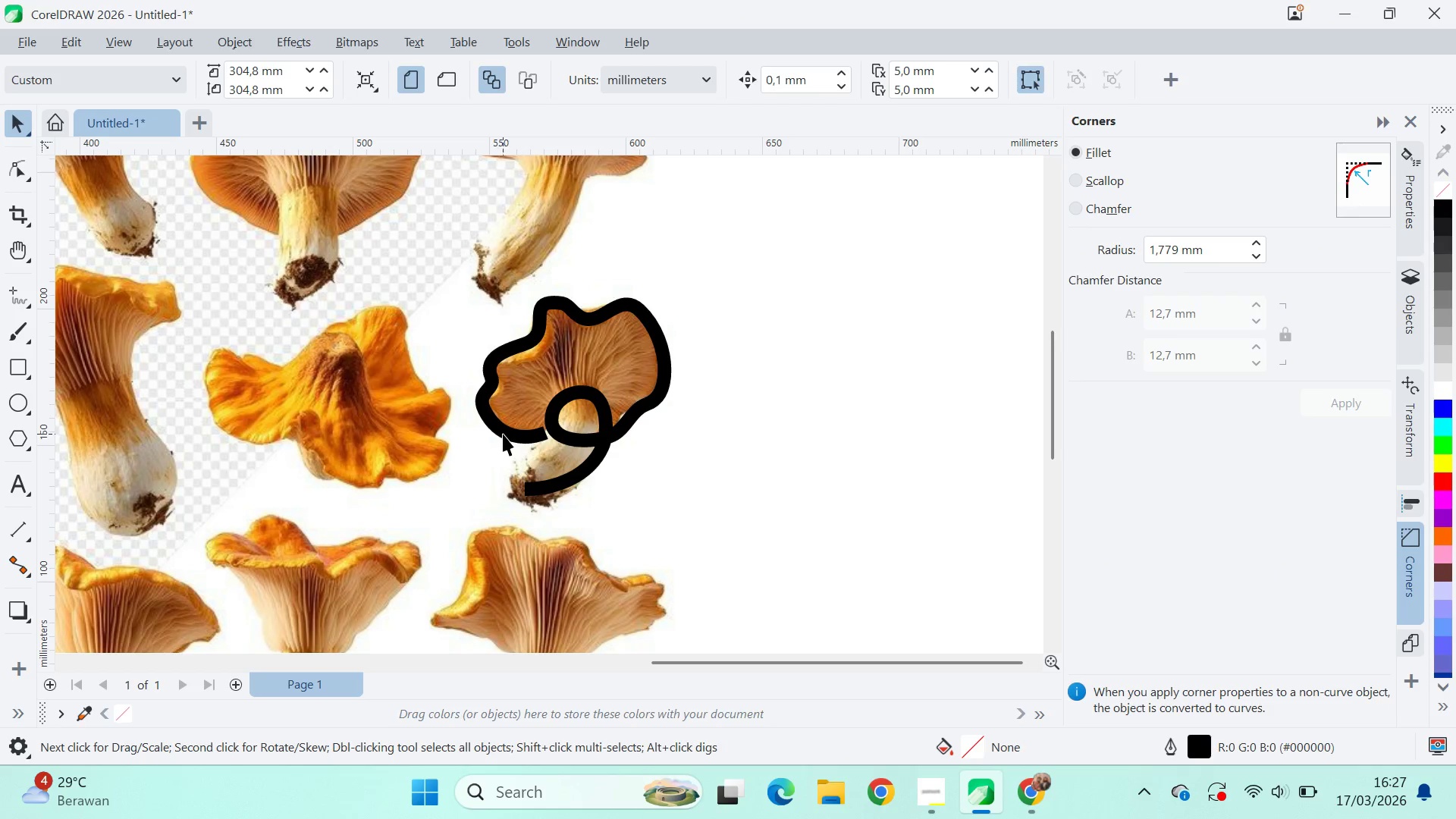 
key(Alt+Tab)
 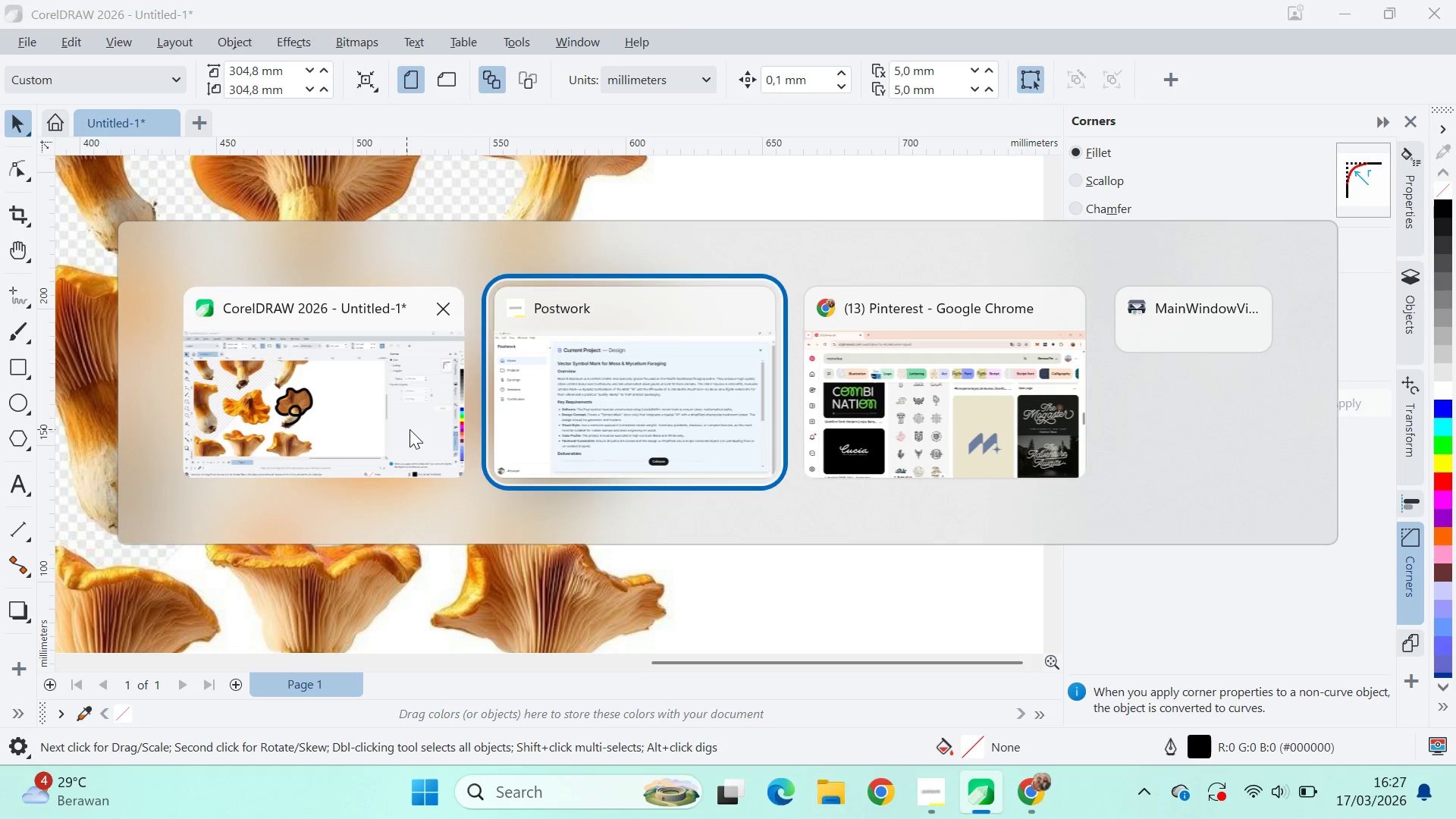 
key(Alt+Tab)
 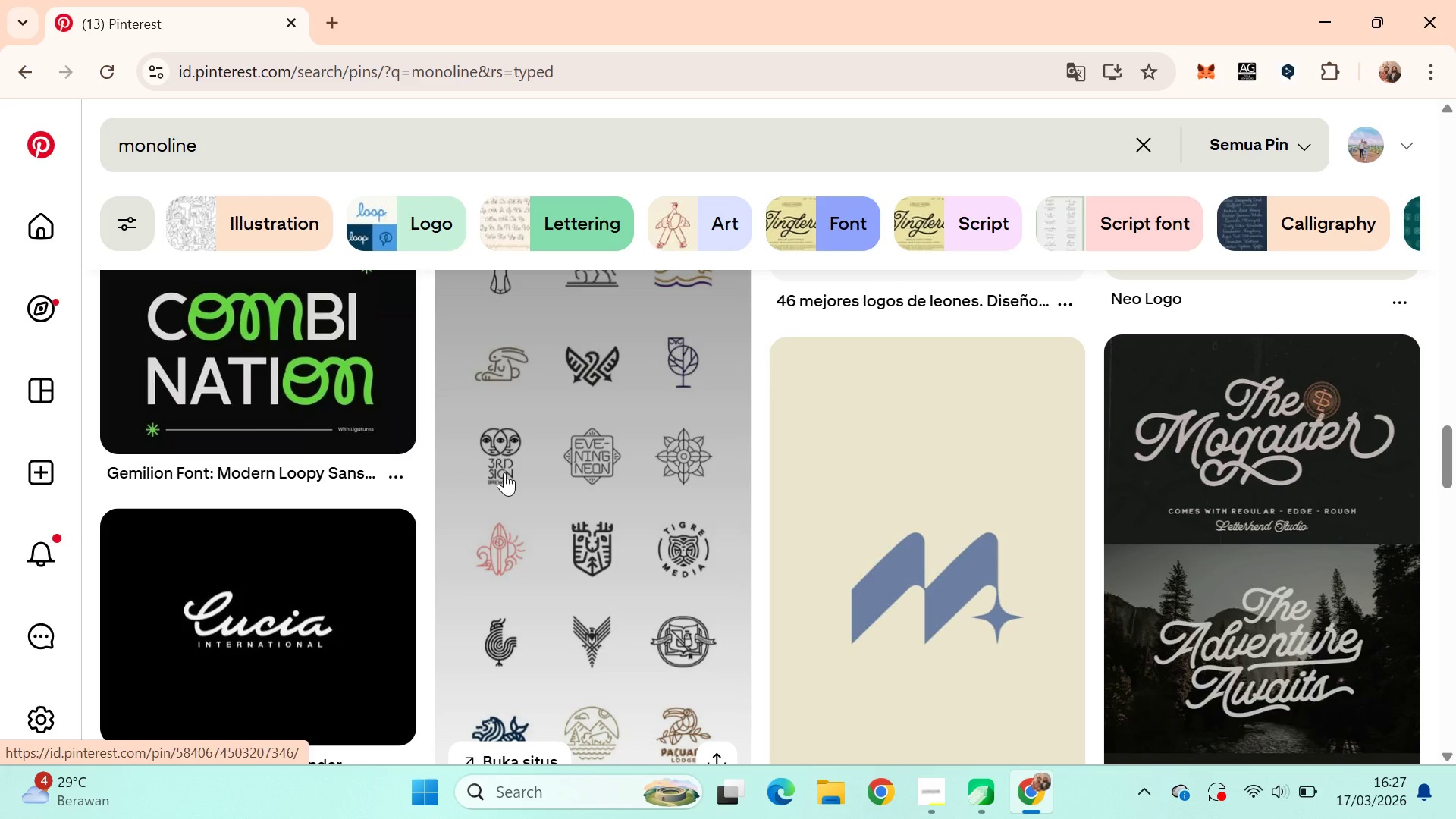 
scroll: coordinate [1015, 467], scroll_direction: down, amount: 5.0
 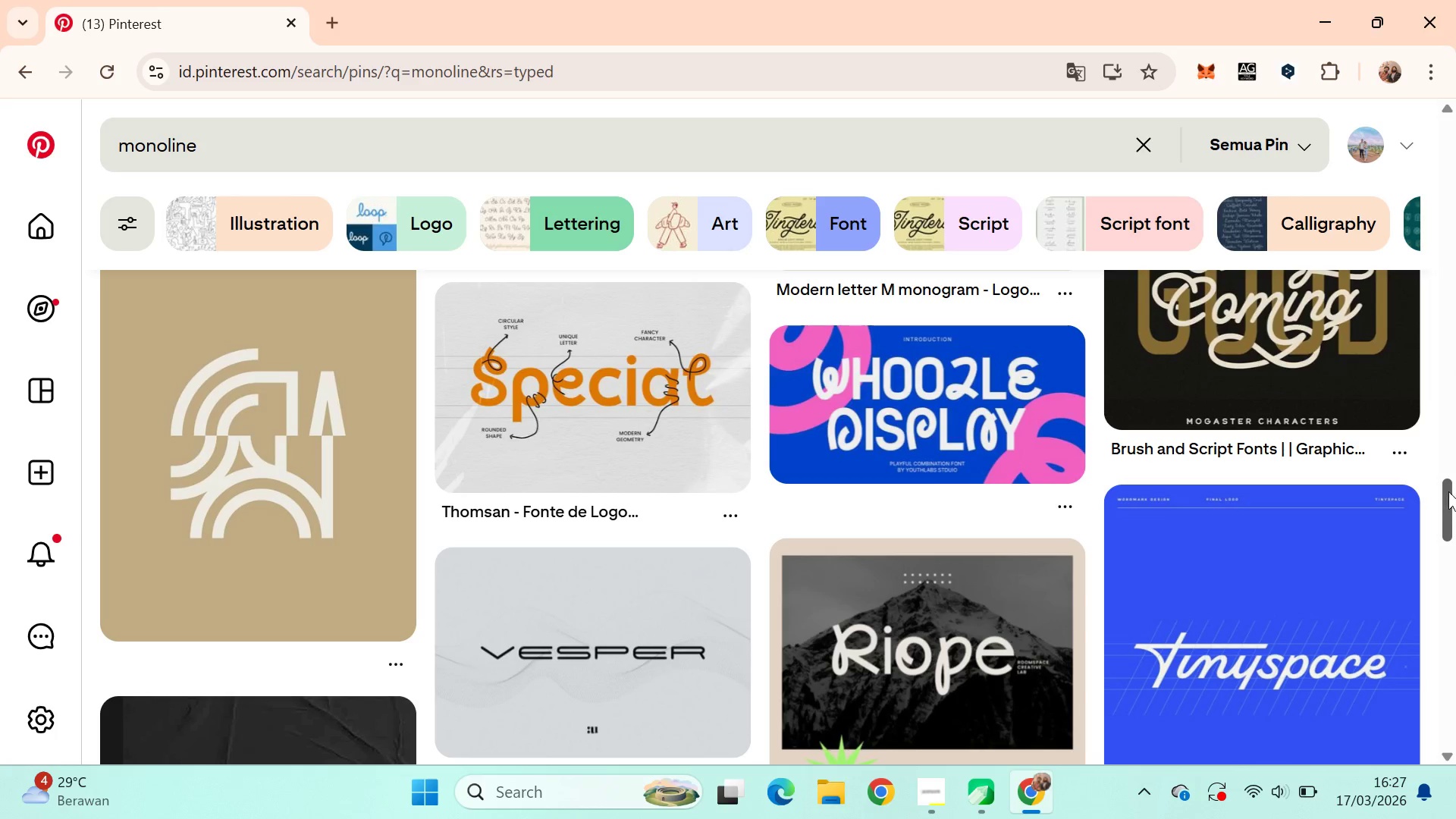 
key(Alt+AltLeft)
 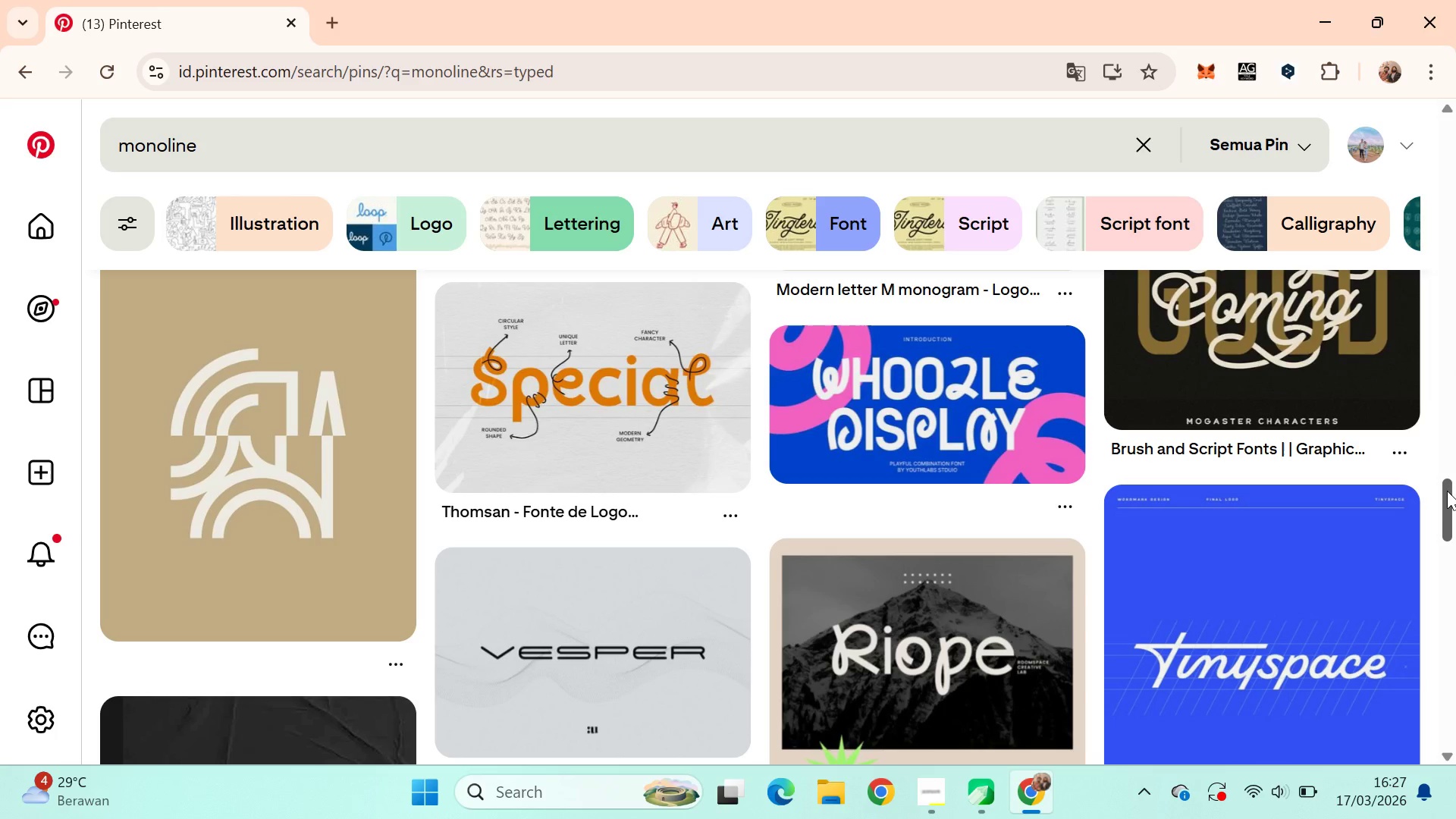 
key(Alt+Tab)
 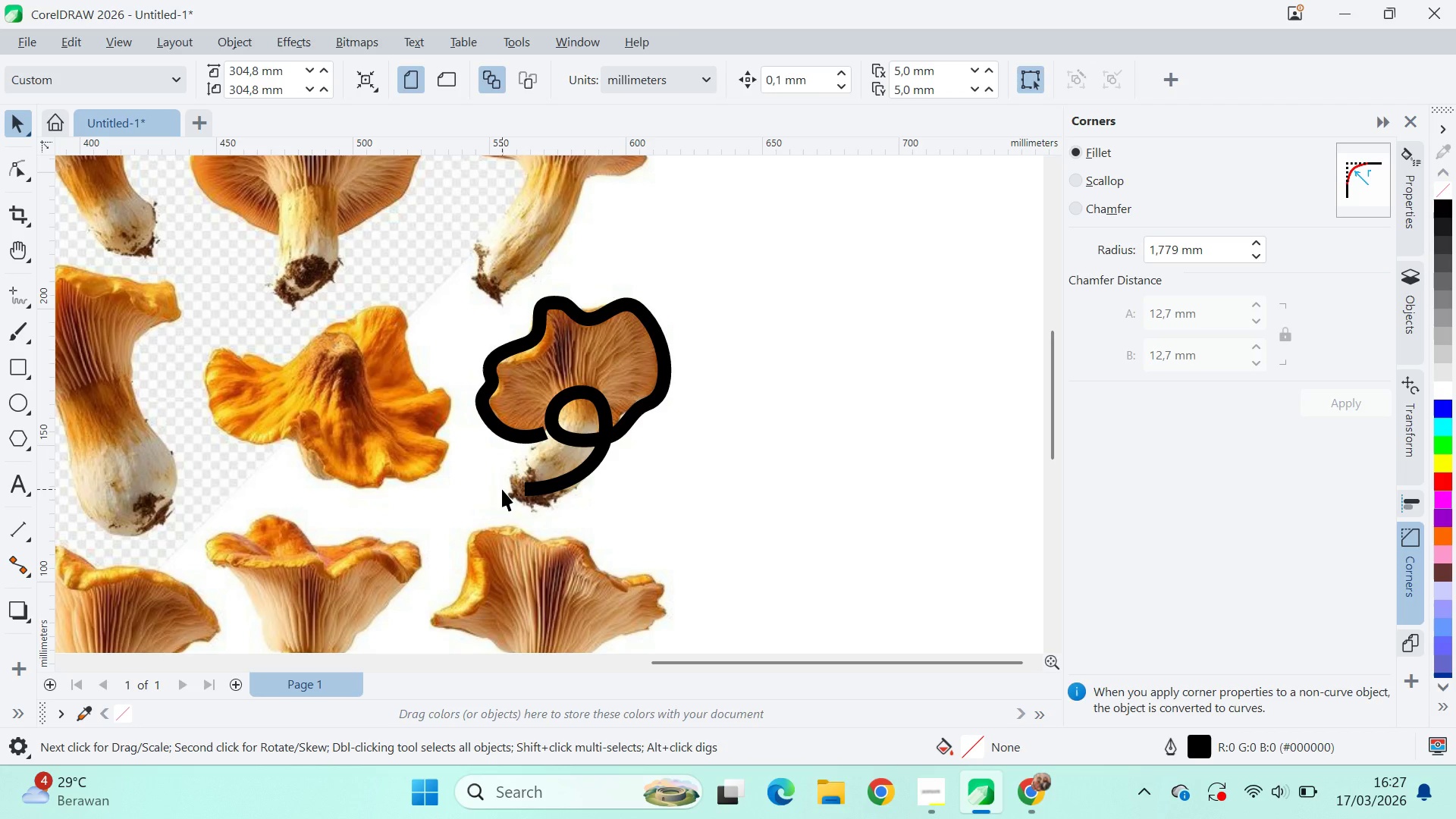 
type(qv)
 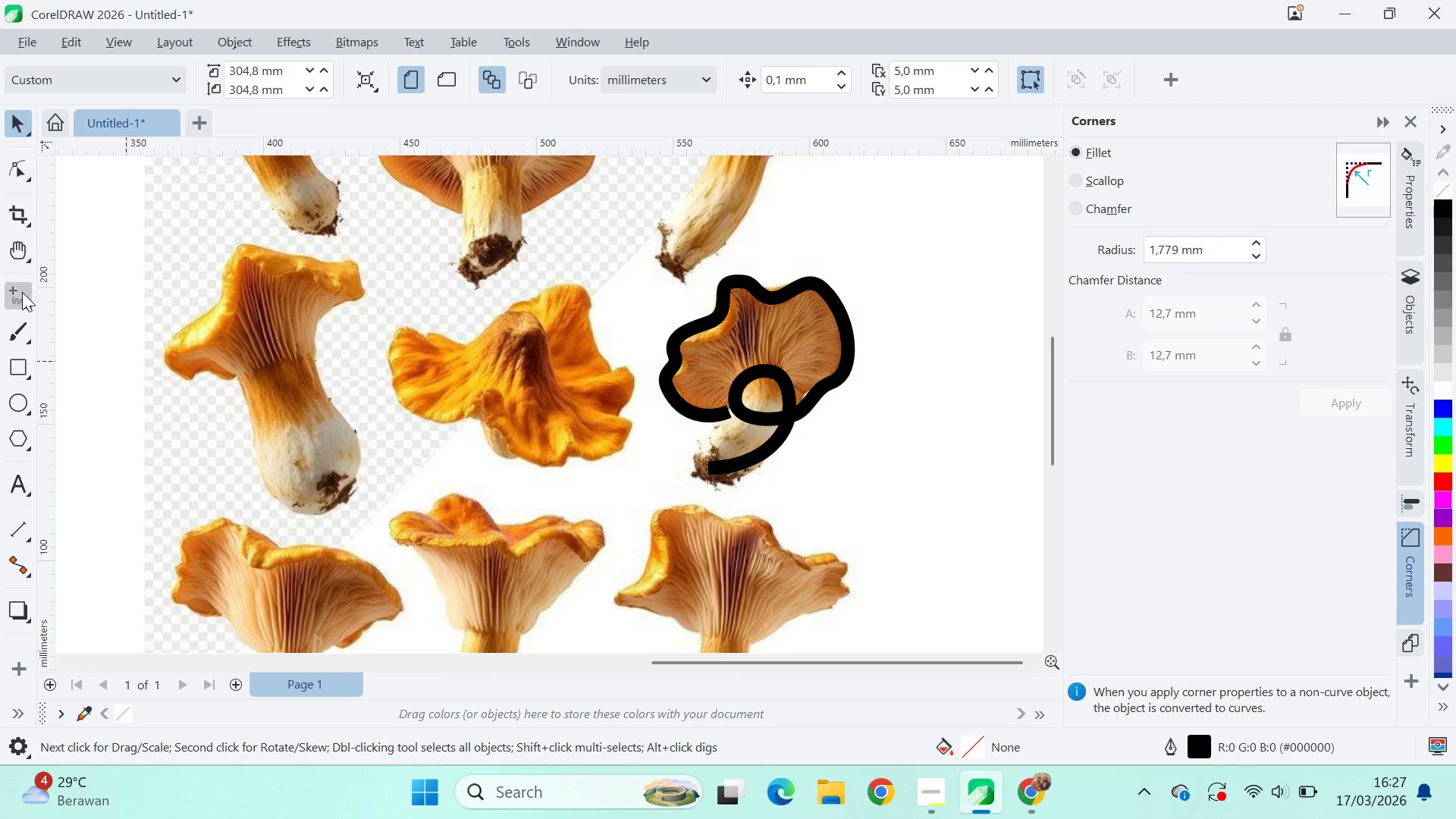 
left_click_drag(start_coordinate=[521, 489], to_coordinate=[704, 468])
 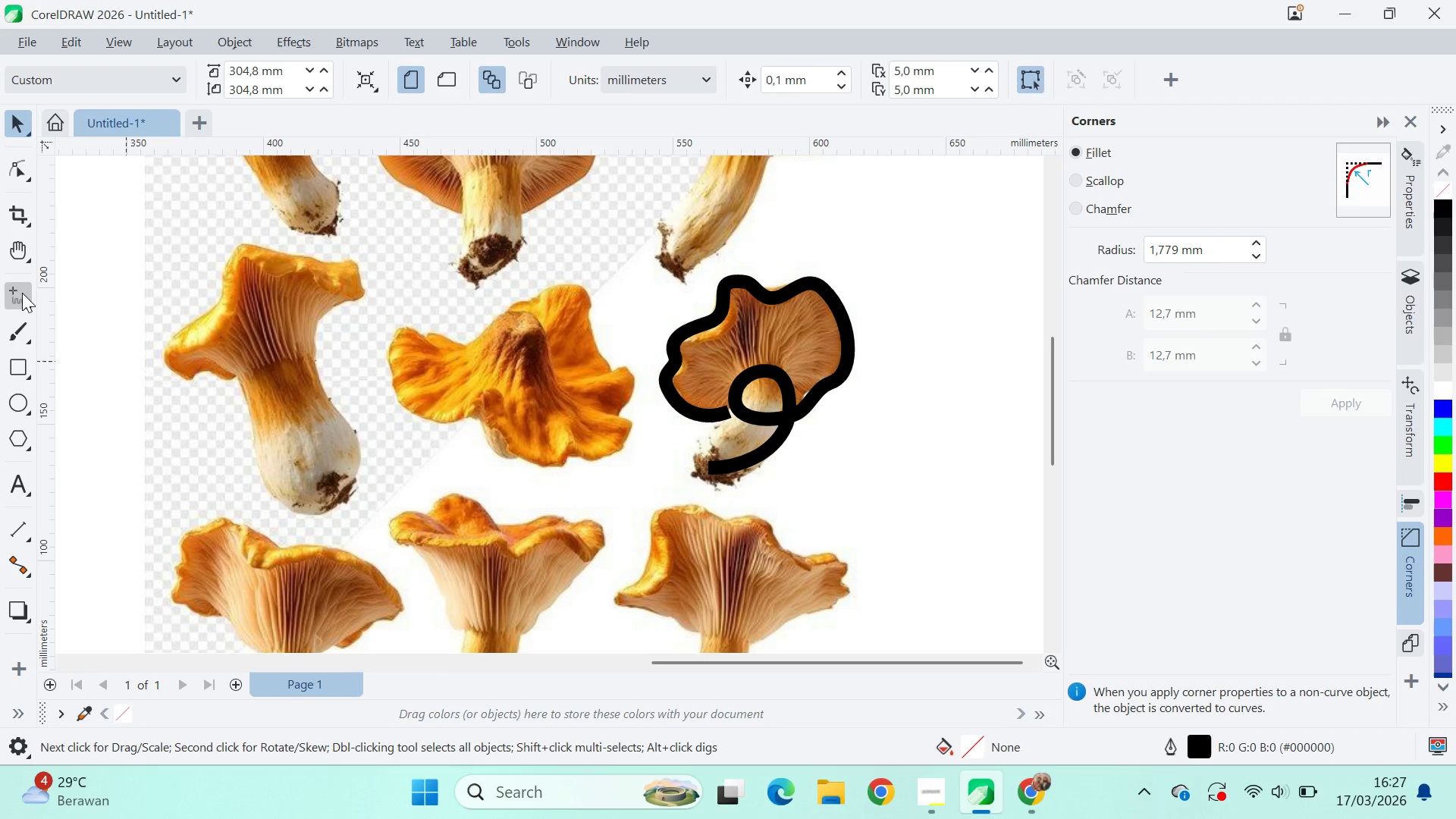 
left_click([22, 293])
 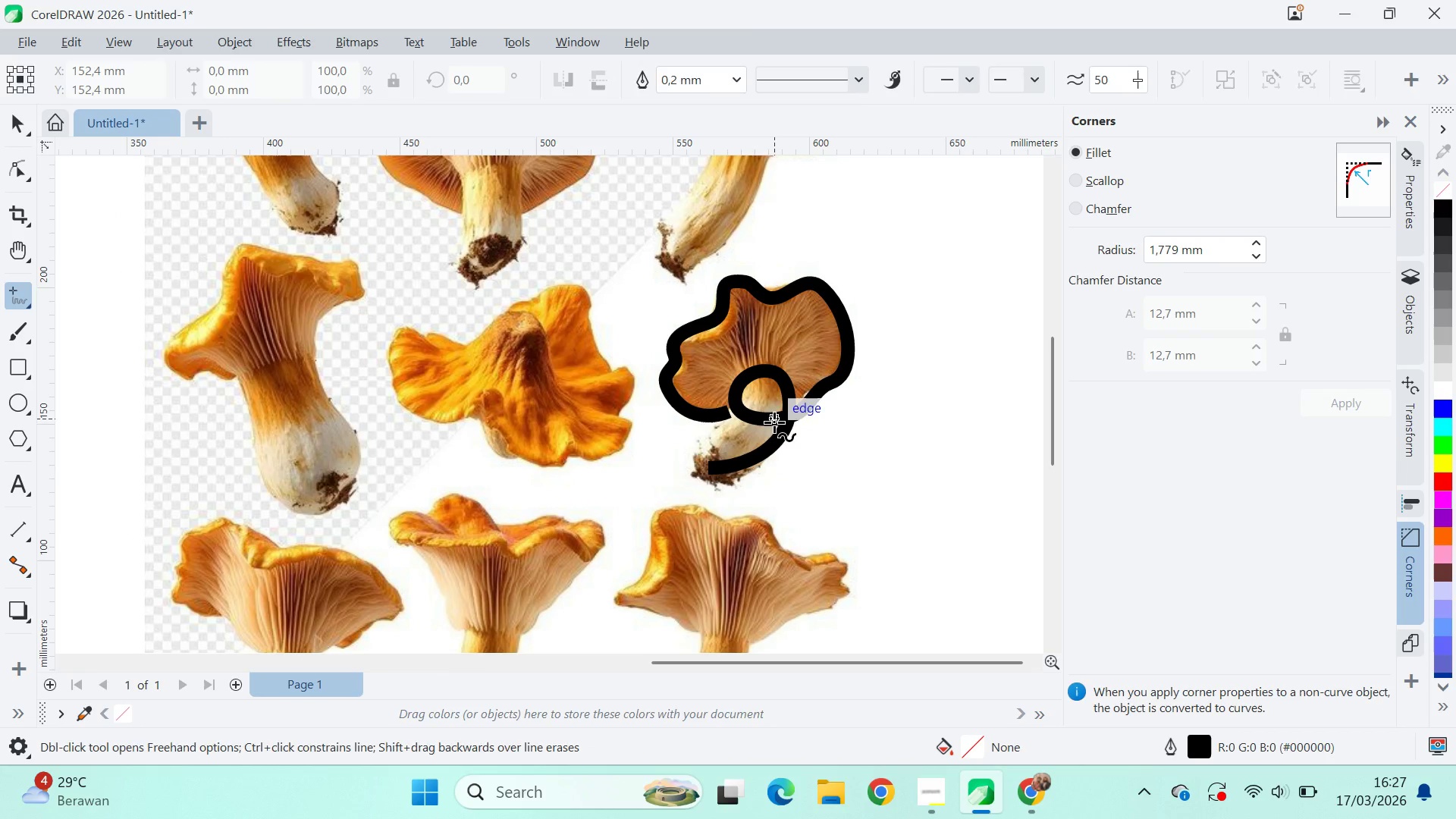 
key(V)
 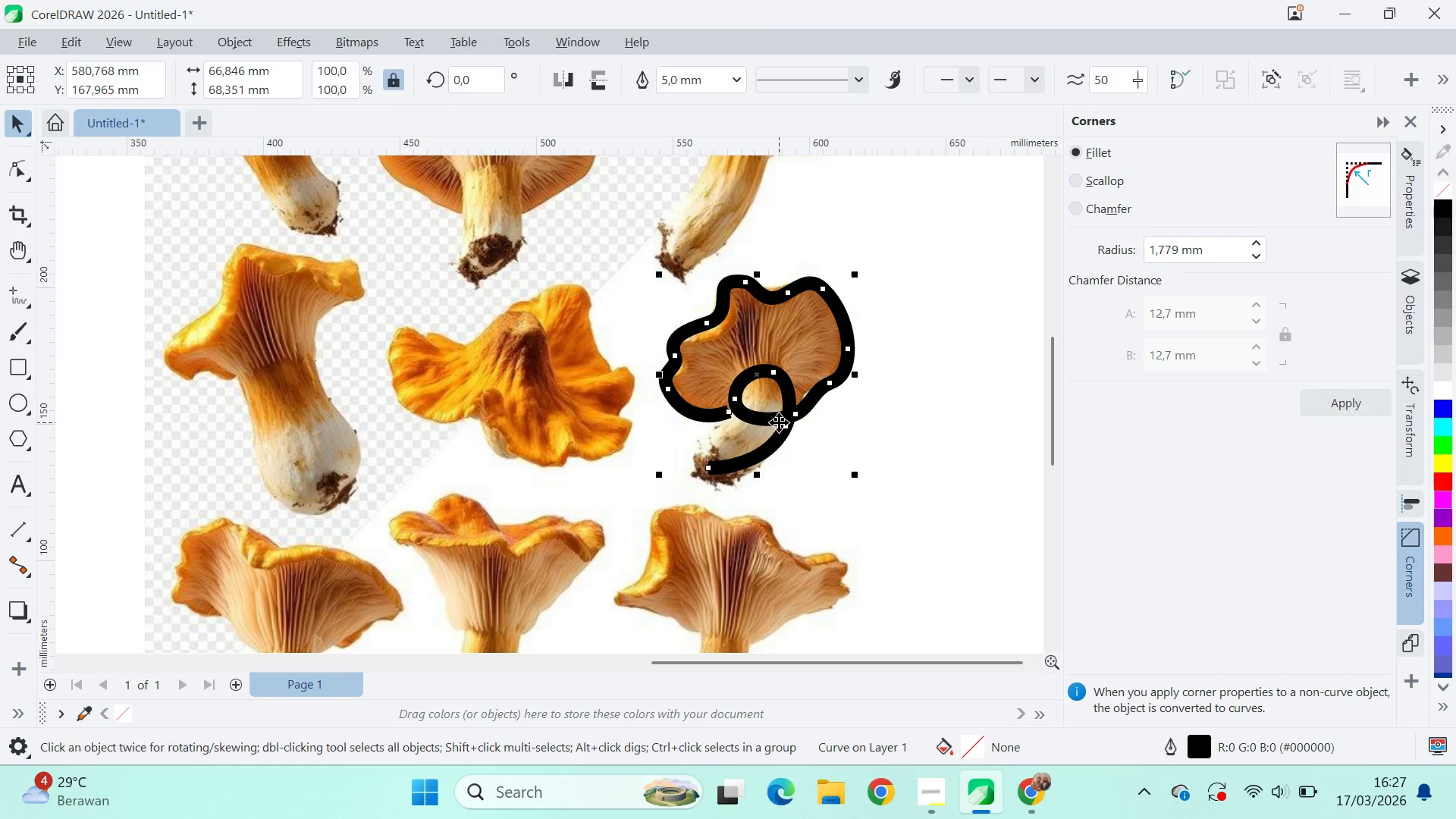 
left_click([779, 422])
 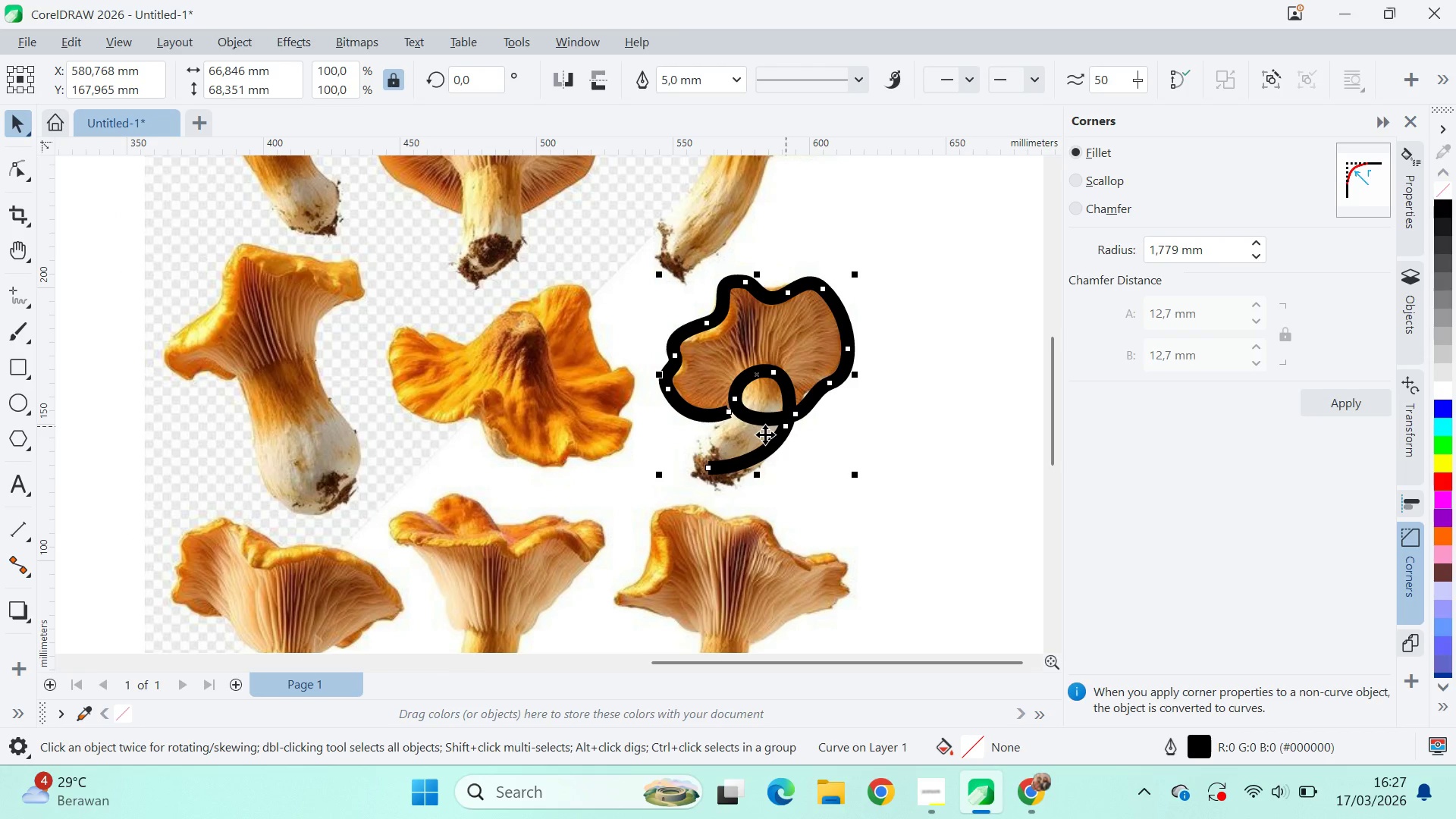 
type(va)
 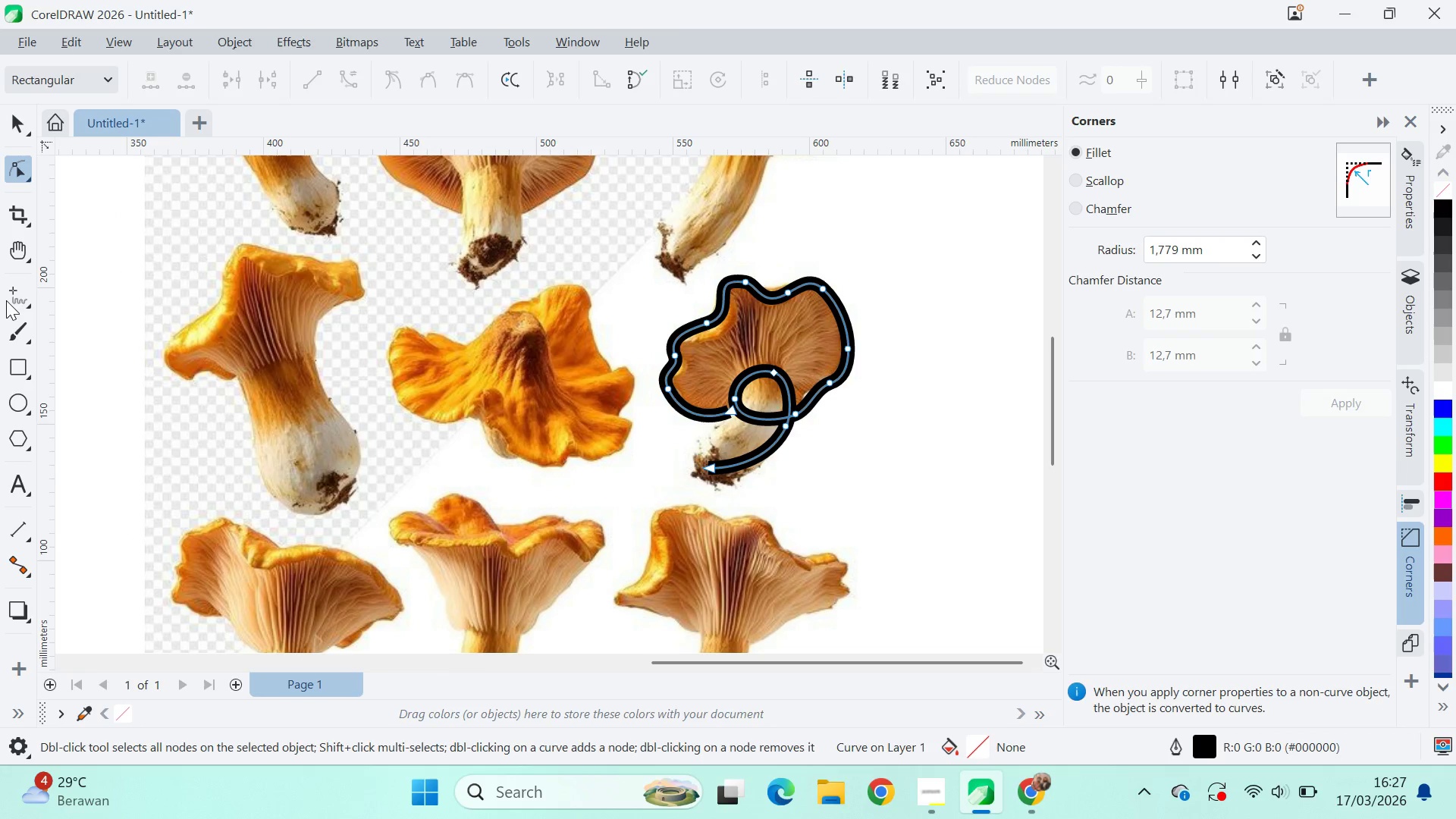 
left_click([2, 296])
 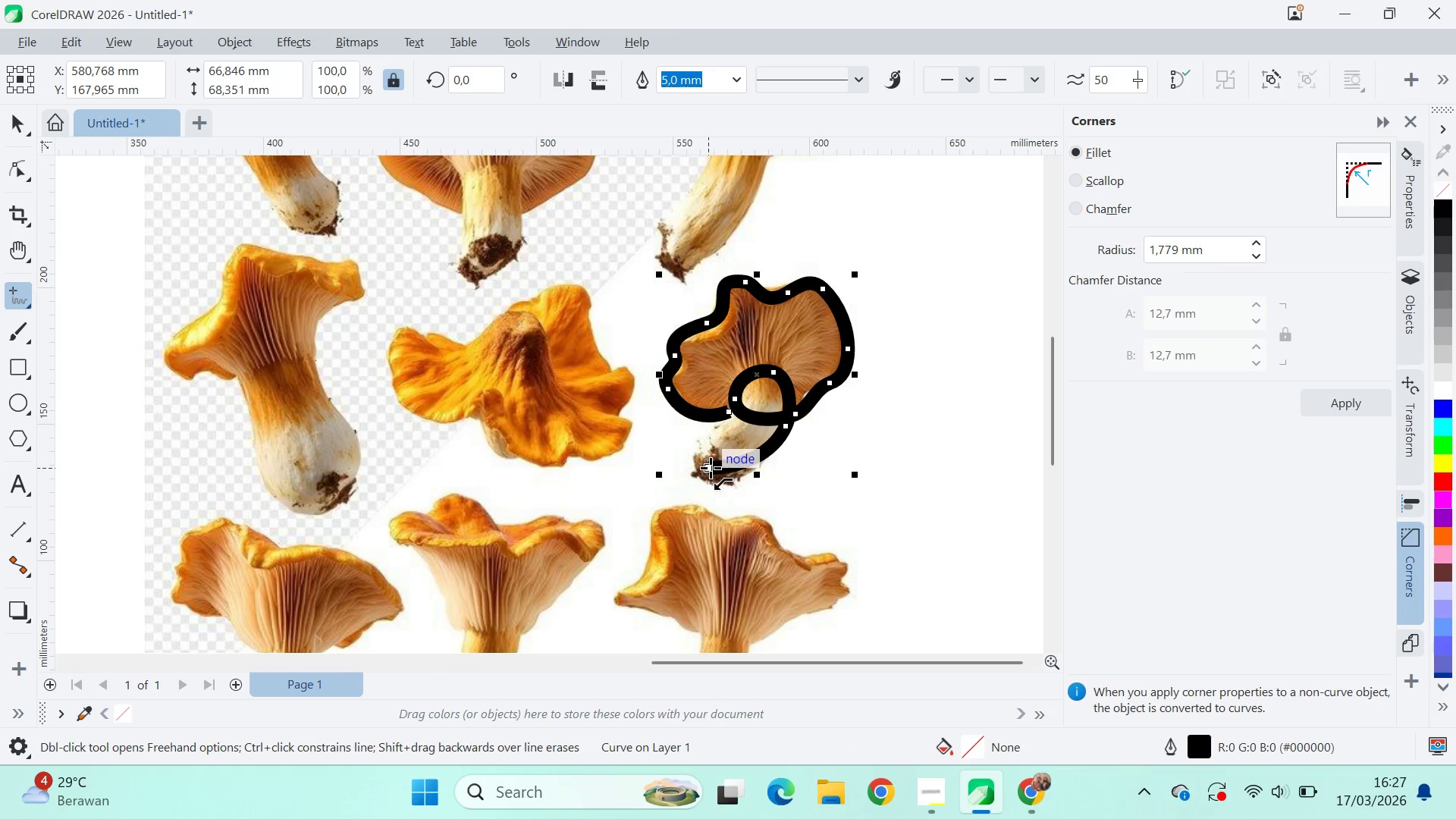 
left_click_drag(start_coordinate=[709, 467], to_coordinate=[527, 478])
 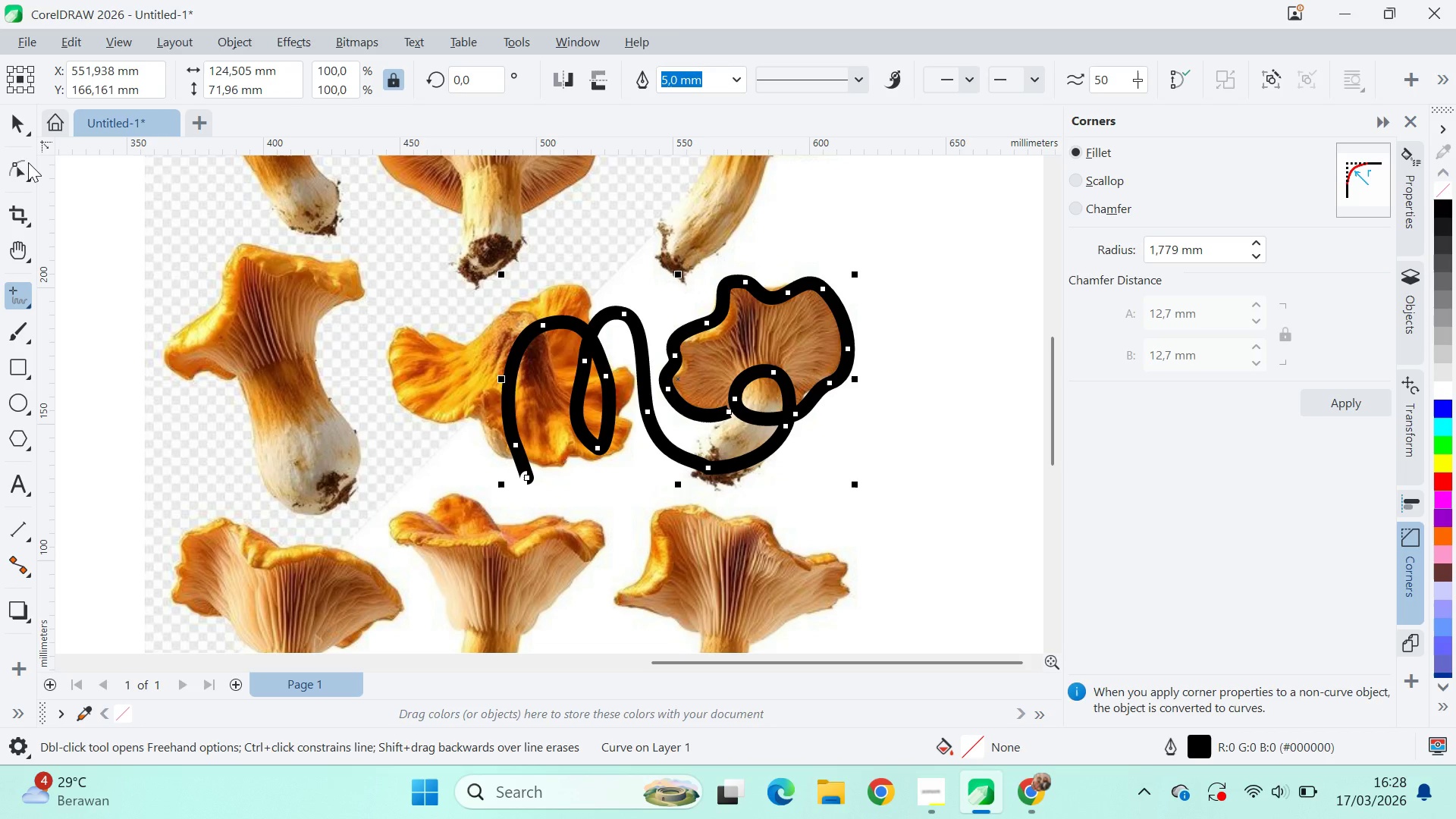 
left_click([20, 166])
 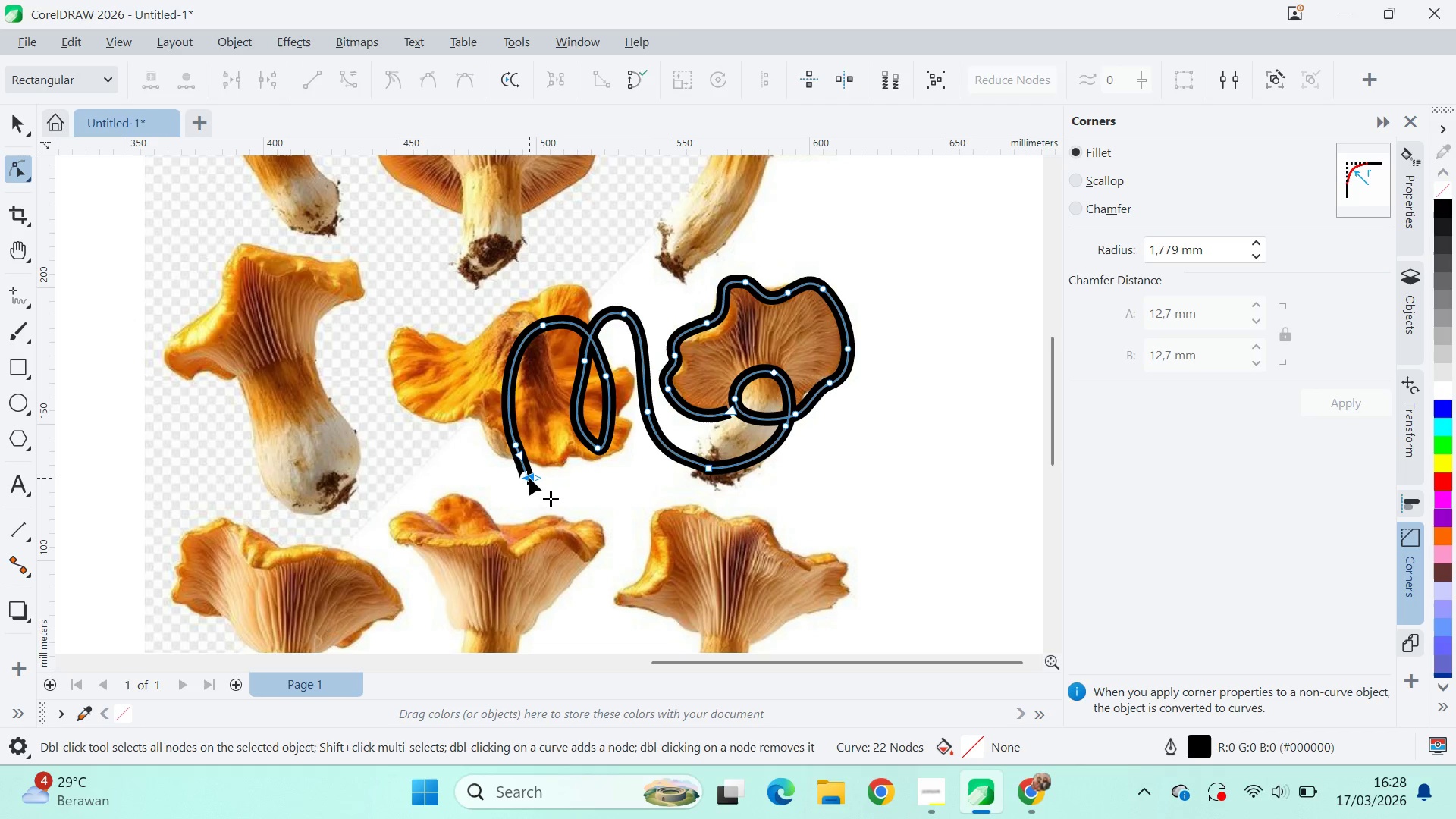 
double_click([529, 478])
 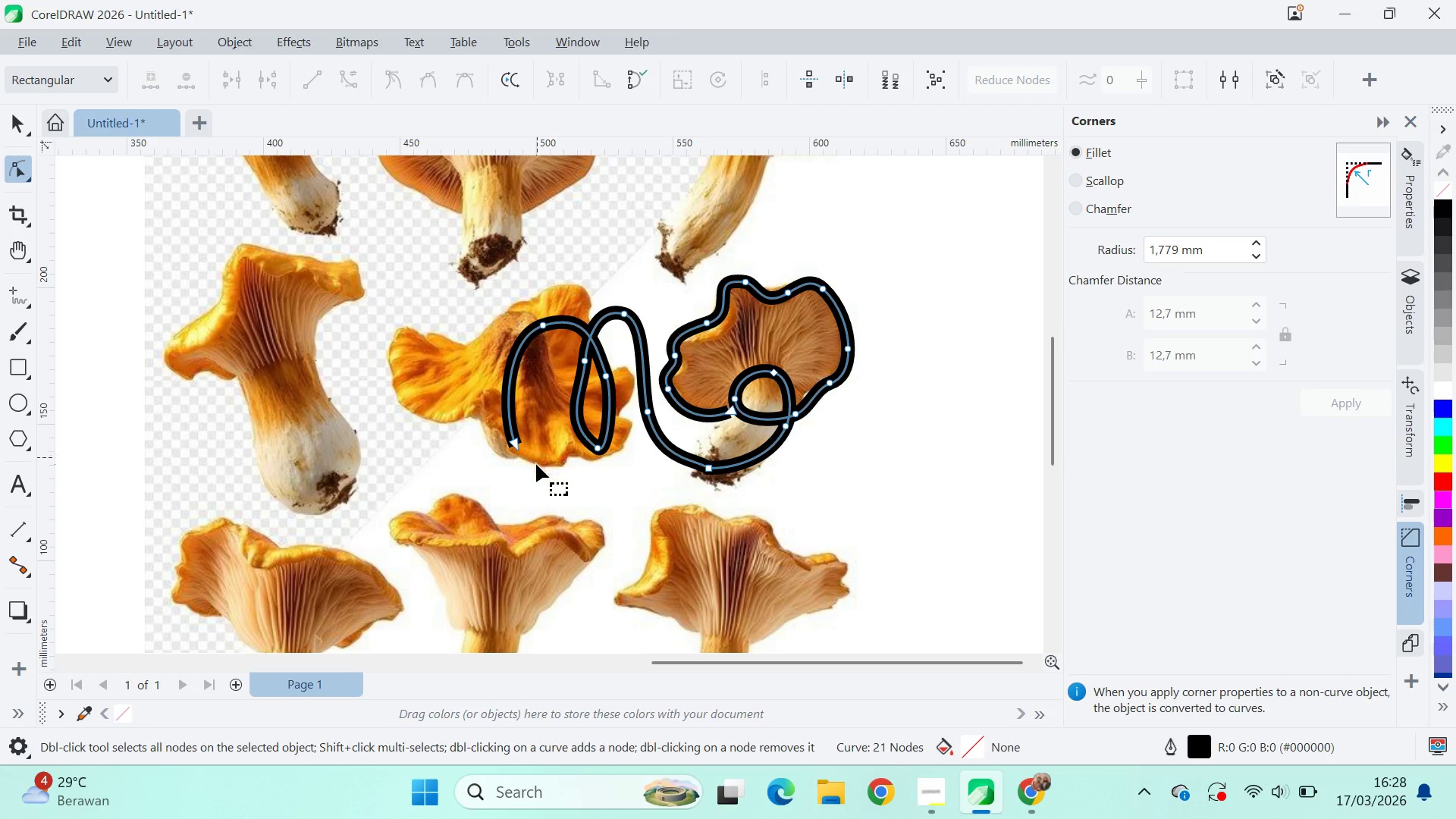 
hold_key(key=ControlLeft, duration=0.34)
 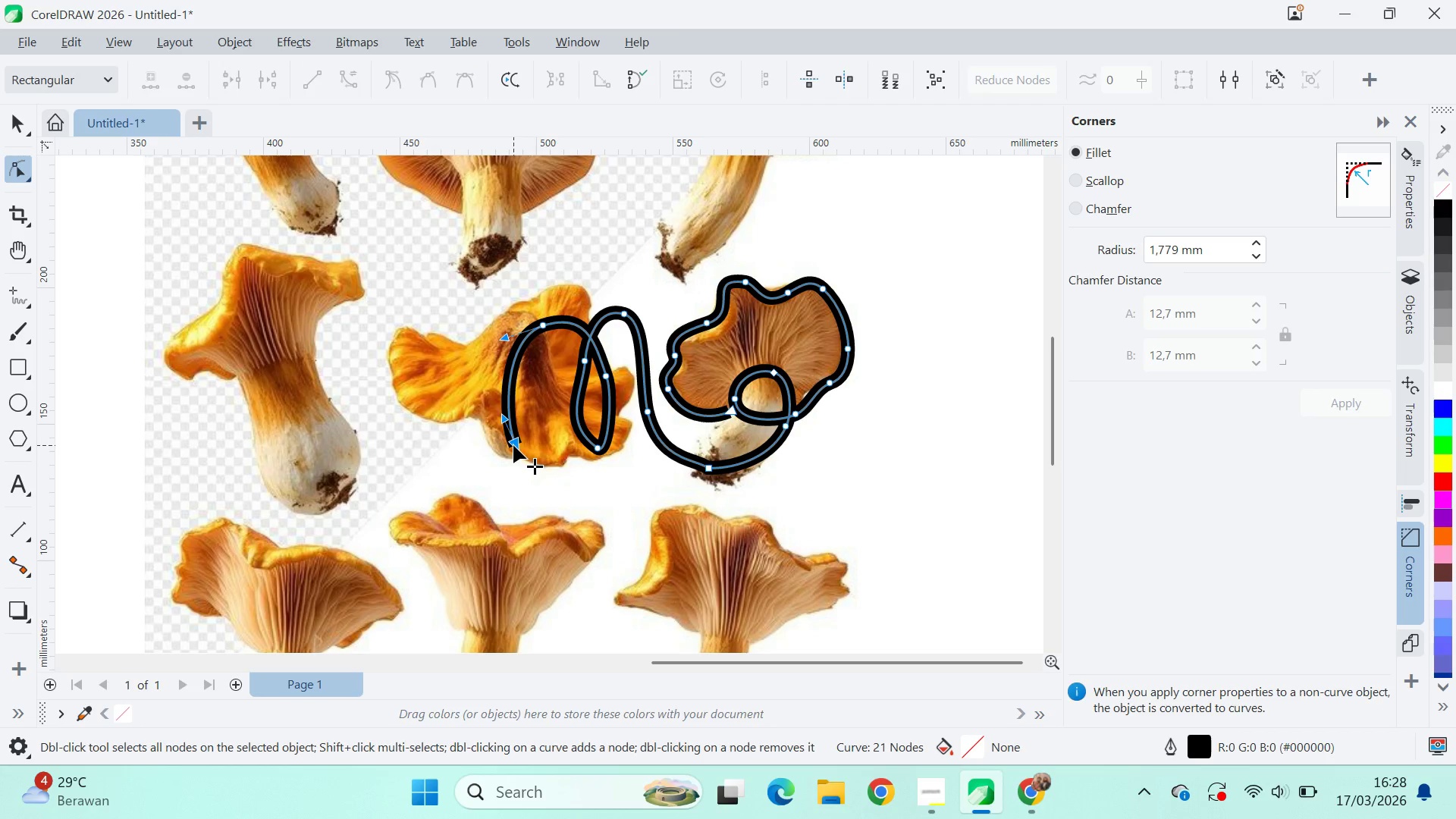 
left_click_drag(start_coordinate=[513, 445], to_coordinate=[520, 469])
 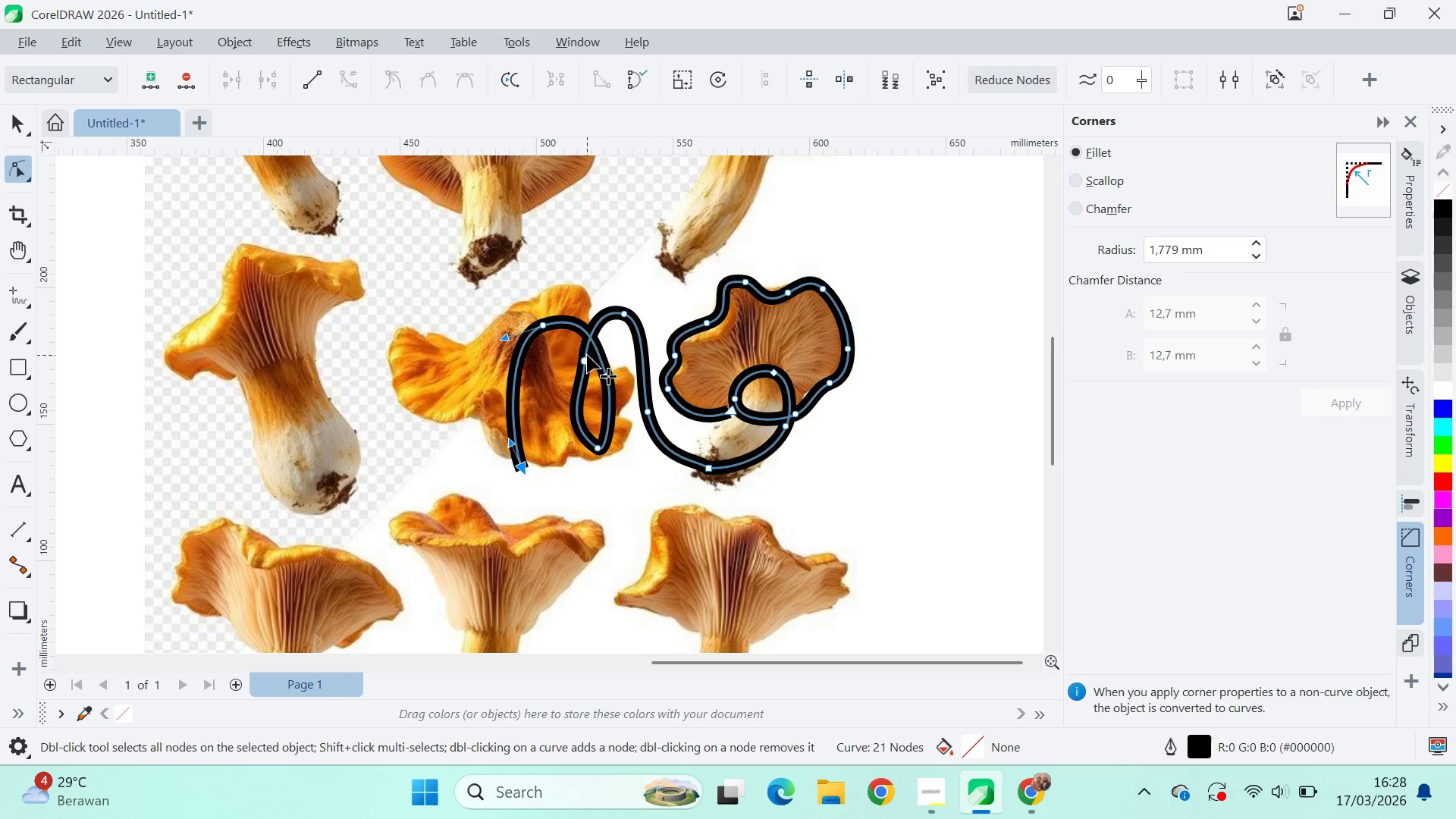 
left_click([587, 362])
 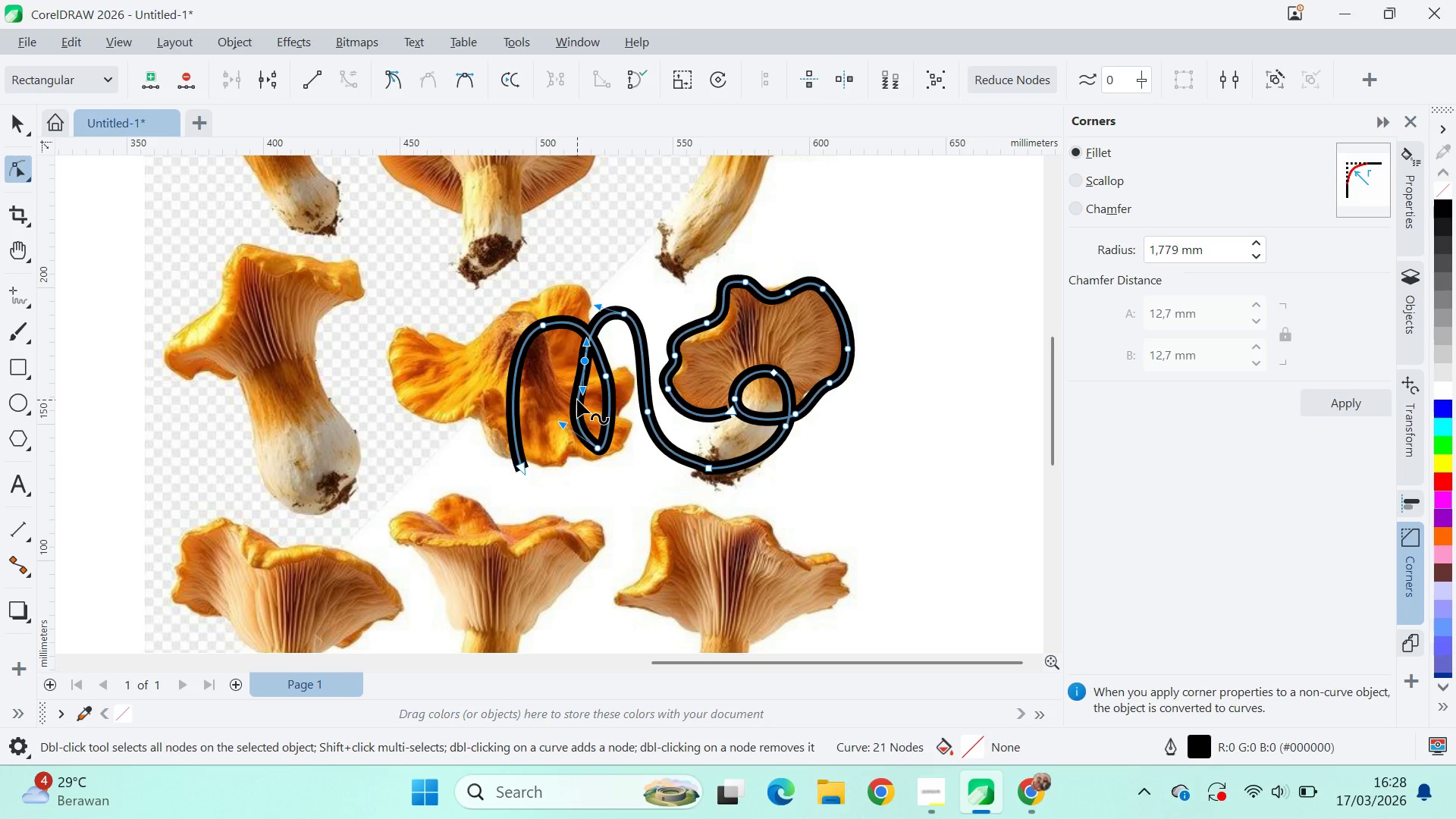 
double_click([577, 400])
 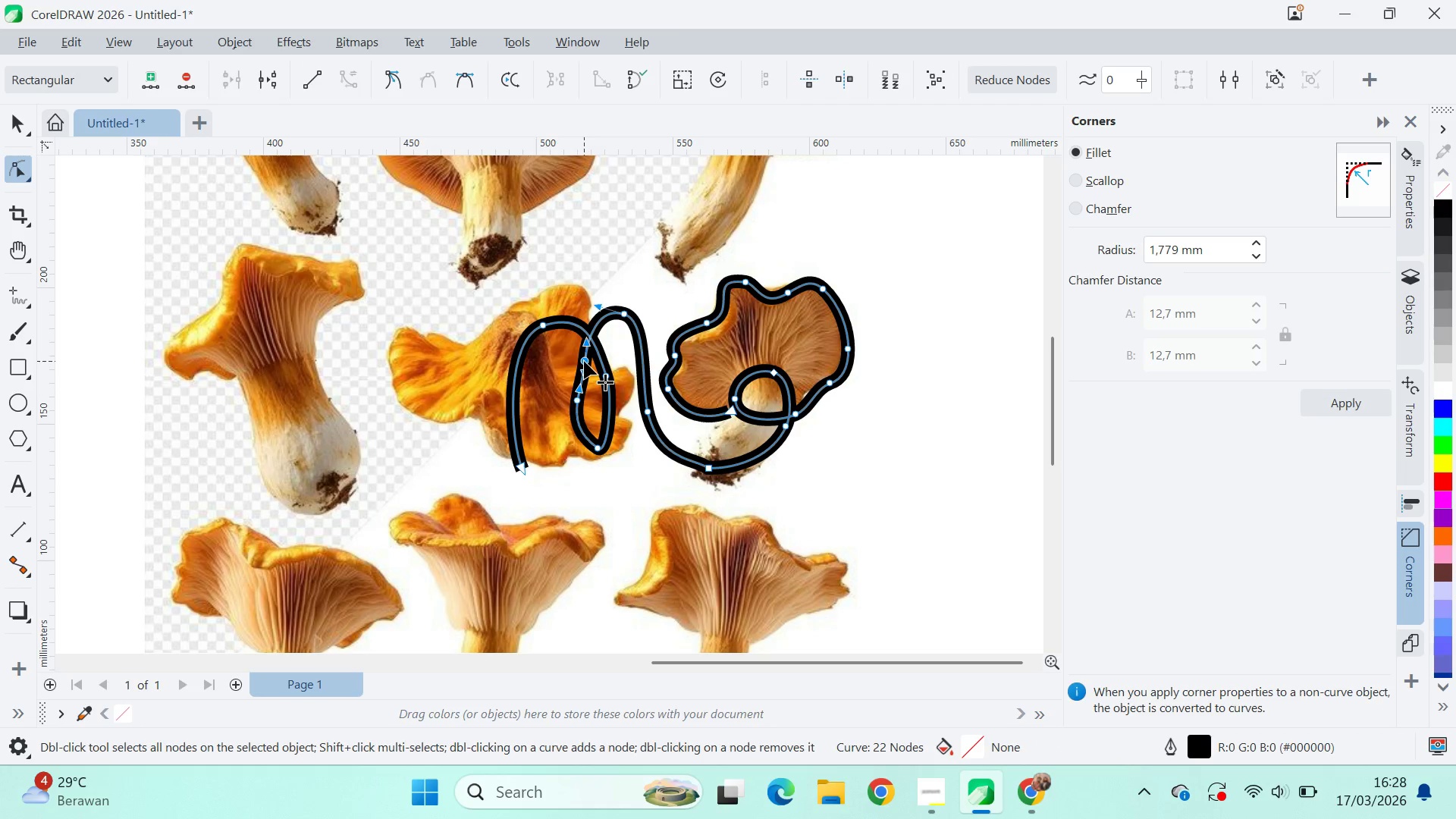 
double_click([584, 361])
 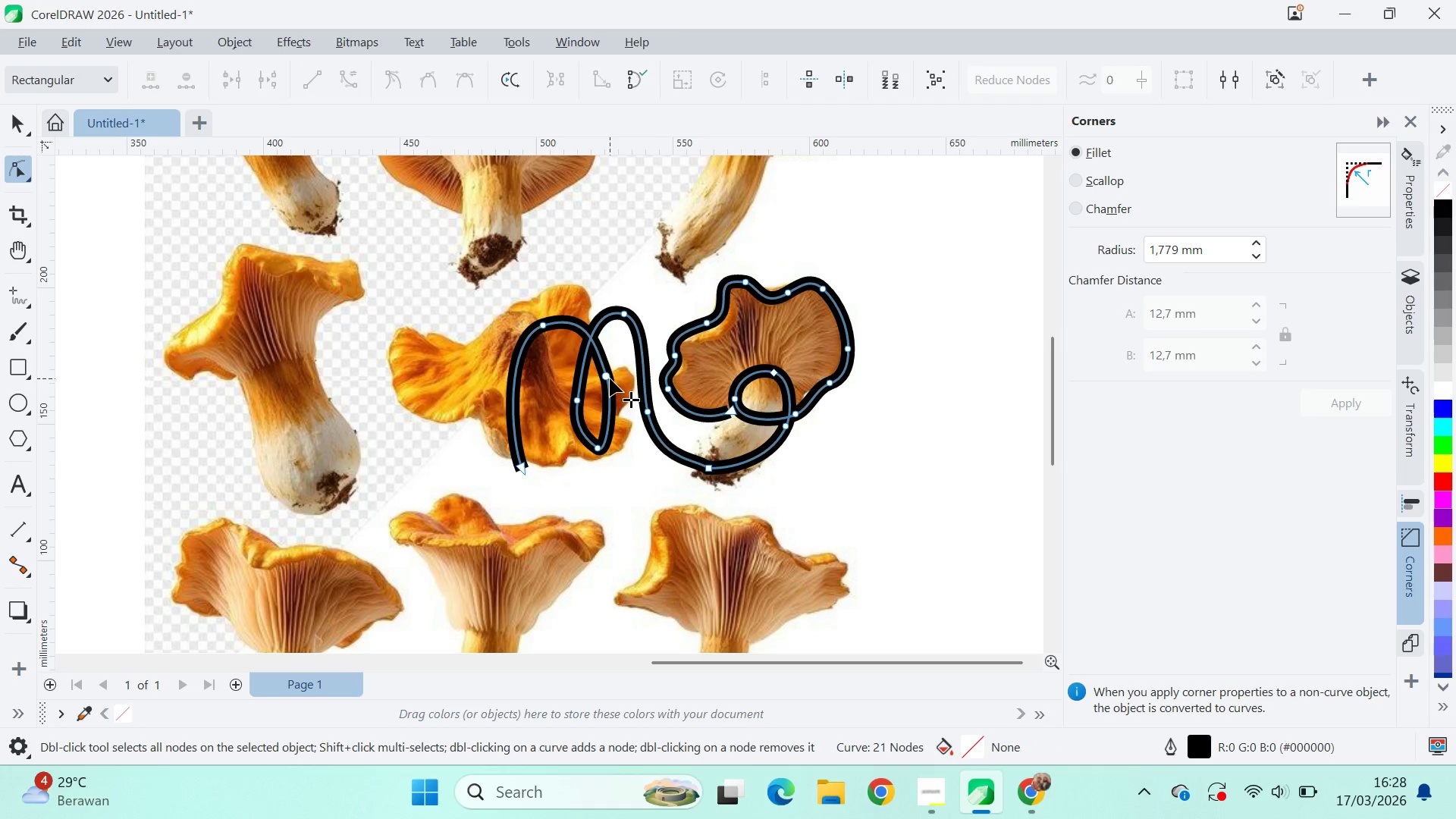 
left_click_drag(start_coordinate=[610, 378], to_coordinate=[613, 393])
 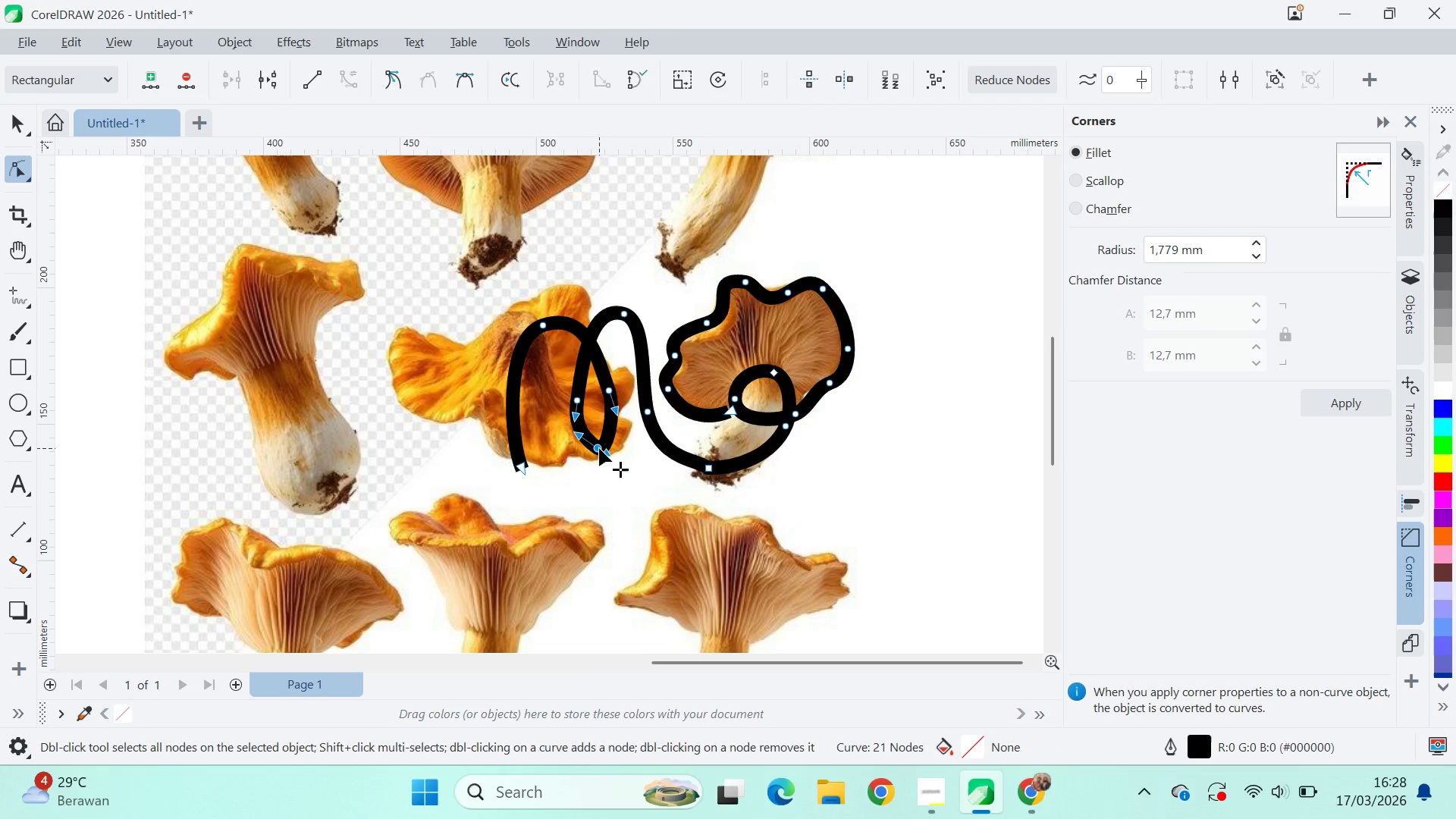 
left_click([599, 448])
 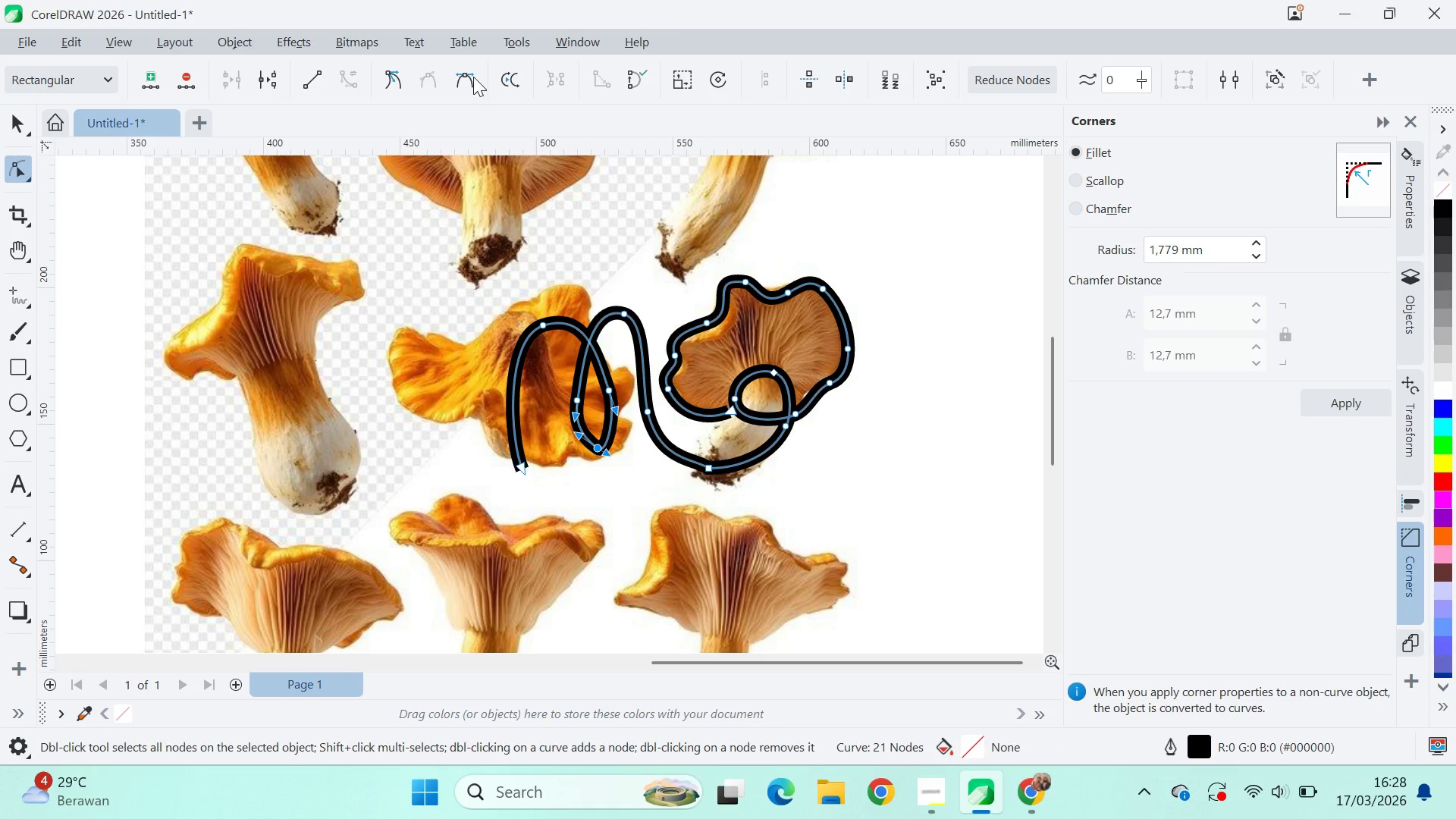 
double_click([471, 74])
 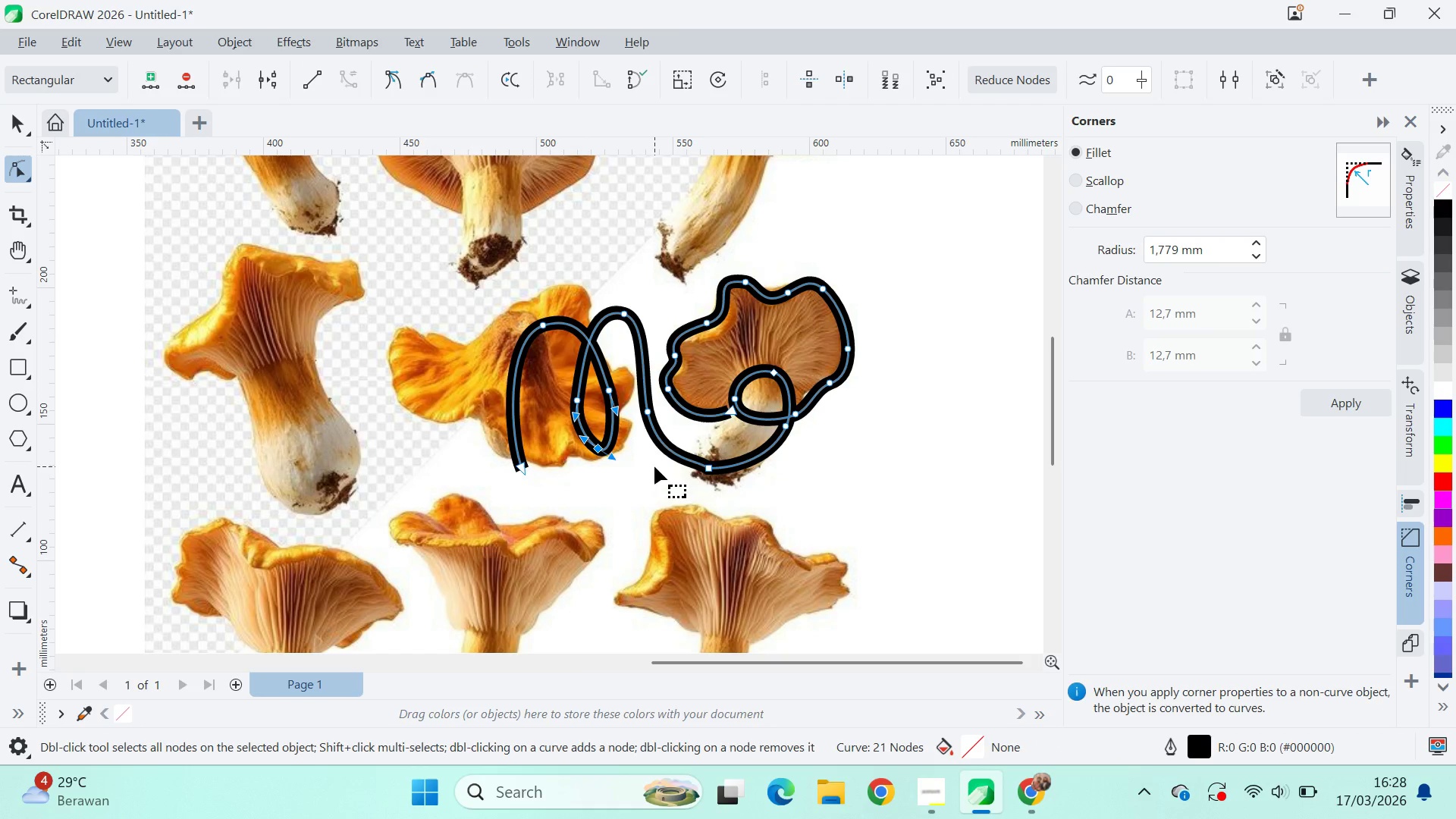 
left_click_drag(start_coordinate=[615, 463], to_coordinate=[619, 453])
 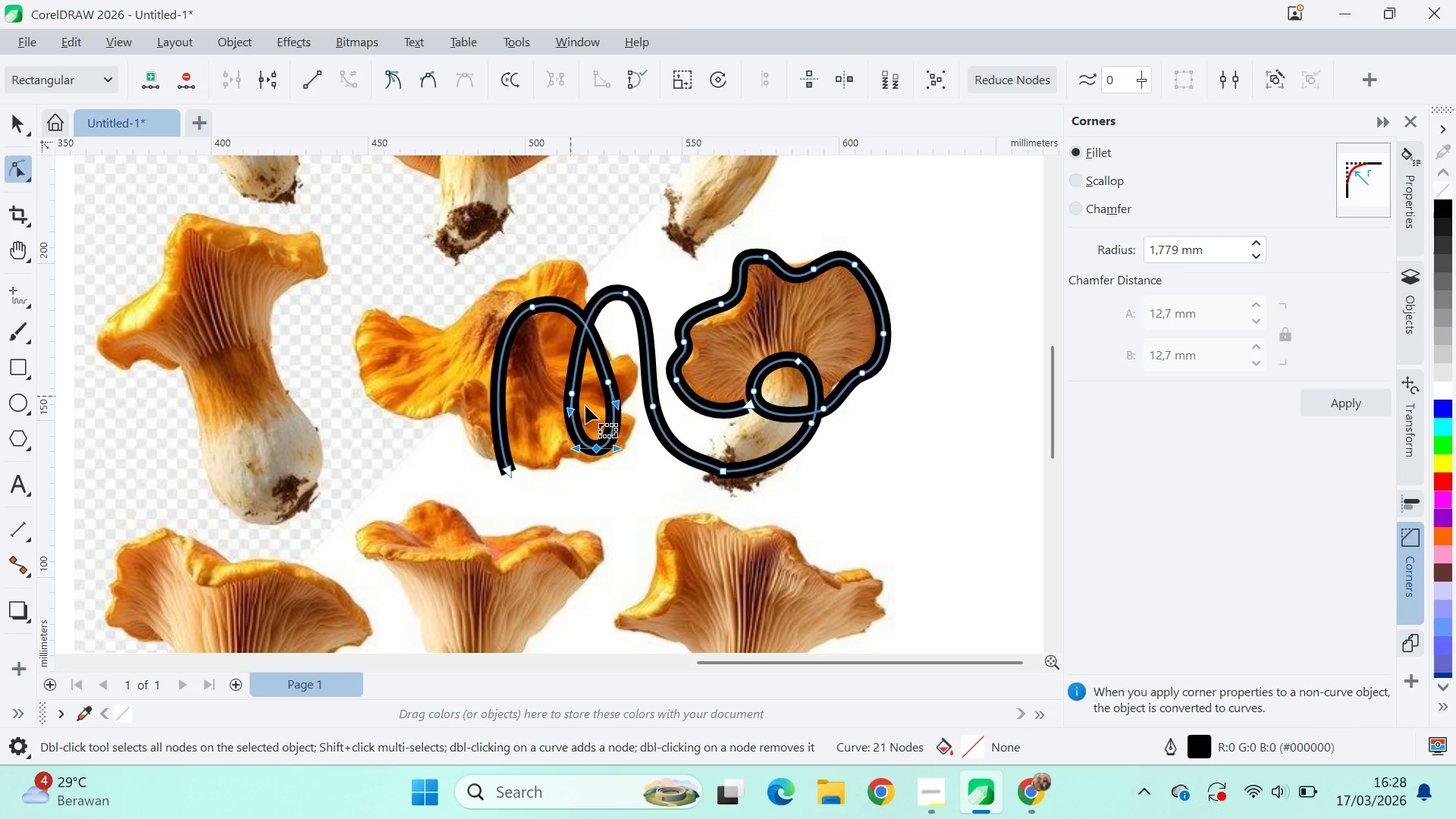 
scroll: coordinate [612, 450], scroll_direction: up, amount: 1.0
 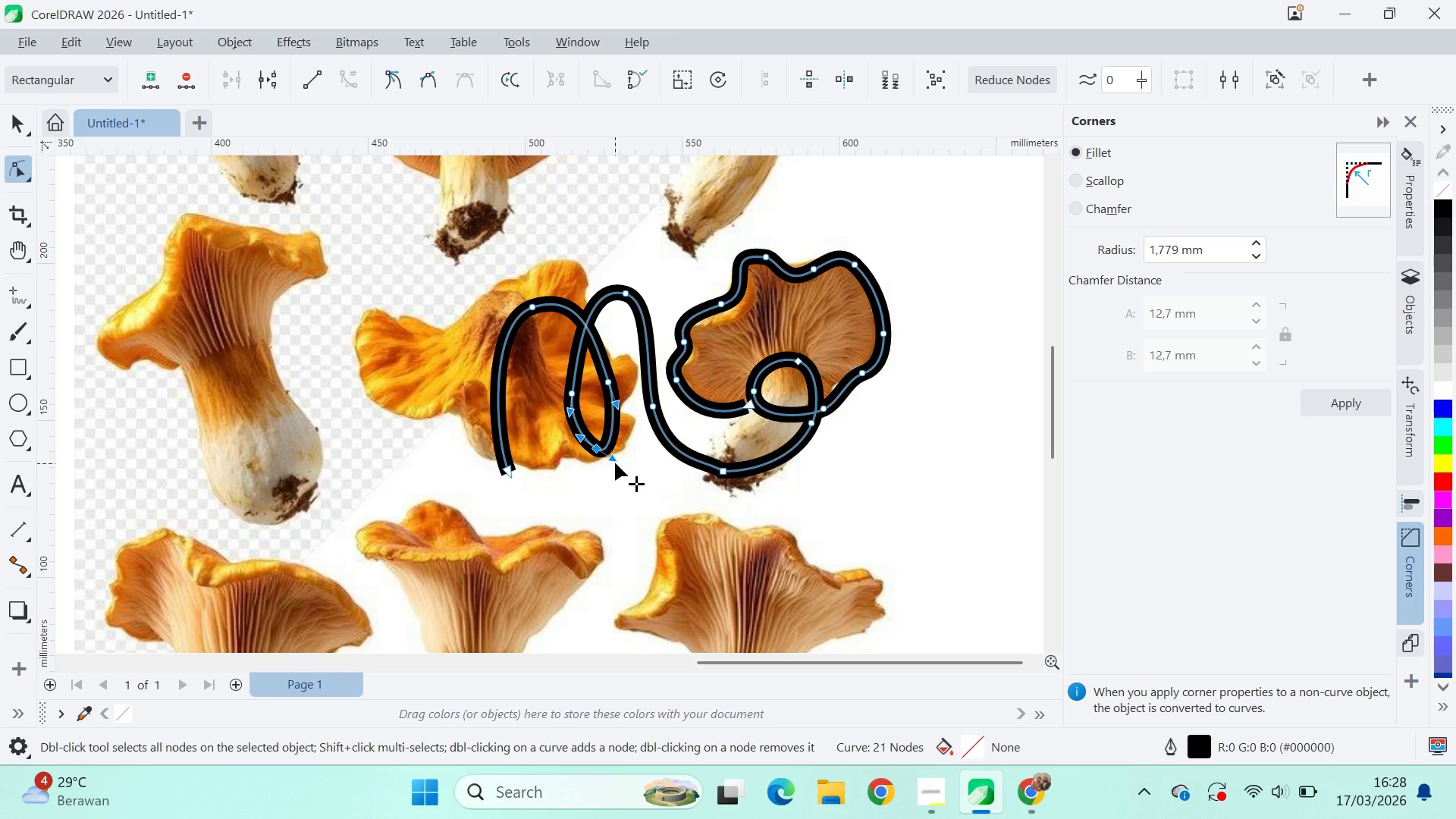 
hold_key(key=ShiftLeft, duration=1.52)
 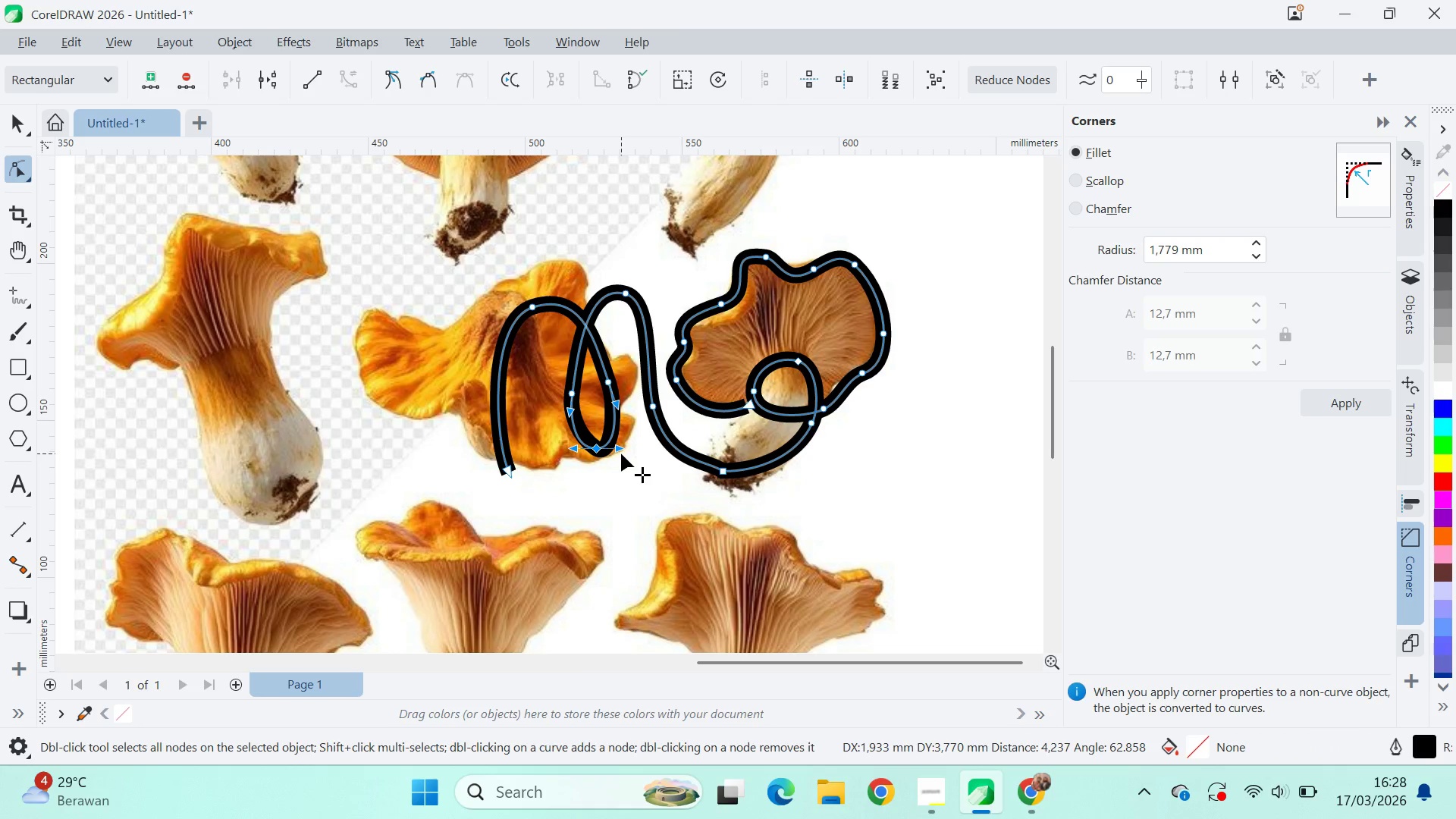 
hold_key(key=ShiftLeft, duration=1.02)
 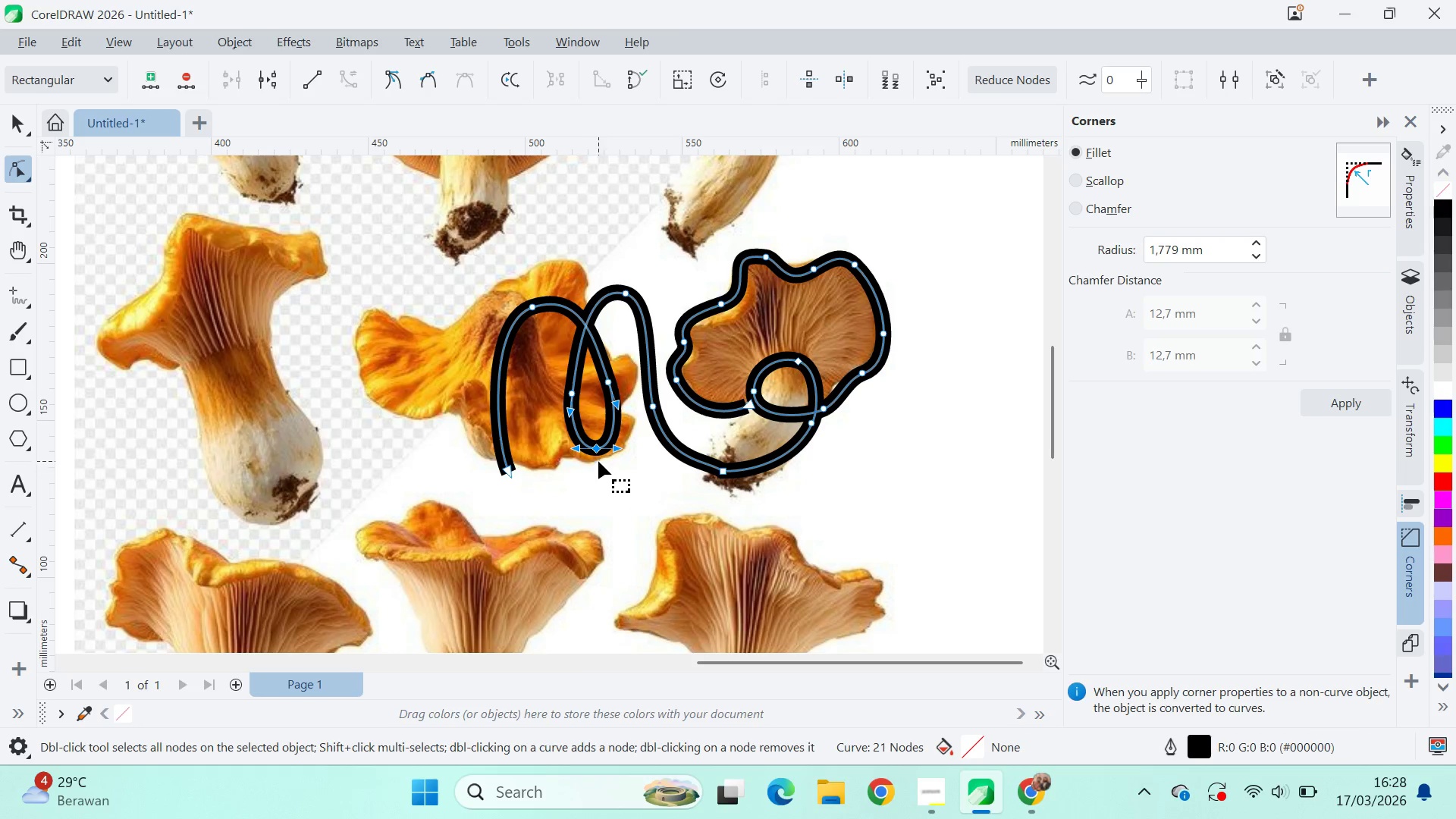 
left_click_drag(start_coordinate=[598, 453], to_coordinate=[598, 438])
 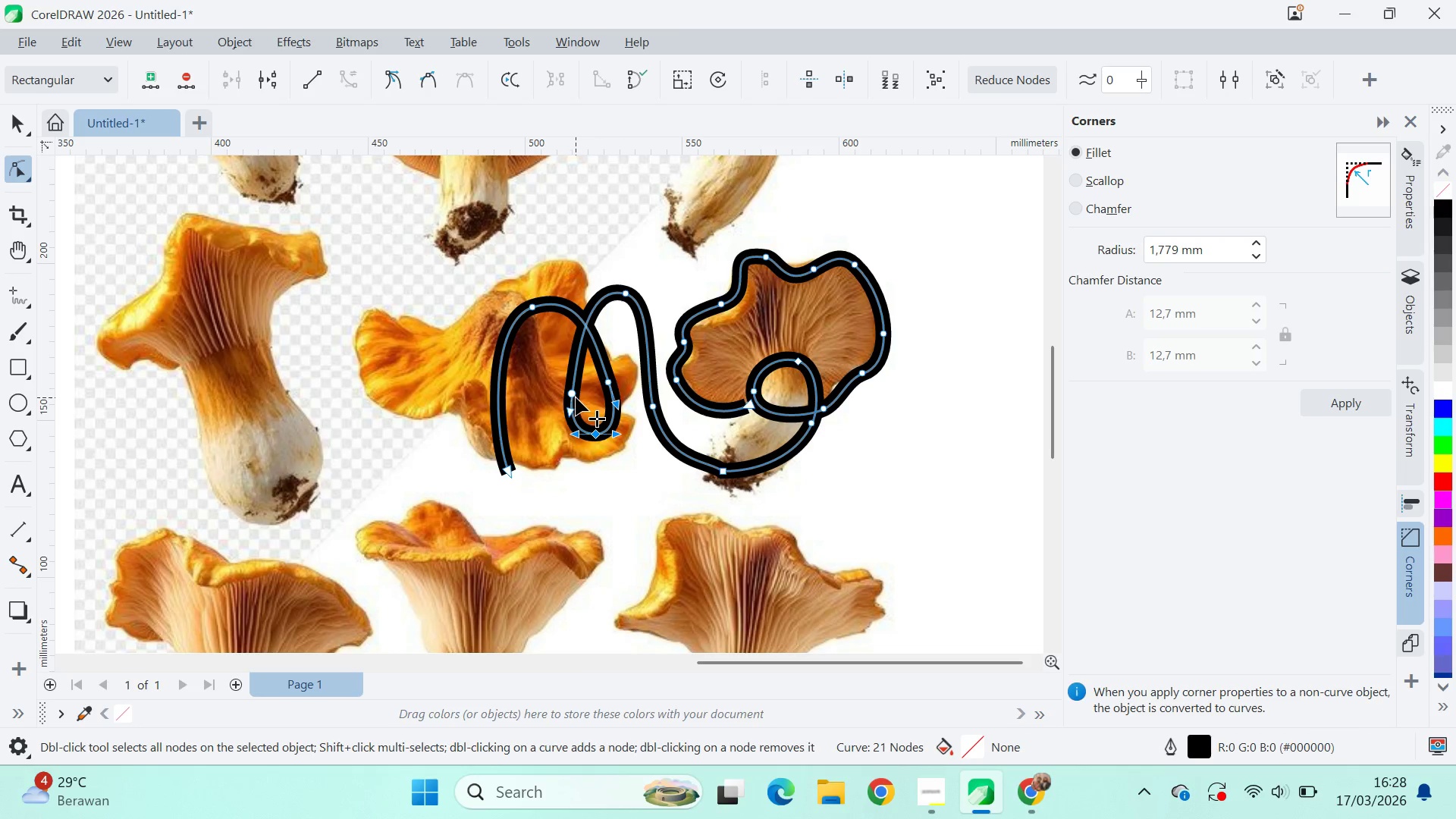 
left_click_drag(start_coordinate=[576, 397], to_coordinate=[571, 378])
 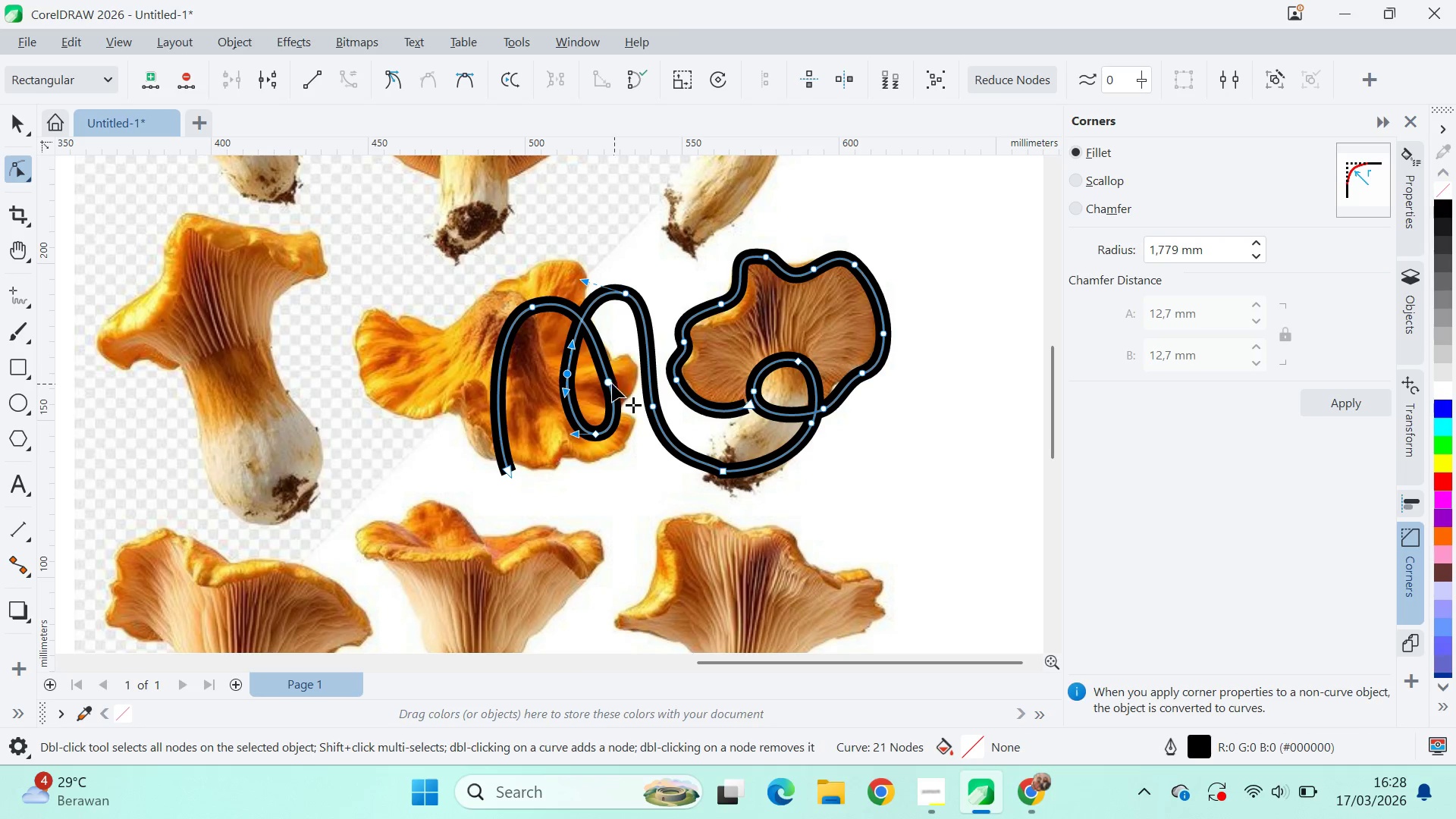 
left_click_drag(start_coordinate=[612, 384], to_coordinate=[607, 375])
 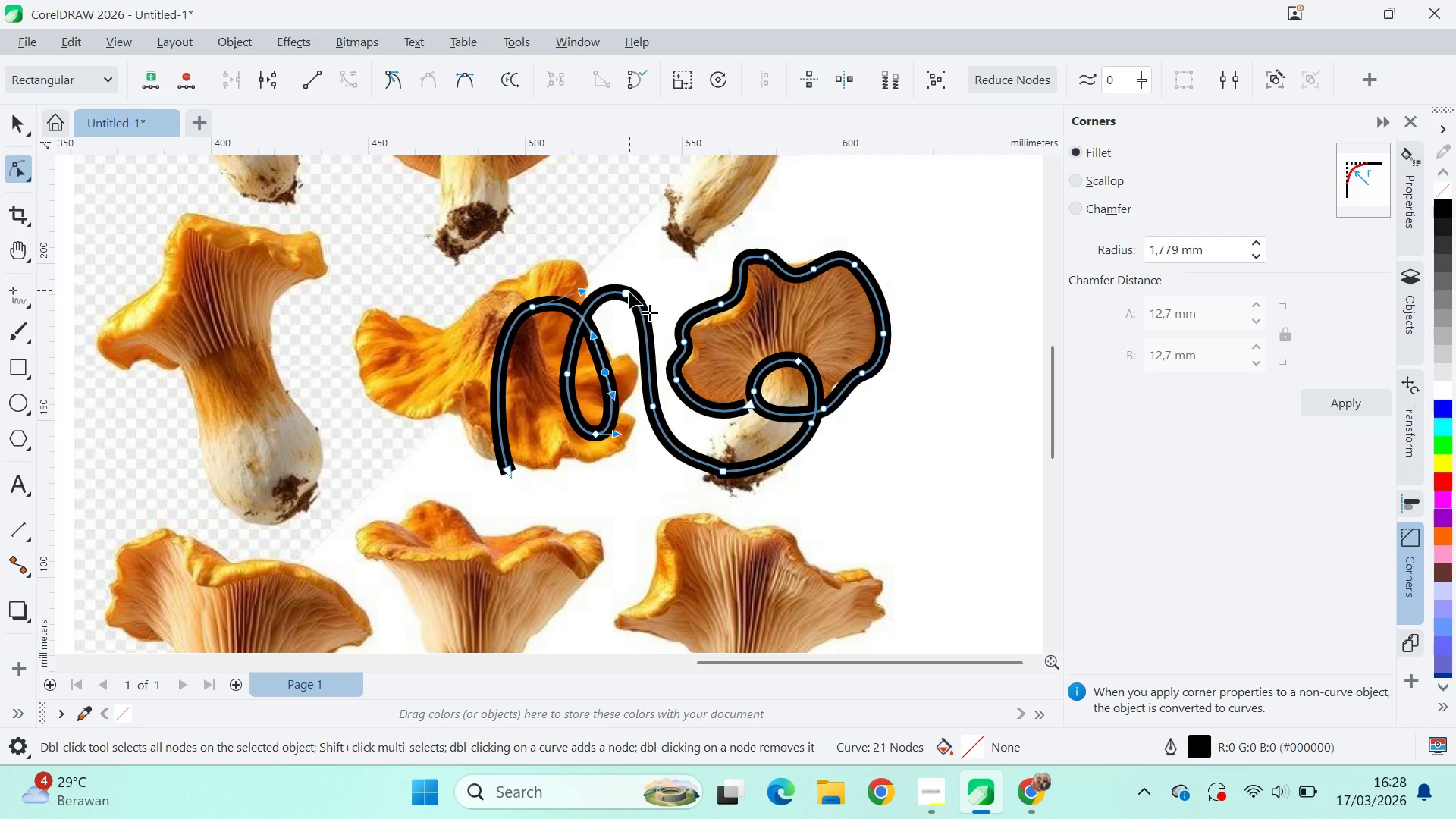 
left_click_drag(start_coordinate=[629, 292], to_coordinate=[622, 269])
 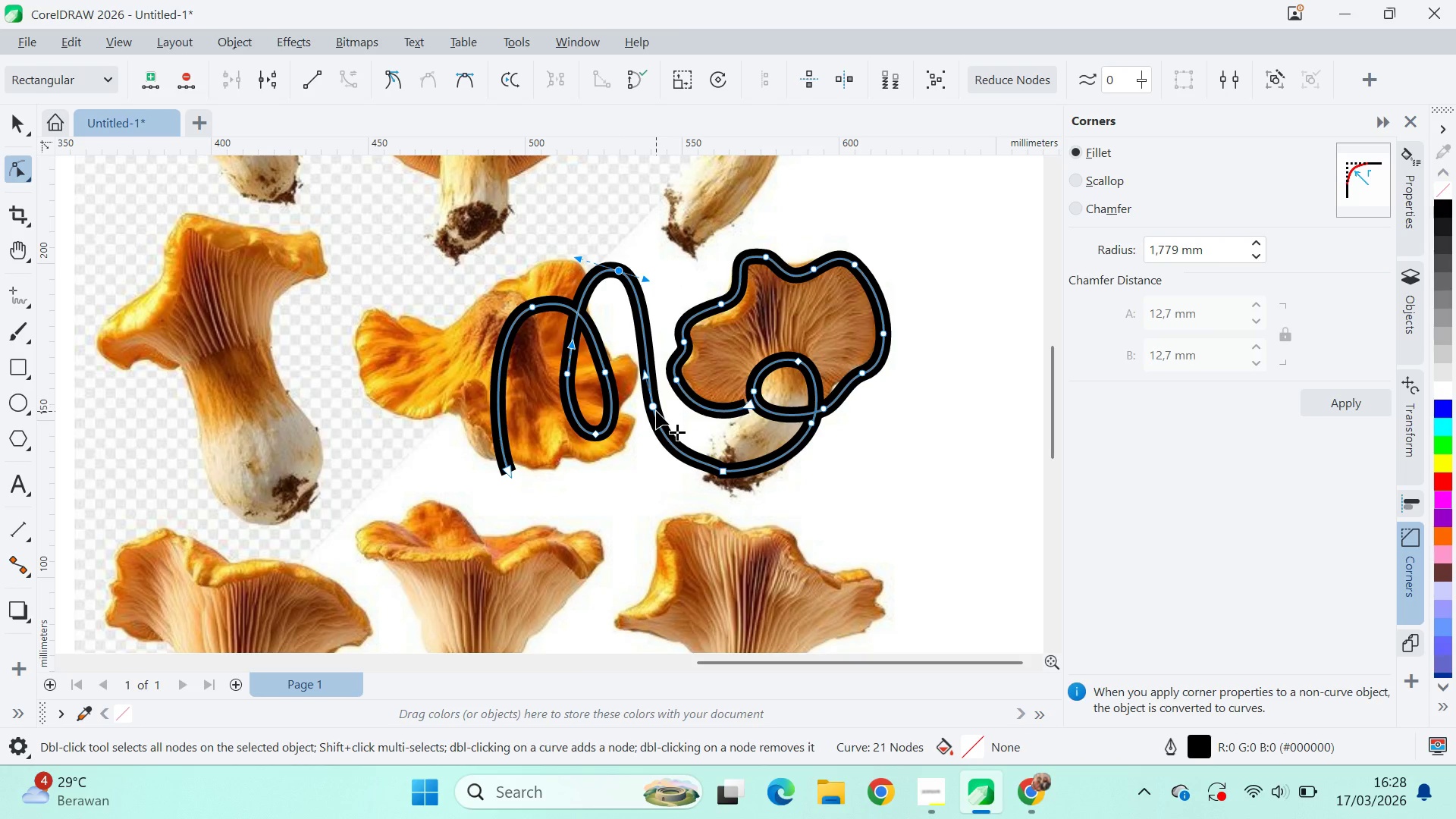 
left_click([656, 411])
 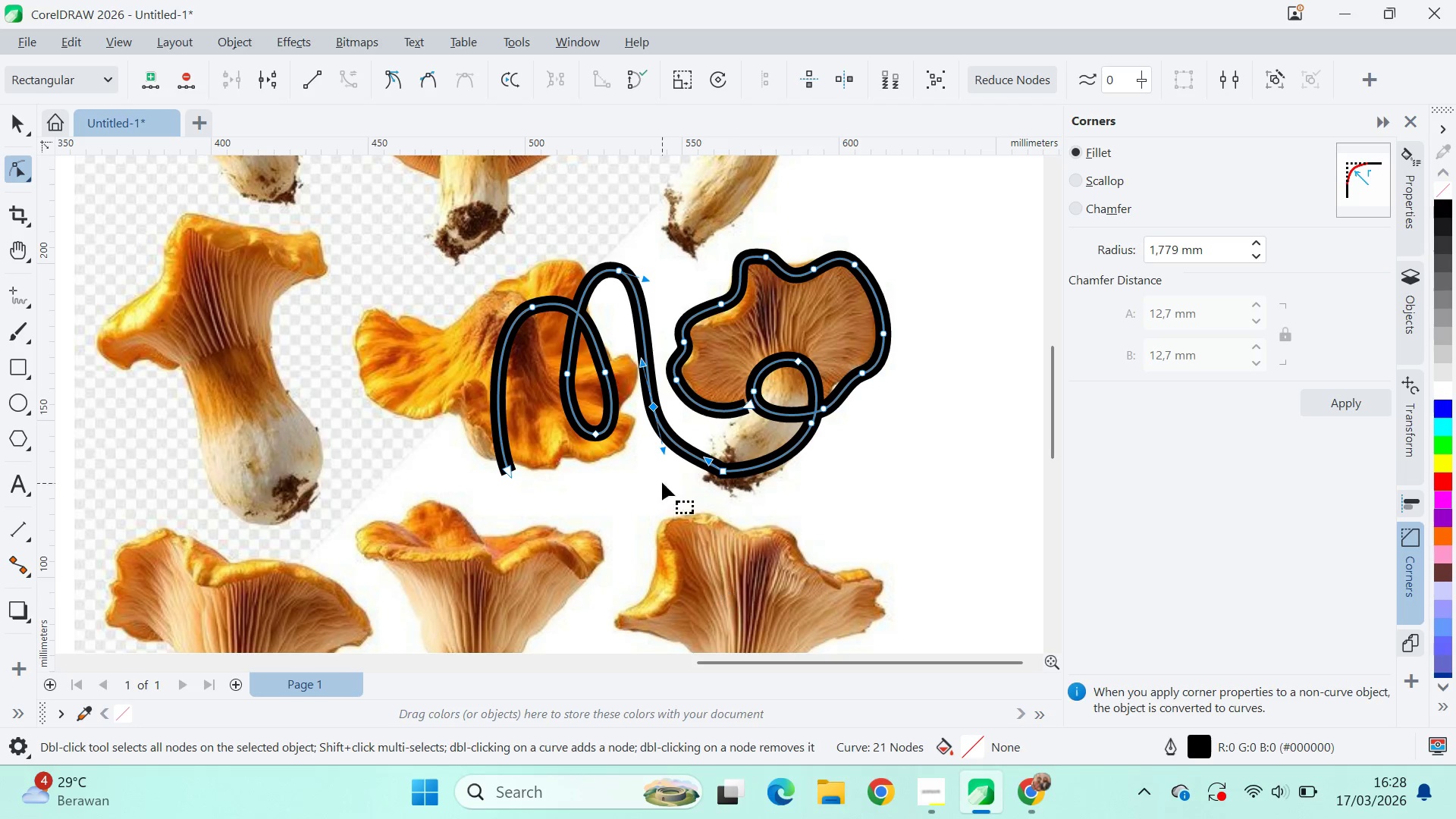 
left_click([726, 471])
 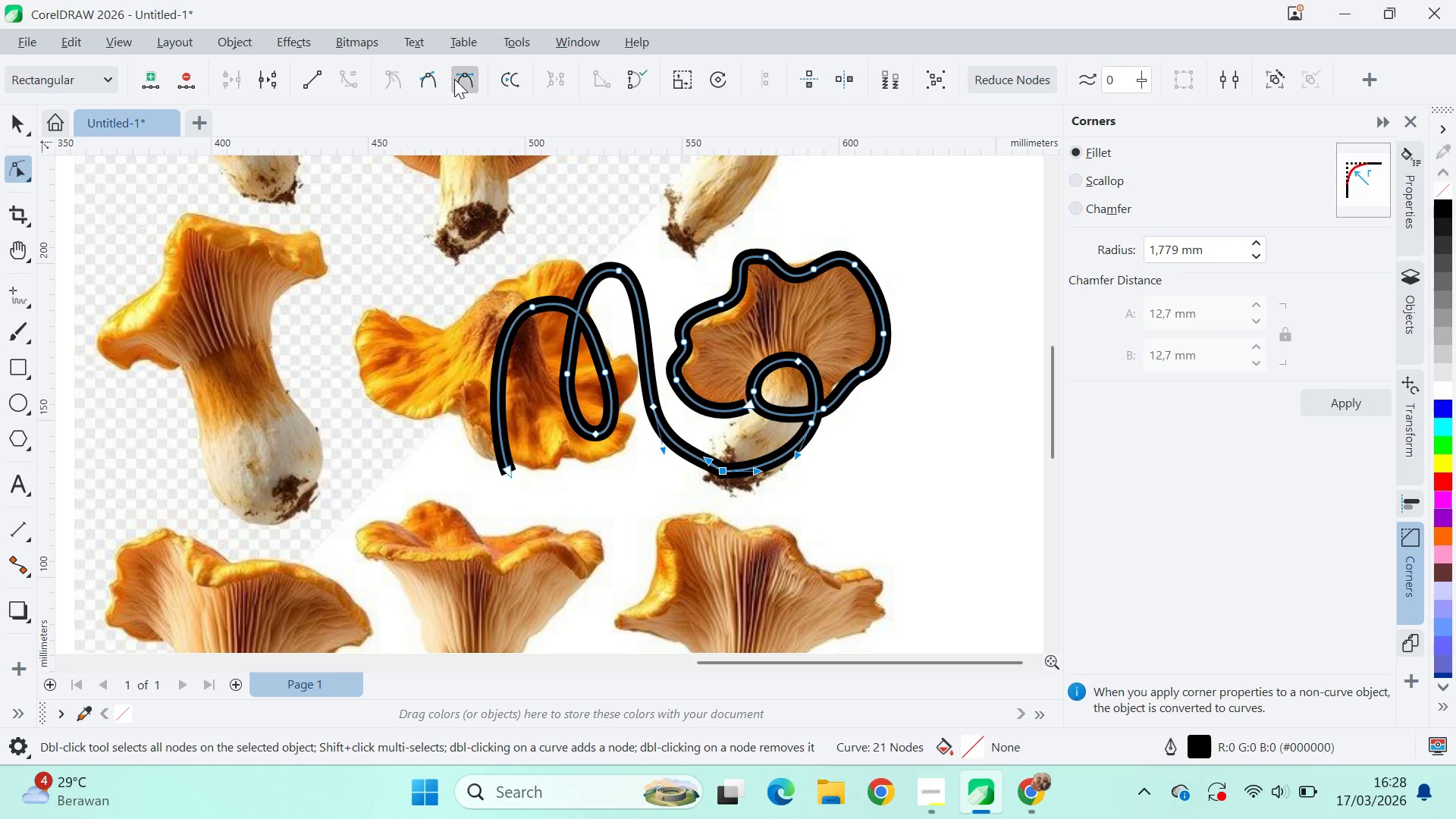 
left_click([455, 79])
 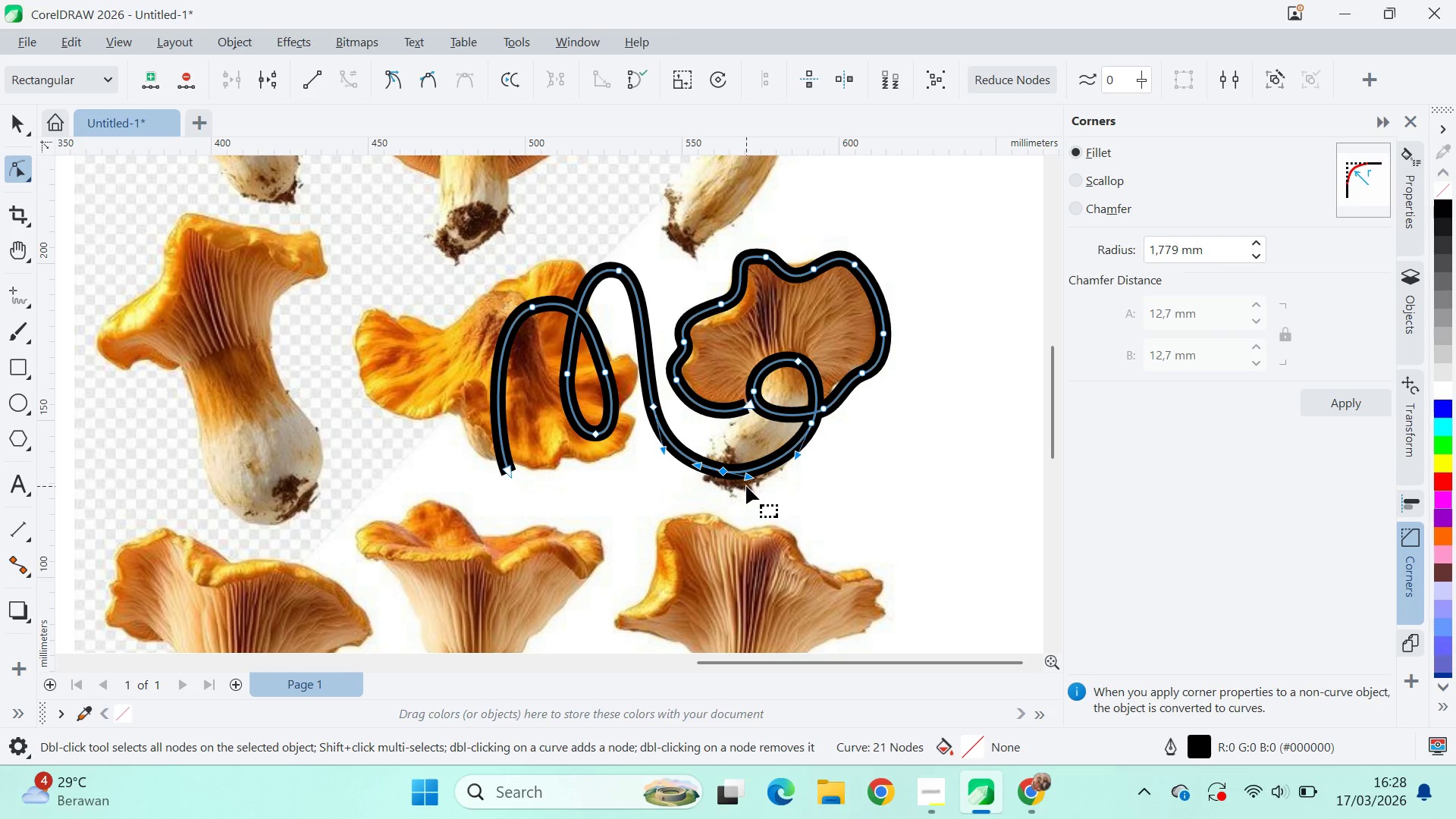 
left_click_drag(start_coordinate=[748, 478], to_coordinate=[749, 468])
 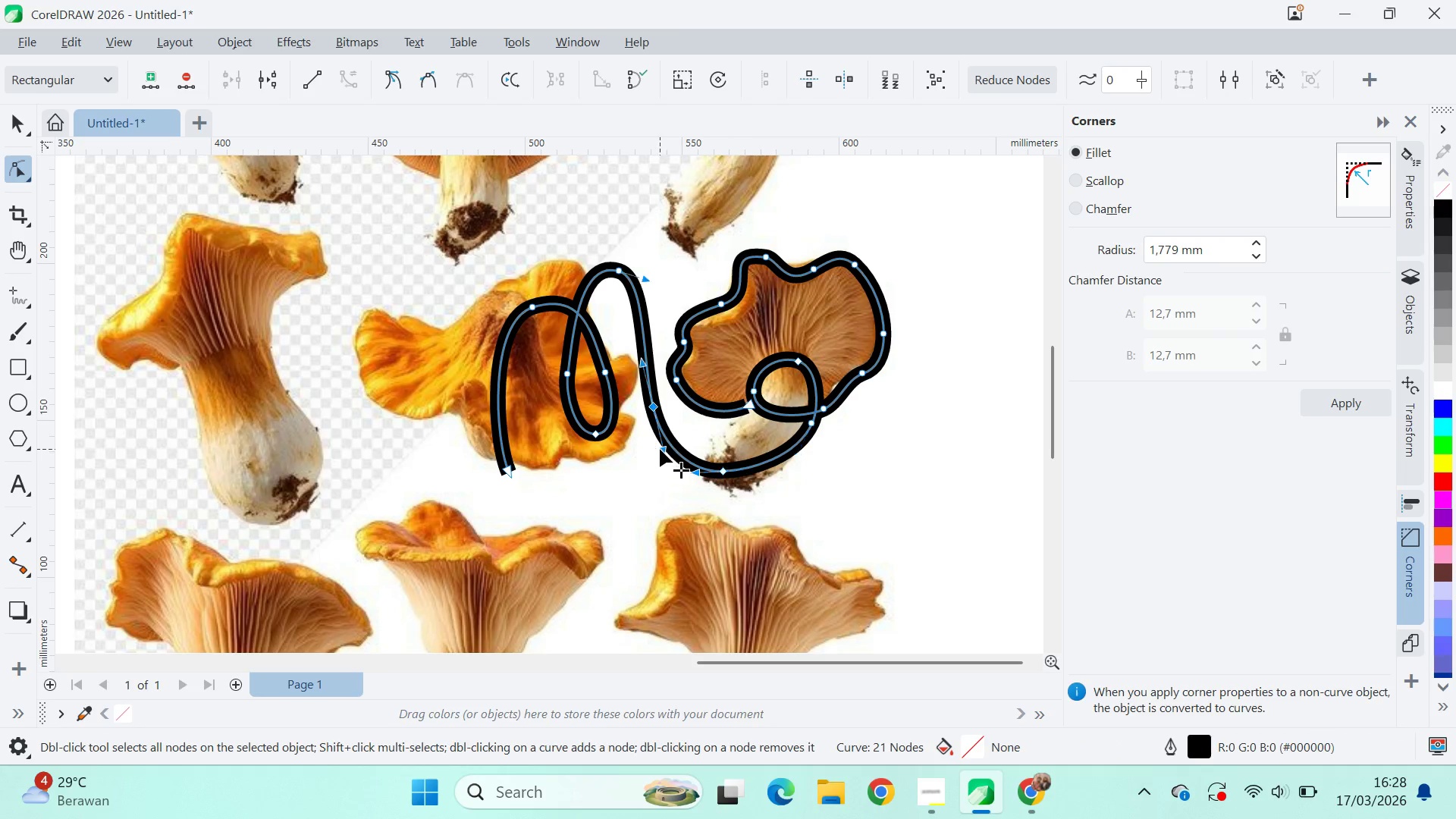 
left_click_drag(start_coordinate=[660, 449], to_coordinate=[653, 461])
 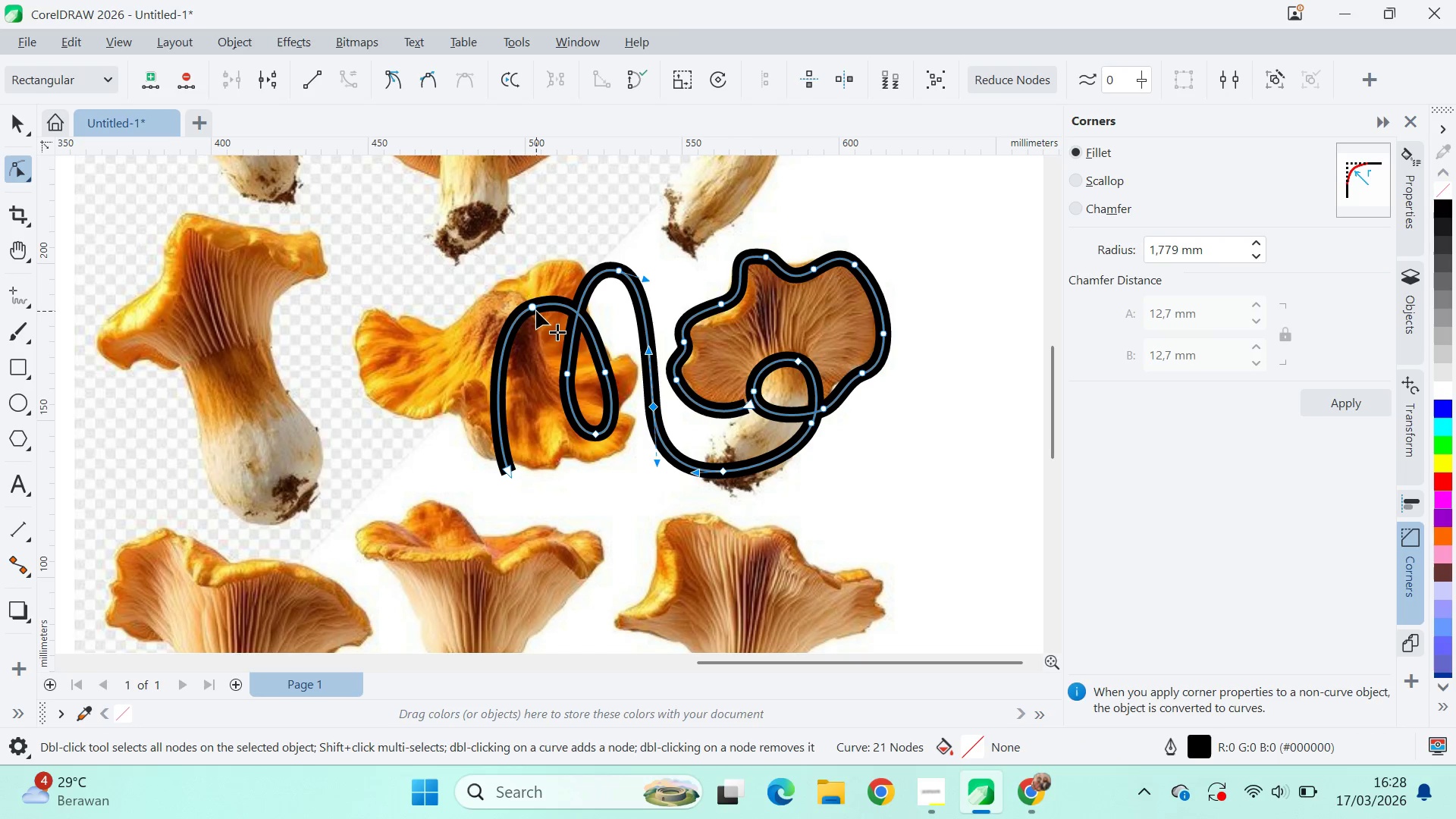 
left_click_drag(start_coordinate=[533, 309], to_coordinate=[500, 286])
 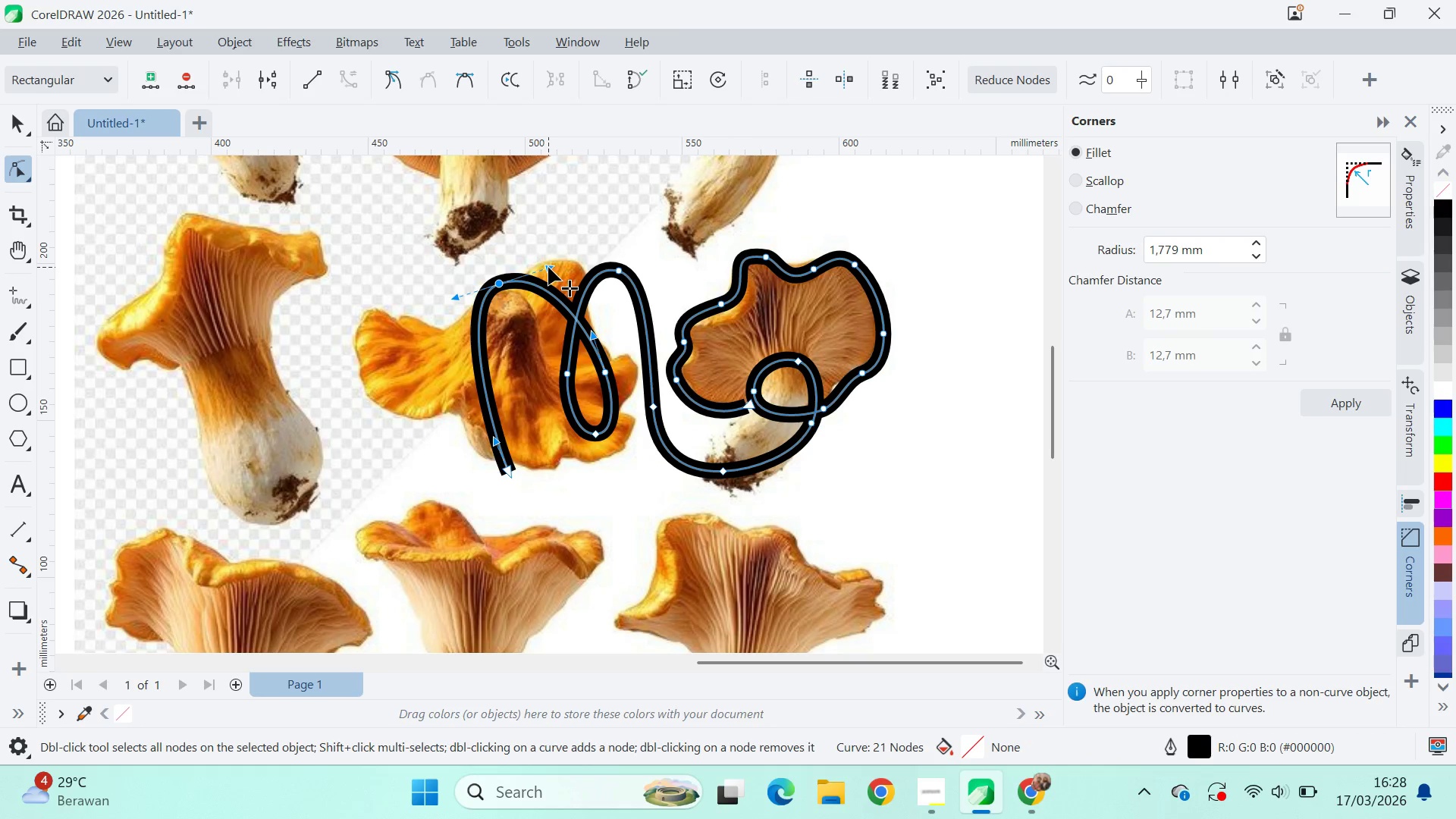 
left_click_drag(start_coordinate=[548, 267], to_coordinate=[526, 274])
 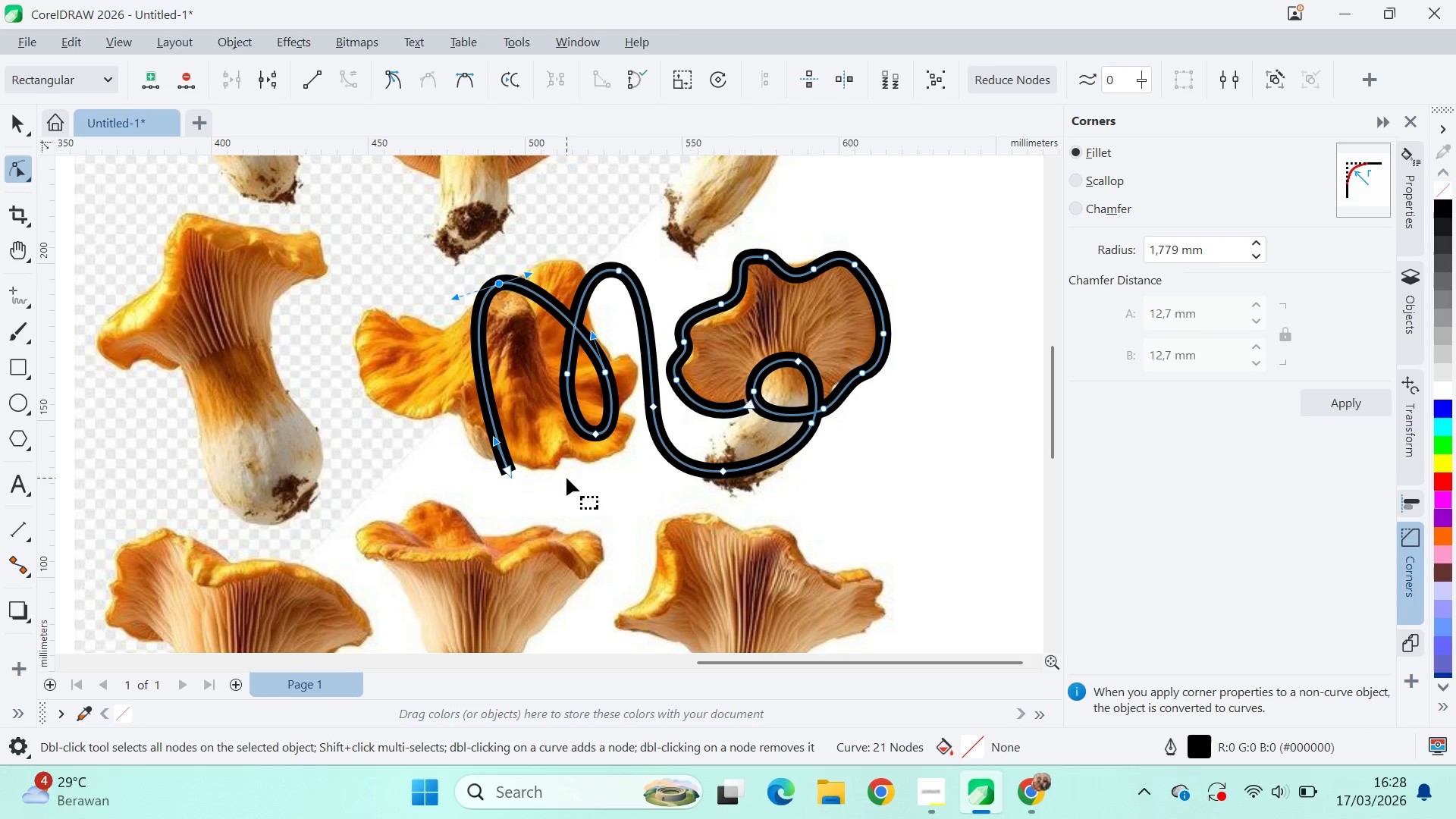 
hold_key(key=ShiftLeft, duration=0.45)
 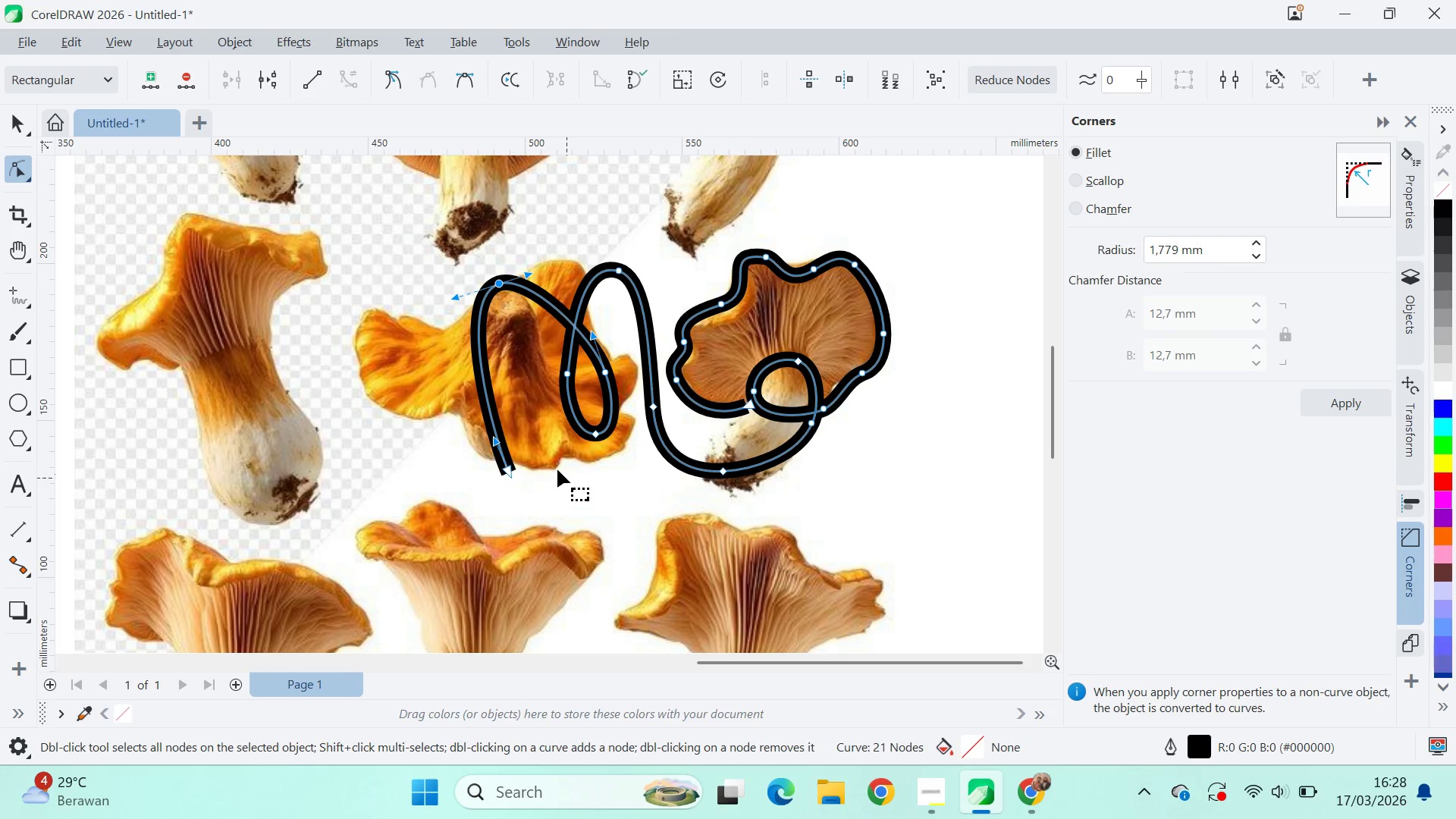 
left_click_drag(start_coordinate=[557, 469], to_coordinate=[630, 313])
 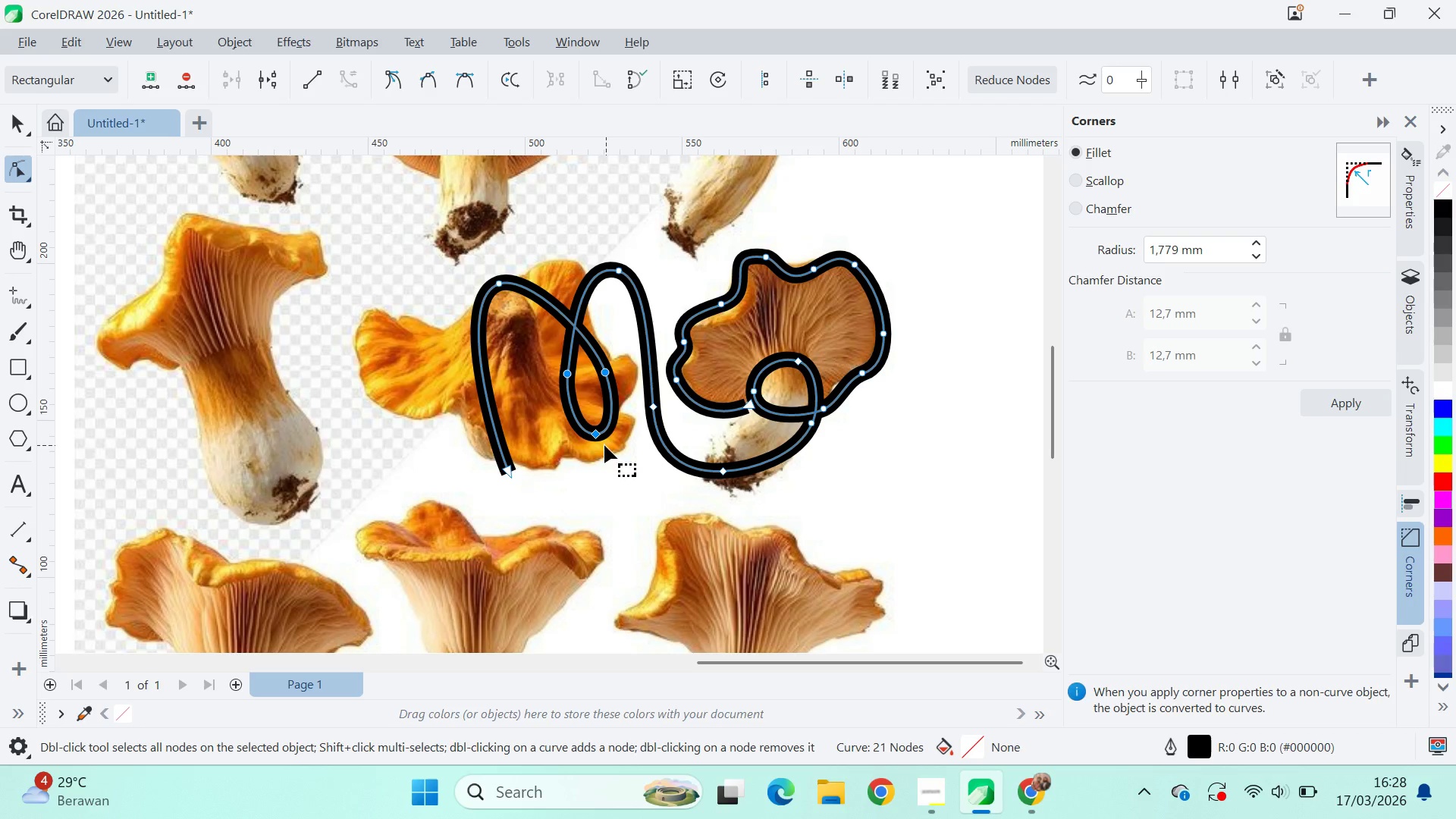 
left_click_drag(start_coordinate=[598, 438], to_coordinate=[577, 430])
 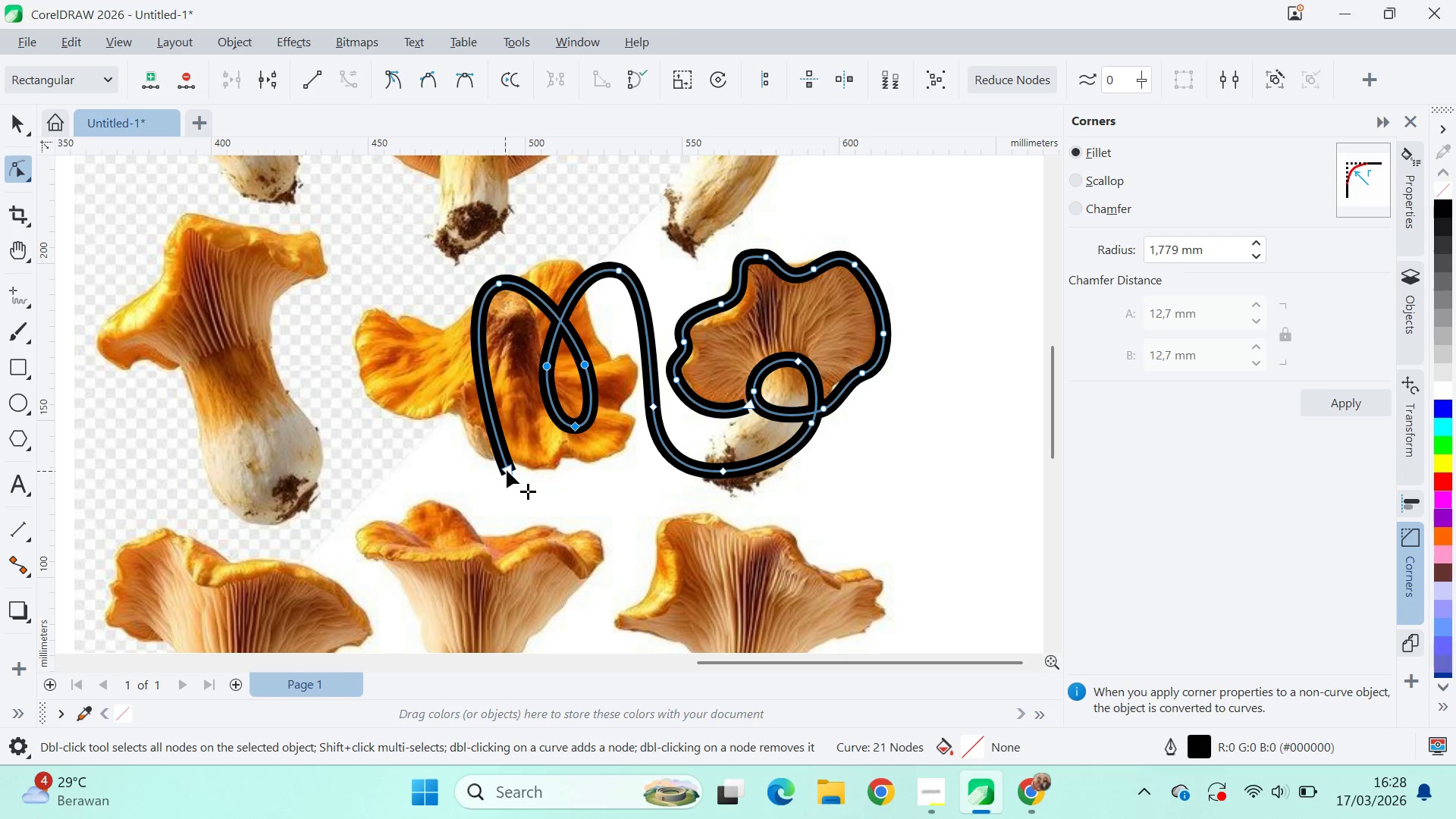 
left_click_drag(start_coordinate=[507, 470], to_coordinate=[526, 472])
 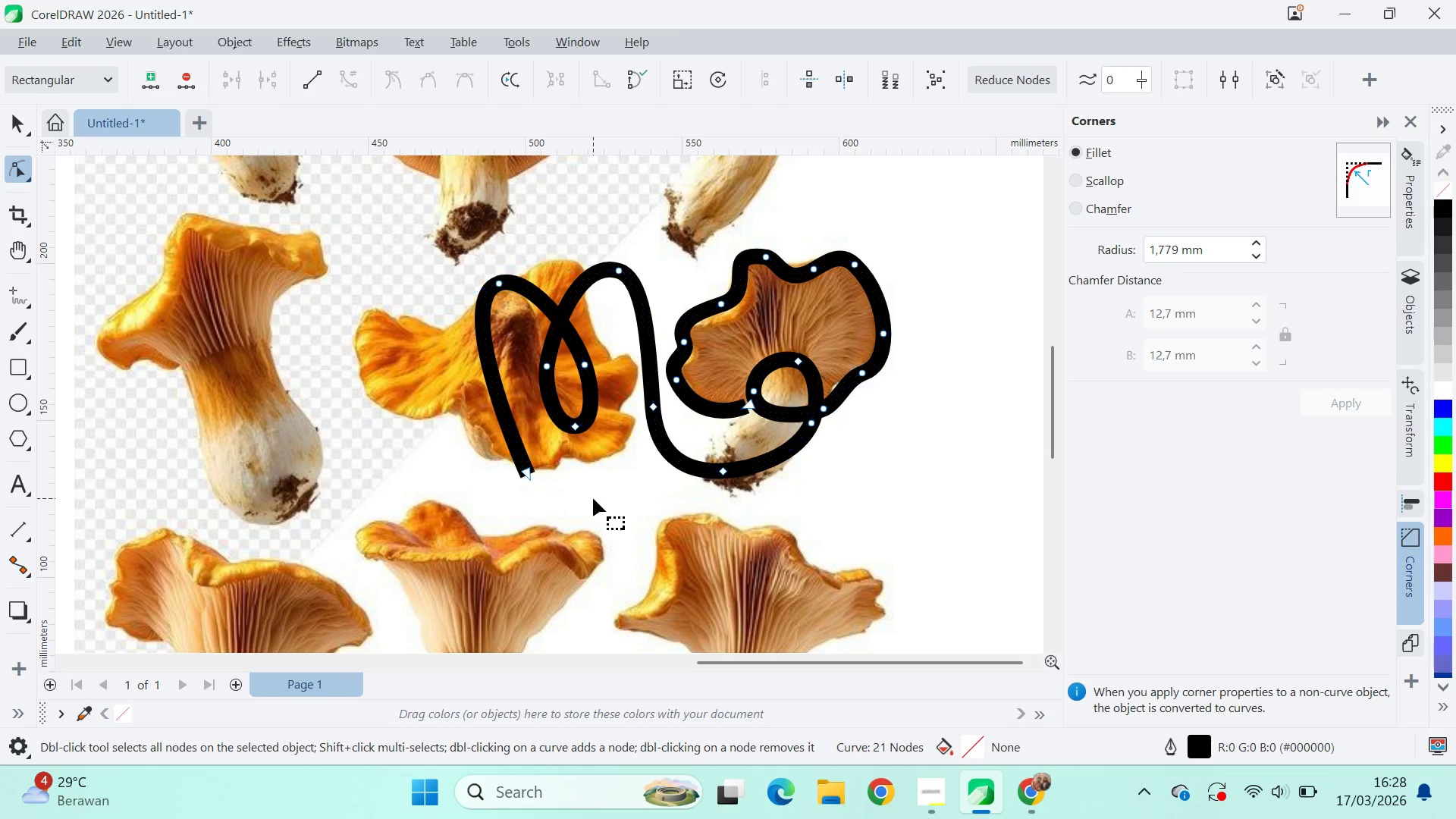 
left_click([593, 498])
 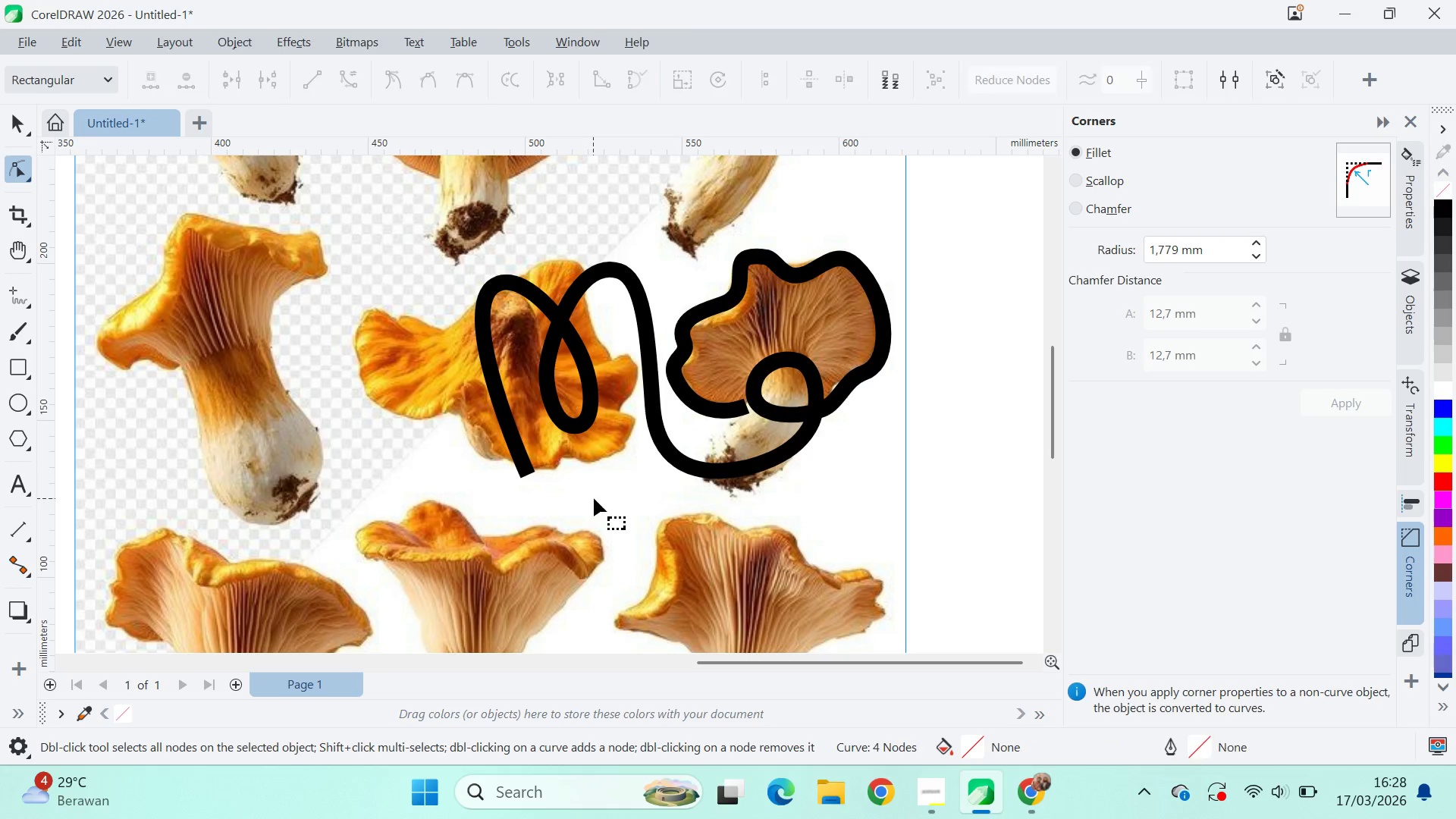 
type(qv)
 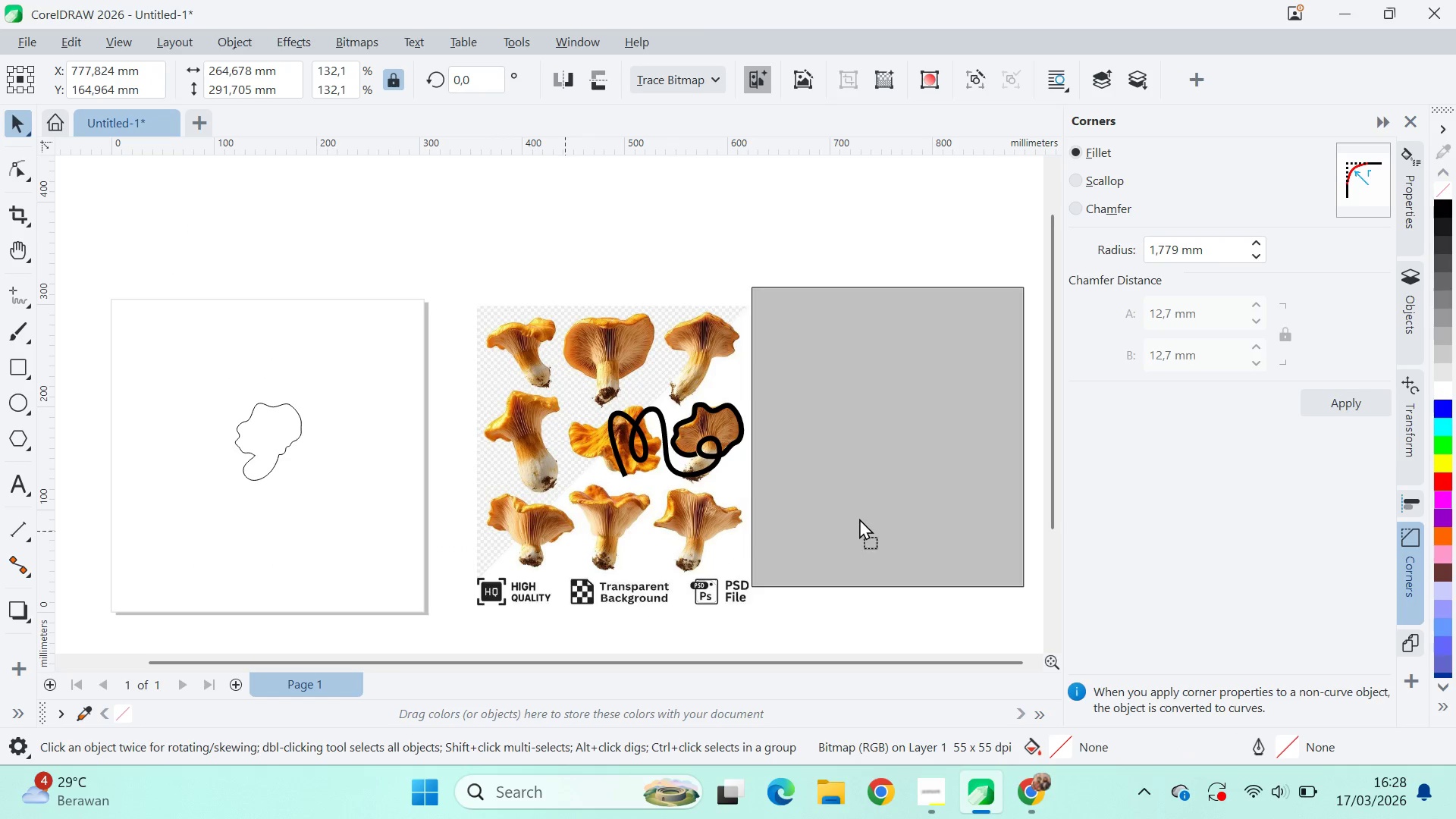 
left_click_drag(start_coordinate=[563, 531], to_coordinate=[874, 527])
 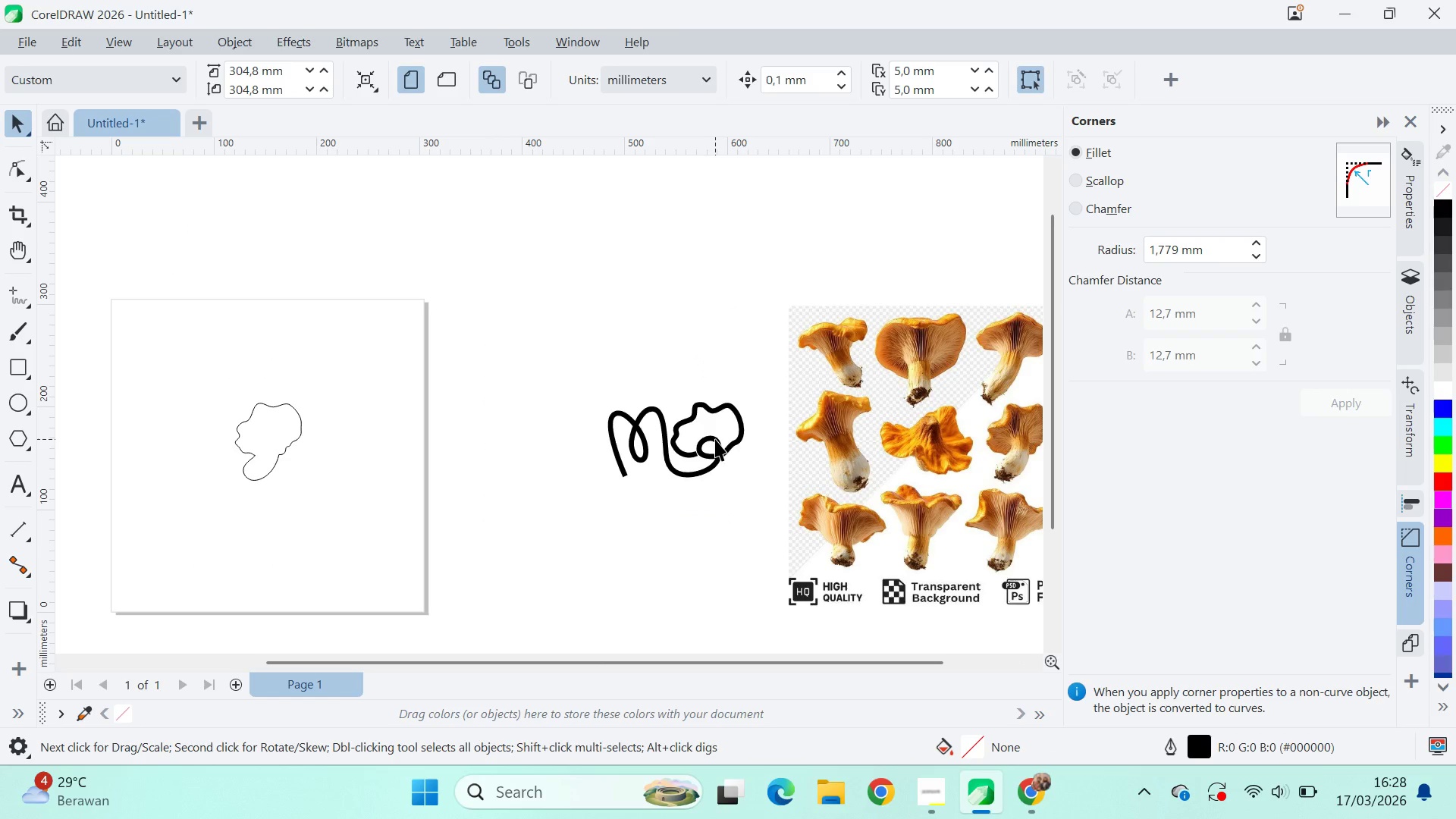 
scroll: coordinate [675, 476], scroll_direction: down, amount: 8.0
 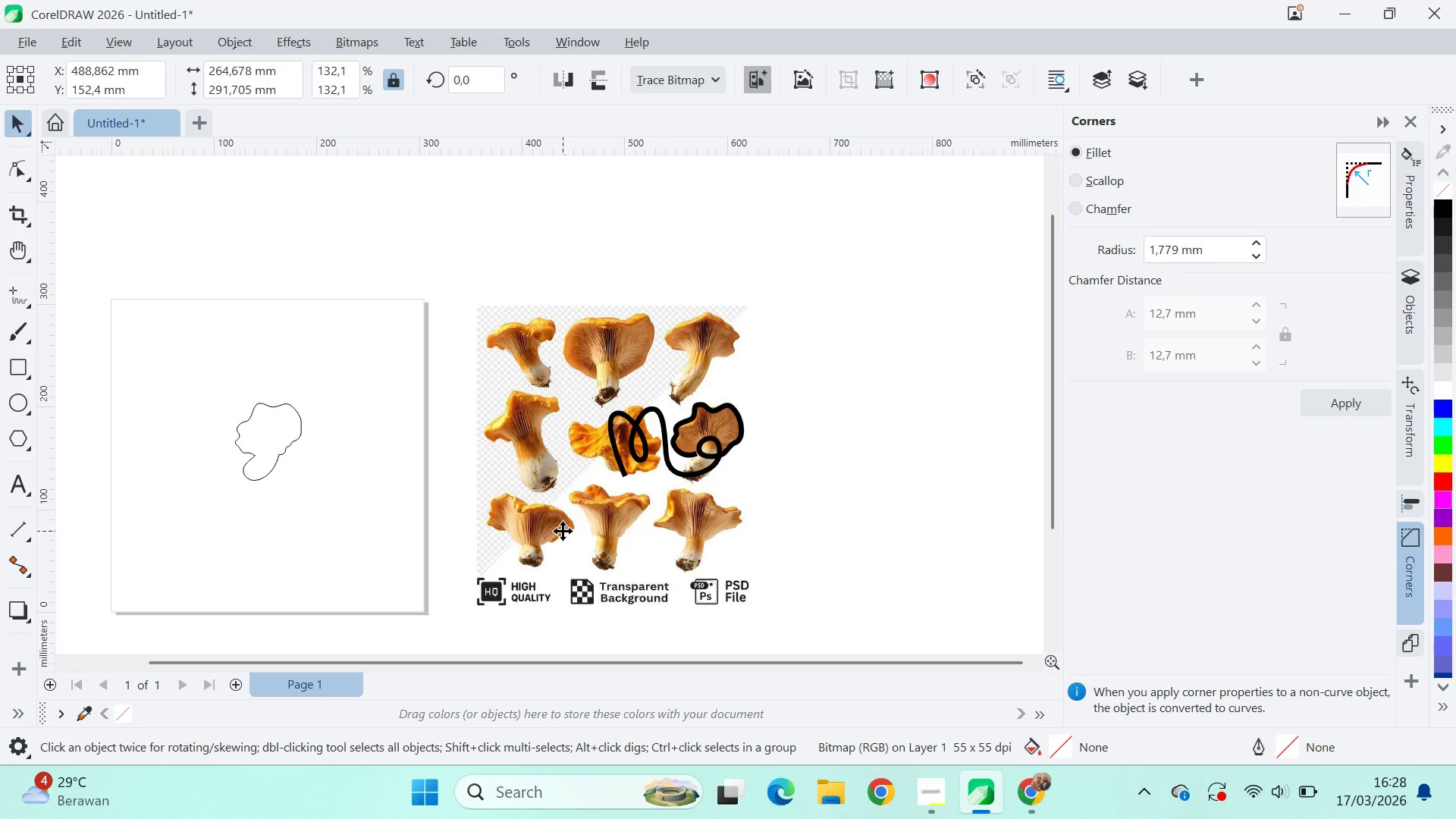 
key(Shift+ShiftLeft)
 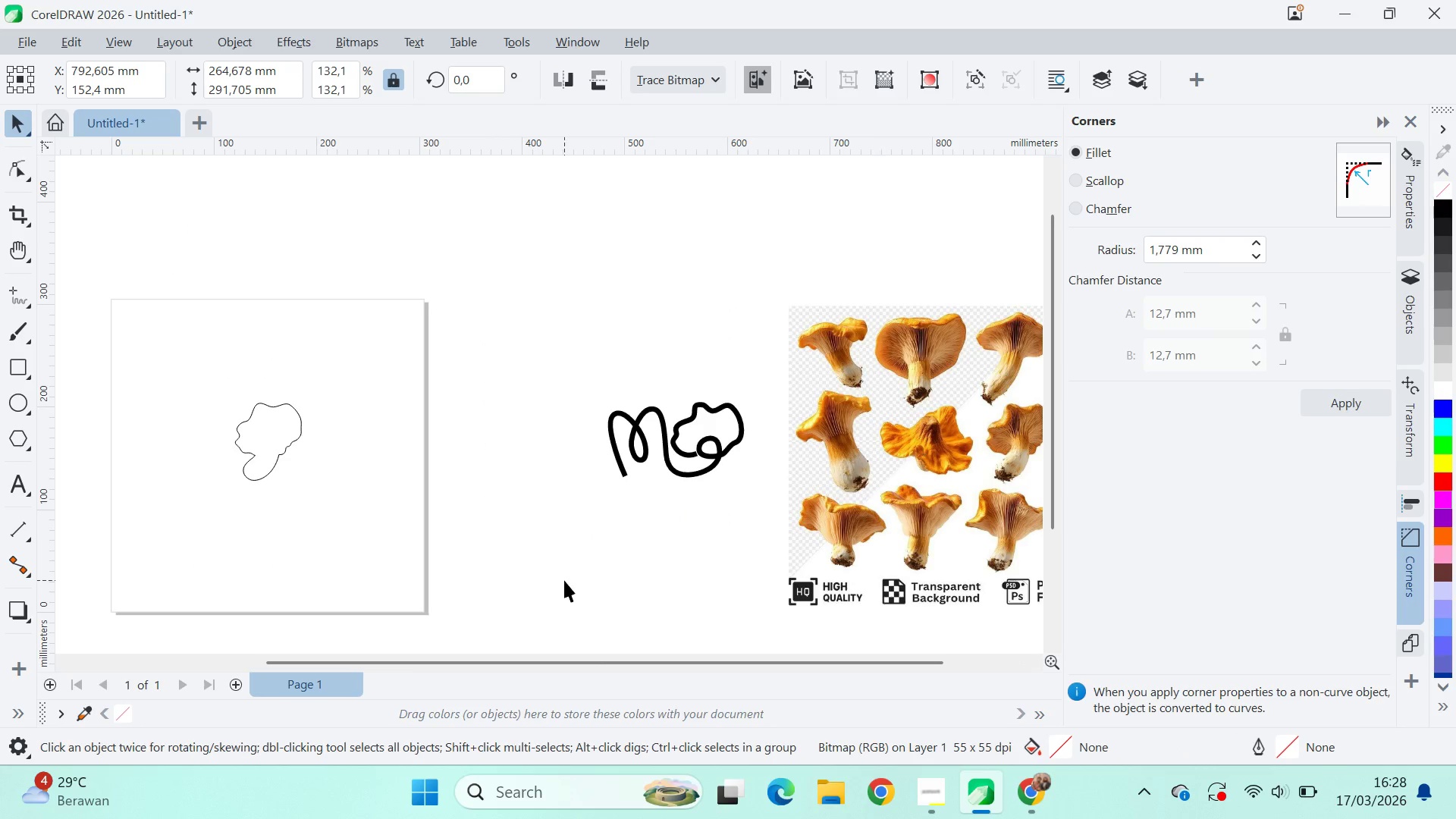 
left_click_drag(start_coordinate=[564, 580], to_coordinate=[580, 559])
 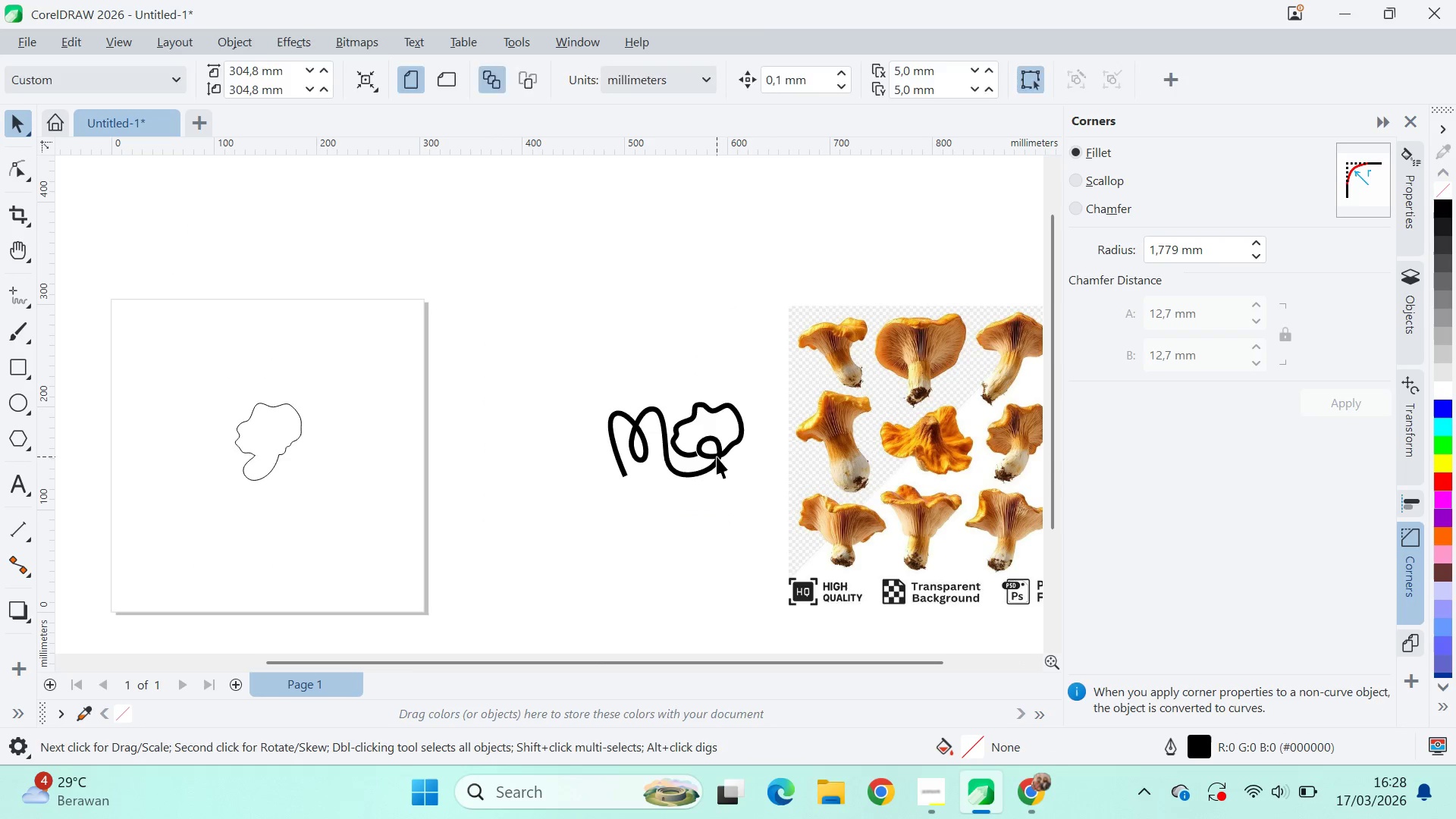 
left_click_drag(start_coordinate=[717, 457], to_coordinate=[522, 441])
 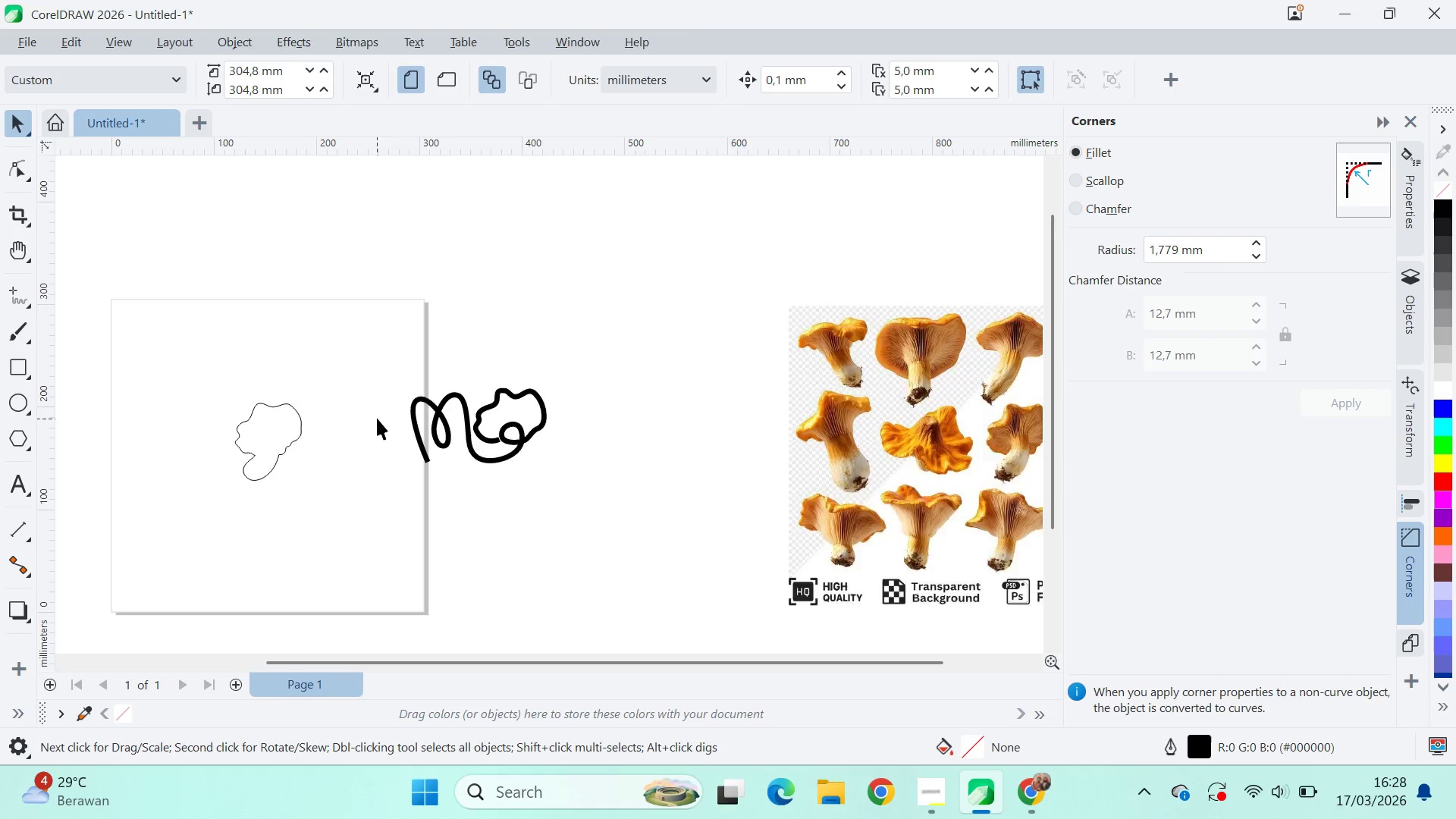 
double_click([689, 522])
 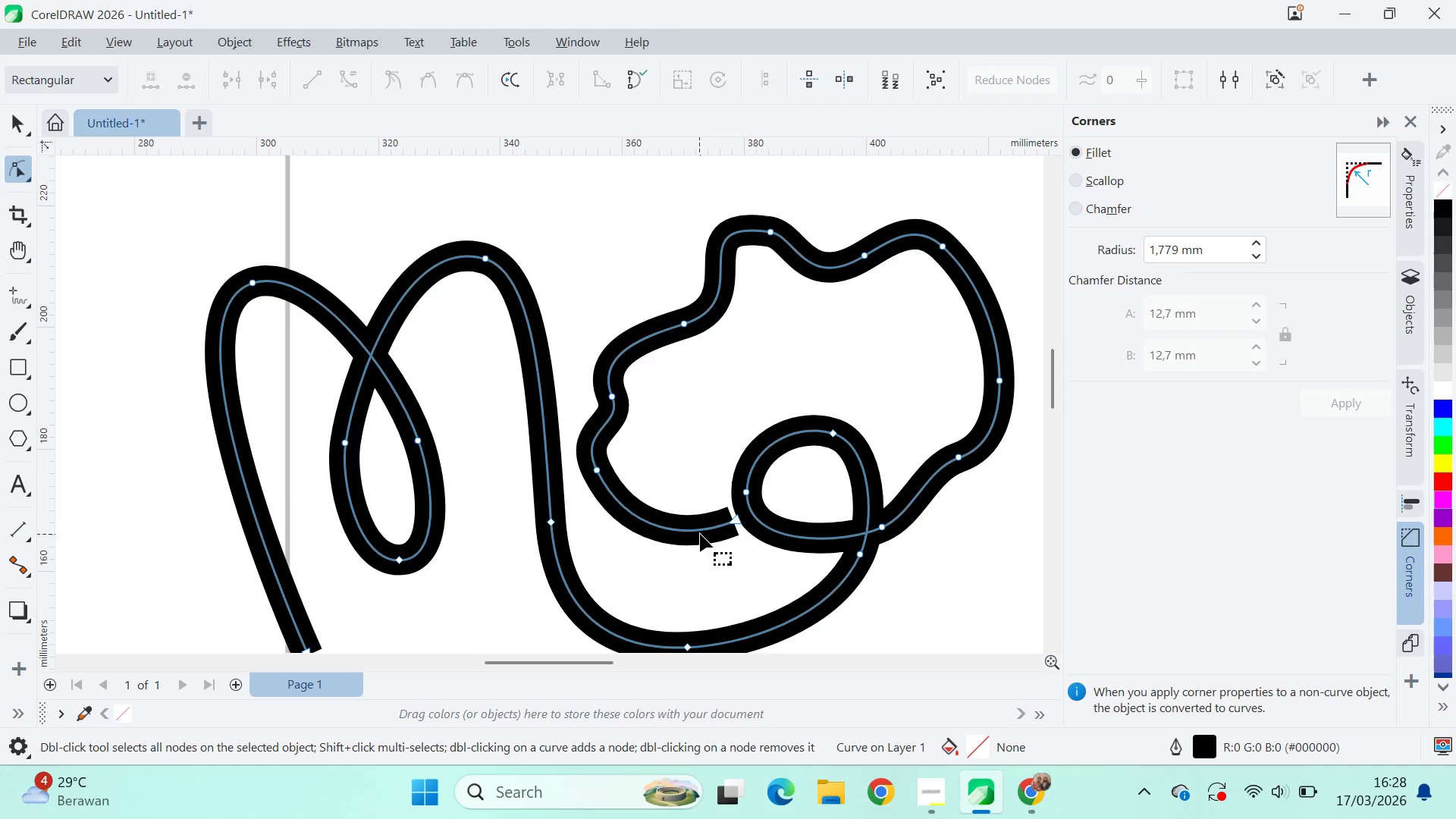 
scroll: coordinate [651, 482], scroll_direction: up, amount: 13.0
 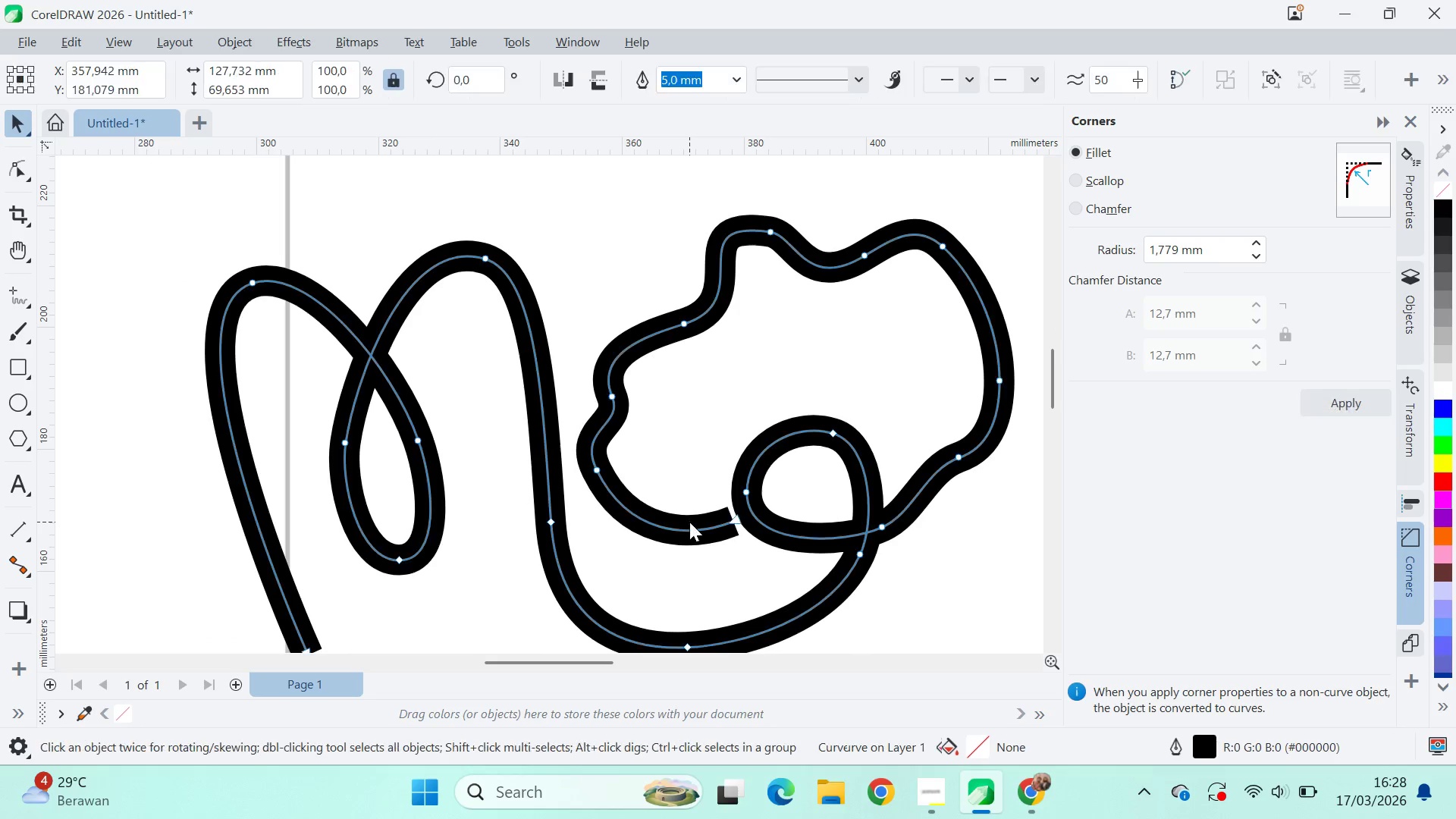 
double_click([700, 534])
 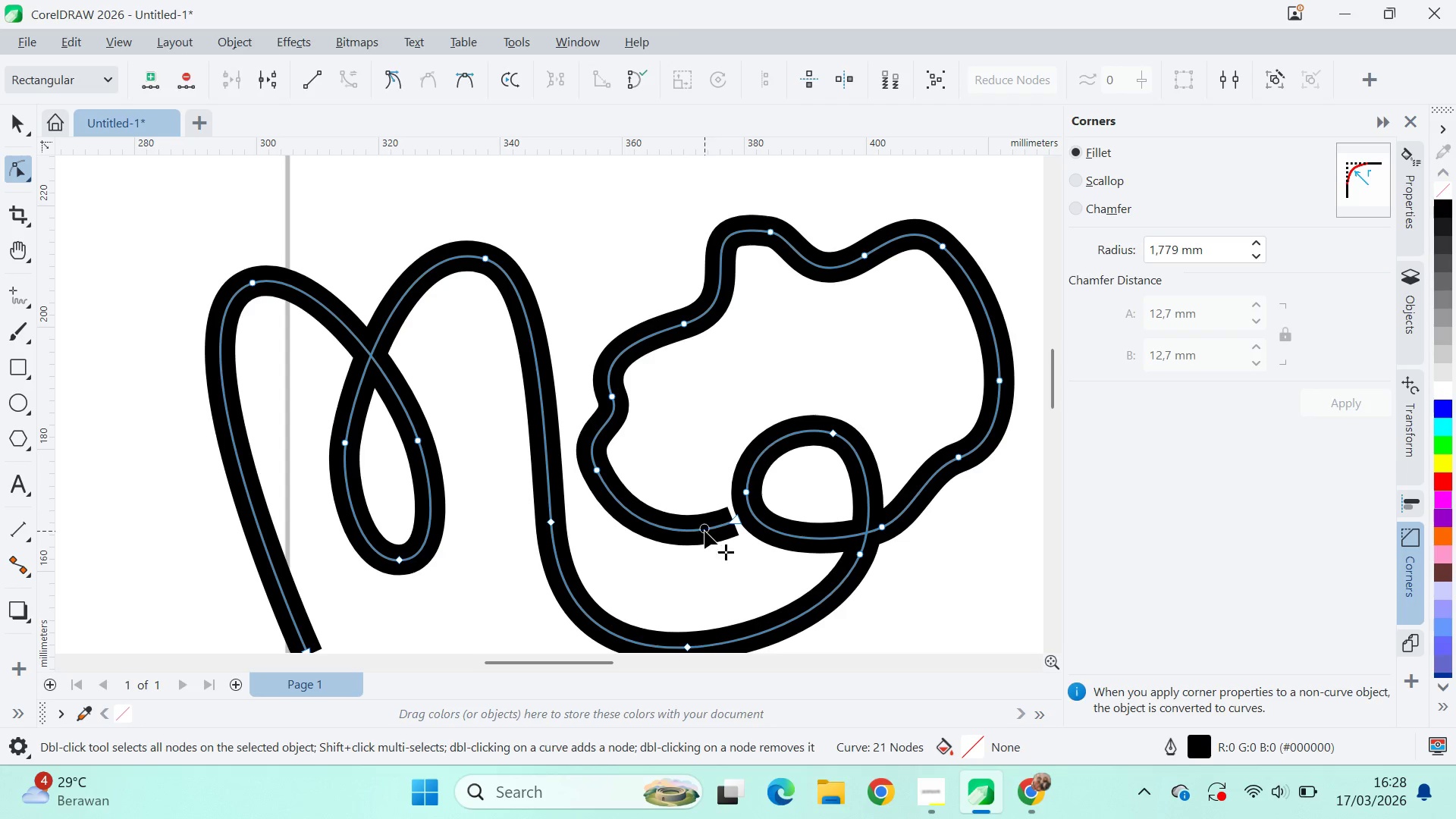 
triple_click([704, 531])
 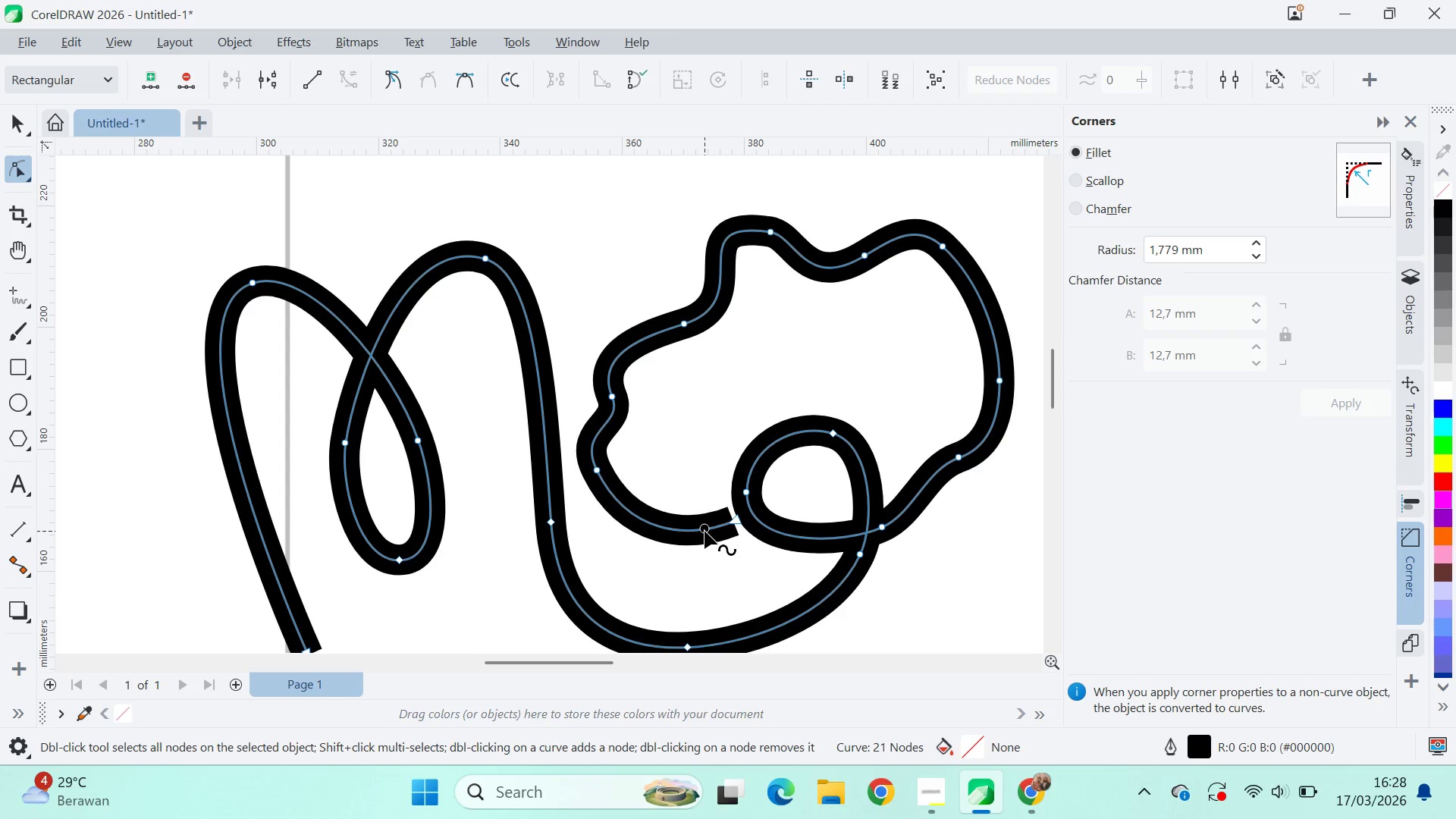 
triple_click([704, 531])
 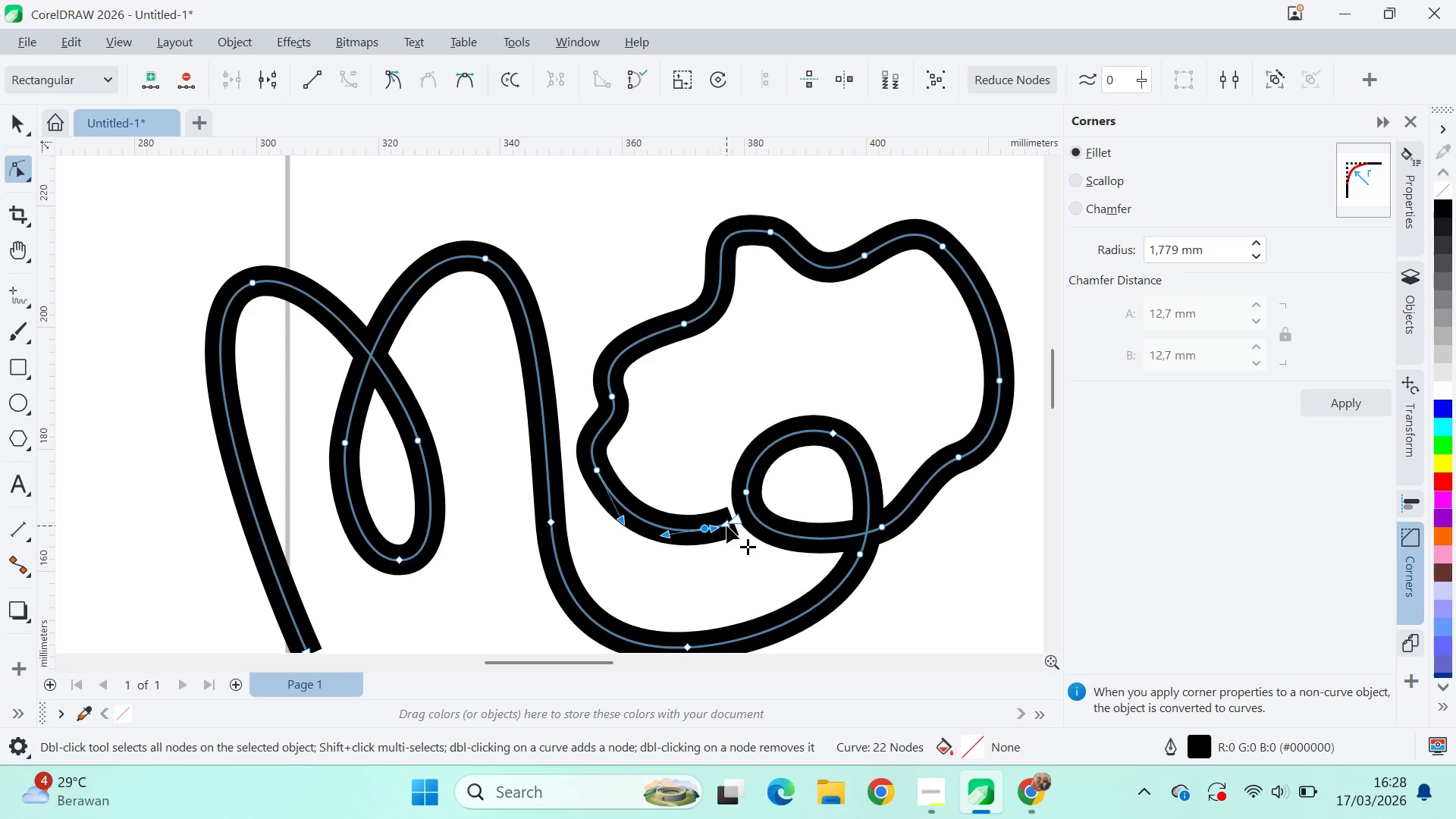 
left_click([726, 526])
 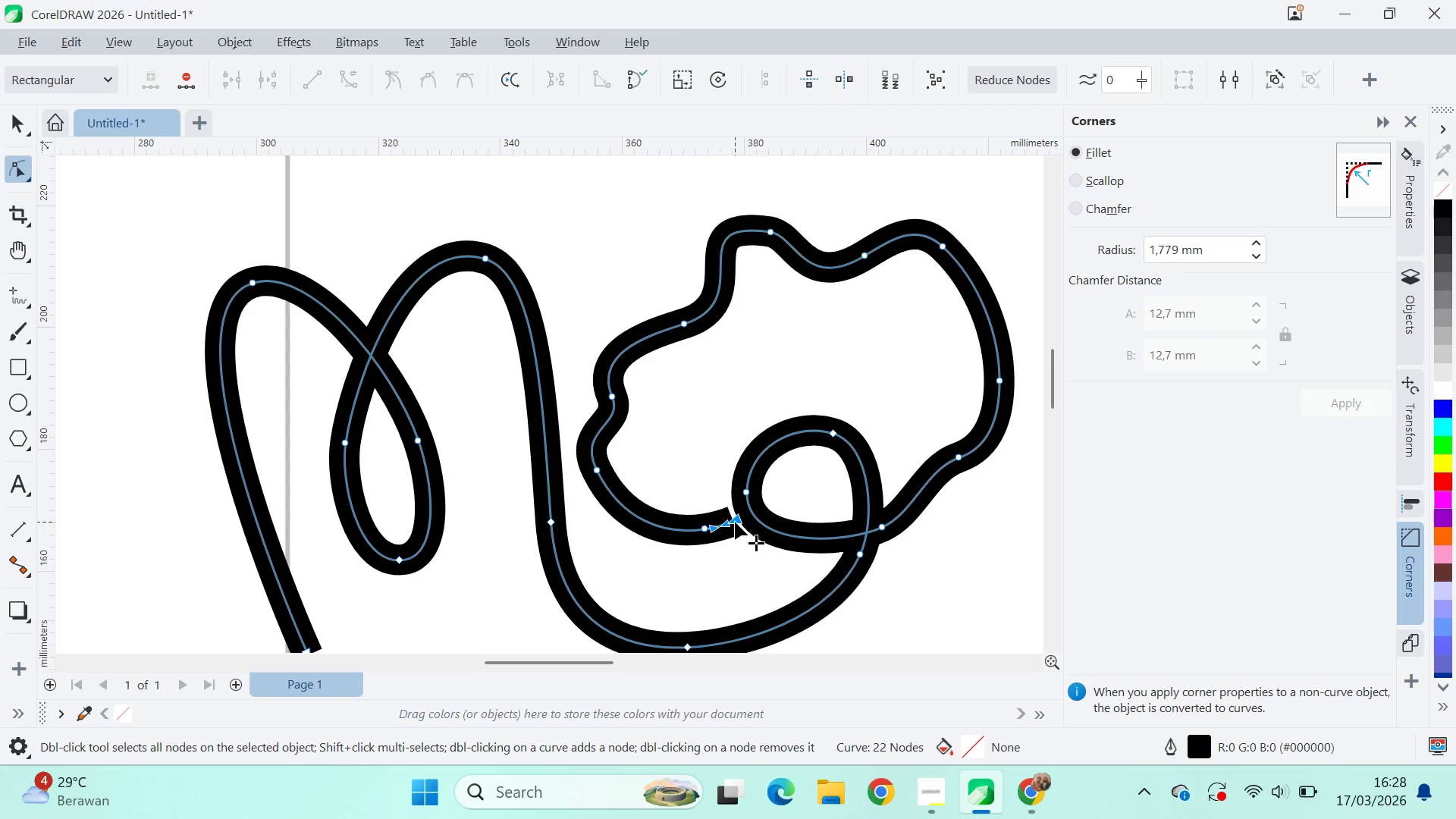 
double_click([735, 521])
 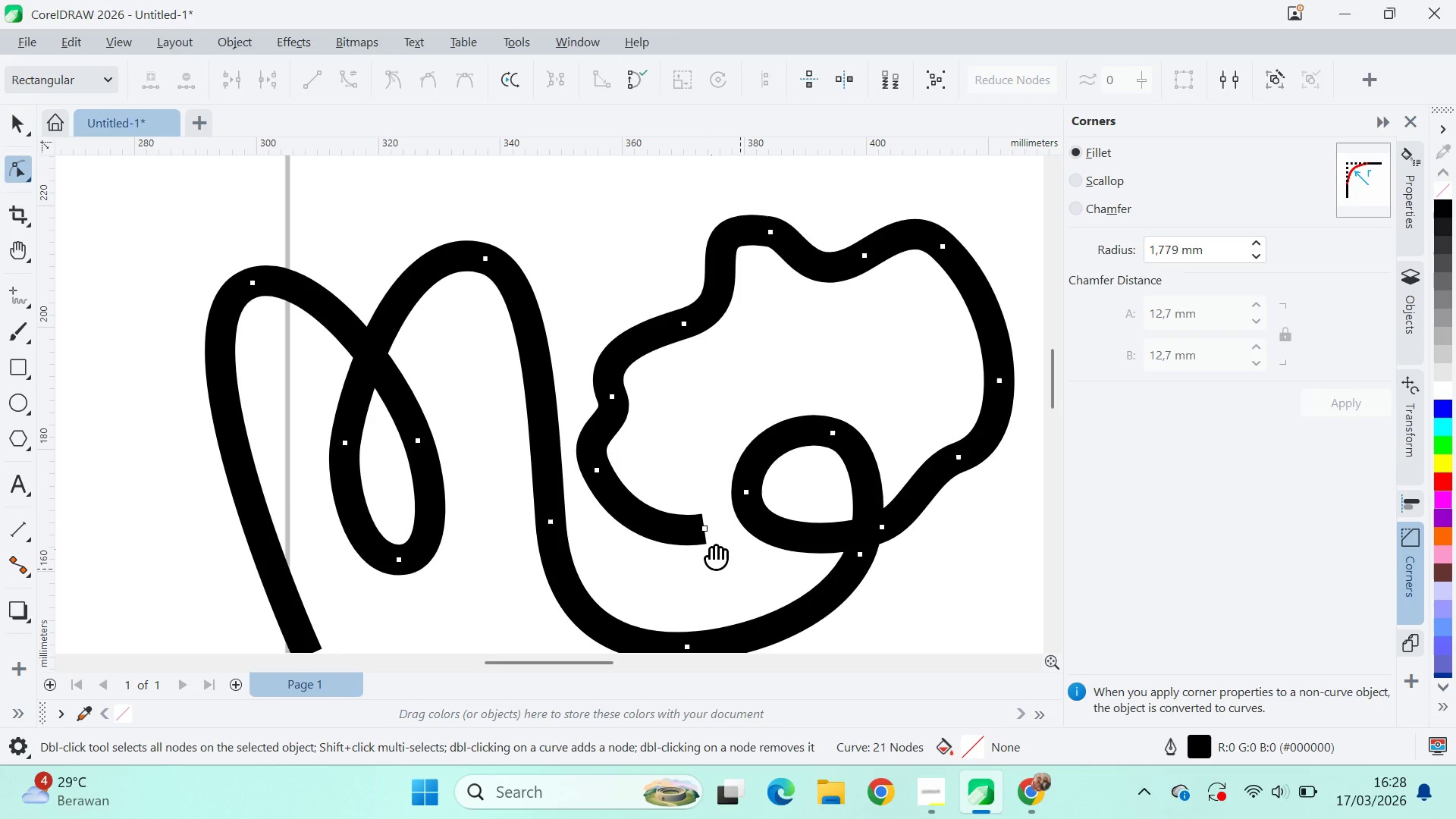 
type(qv)
 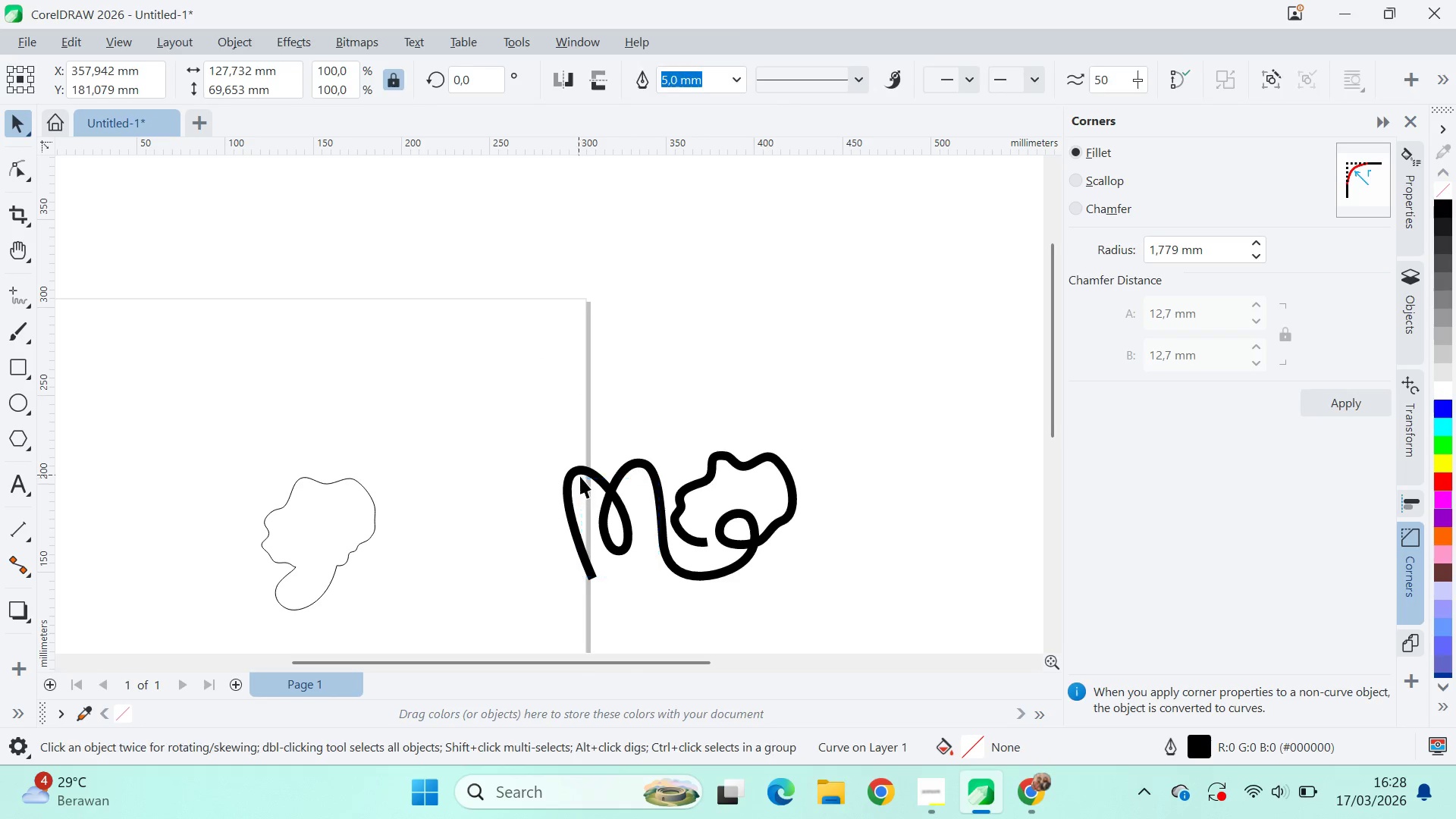 
scroll: coordinate [708, 548], scroll_direction: down, amount: 9.0
 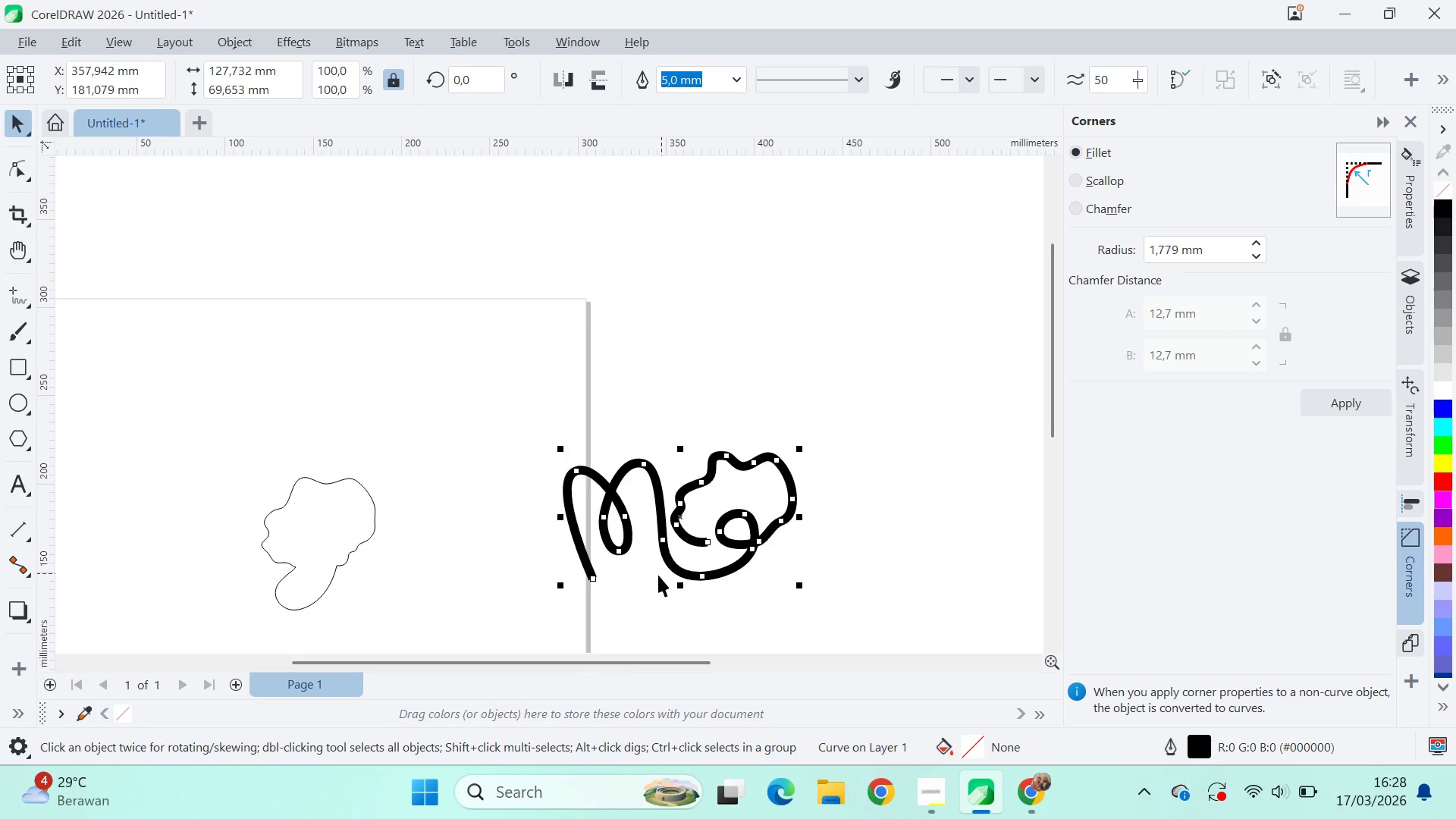 
left_click_drag(start_coordinate=[658, 576], to_coordinate=[579, 475])
 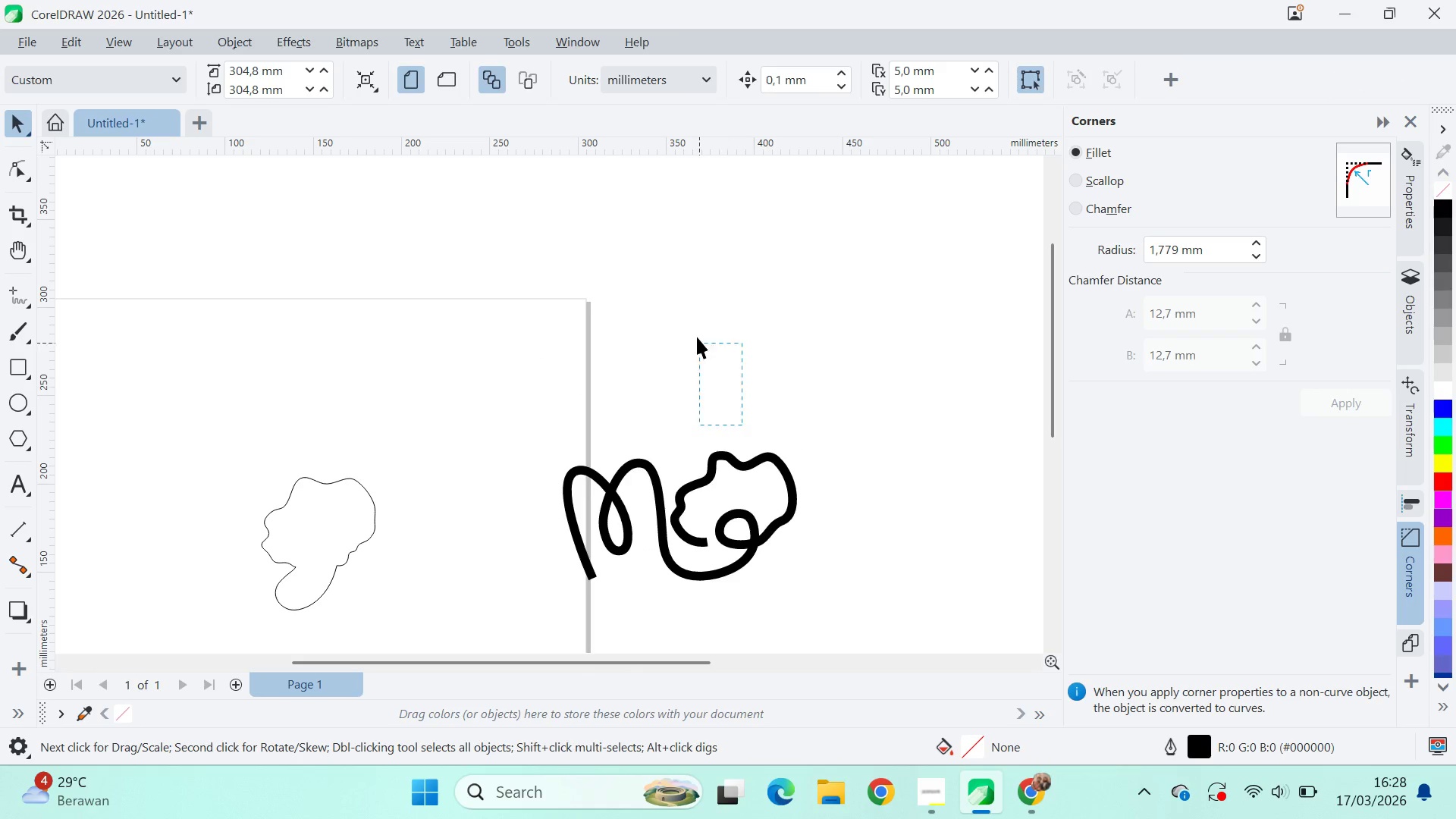 
type(qqqv)
 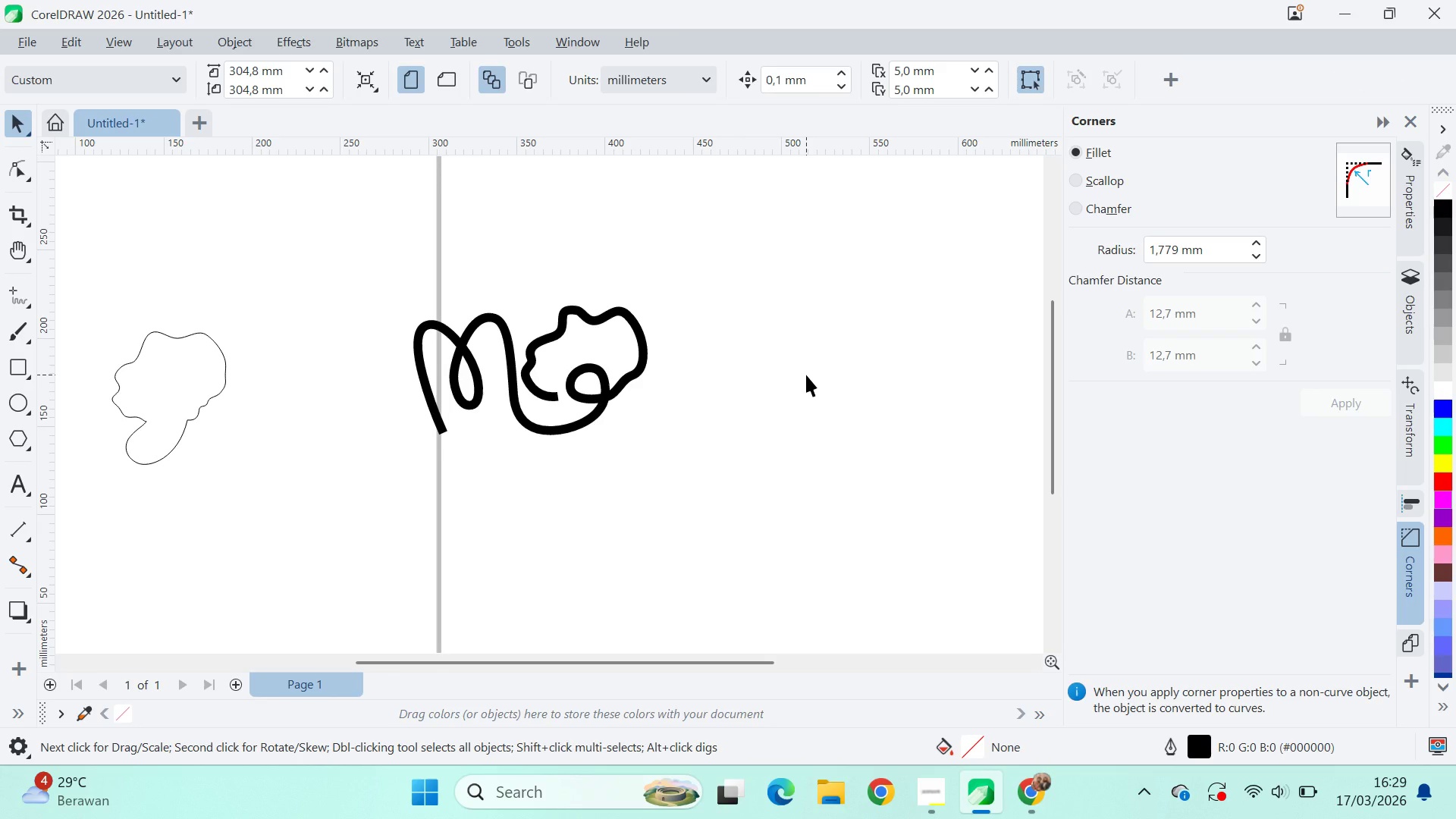 
left_click_drag(start_coordinate=[742, 425], to_coordinate=[690, 325])
 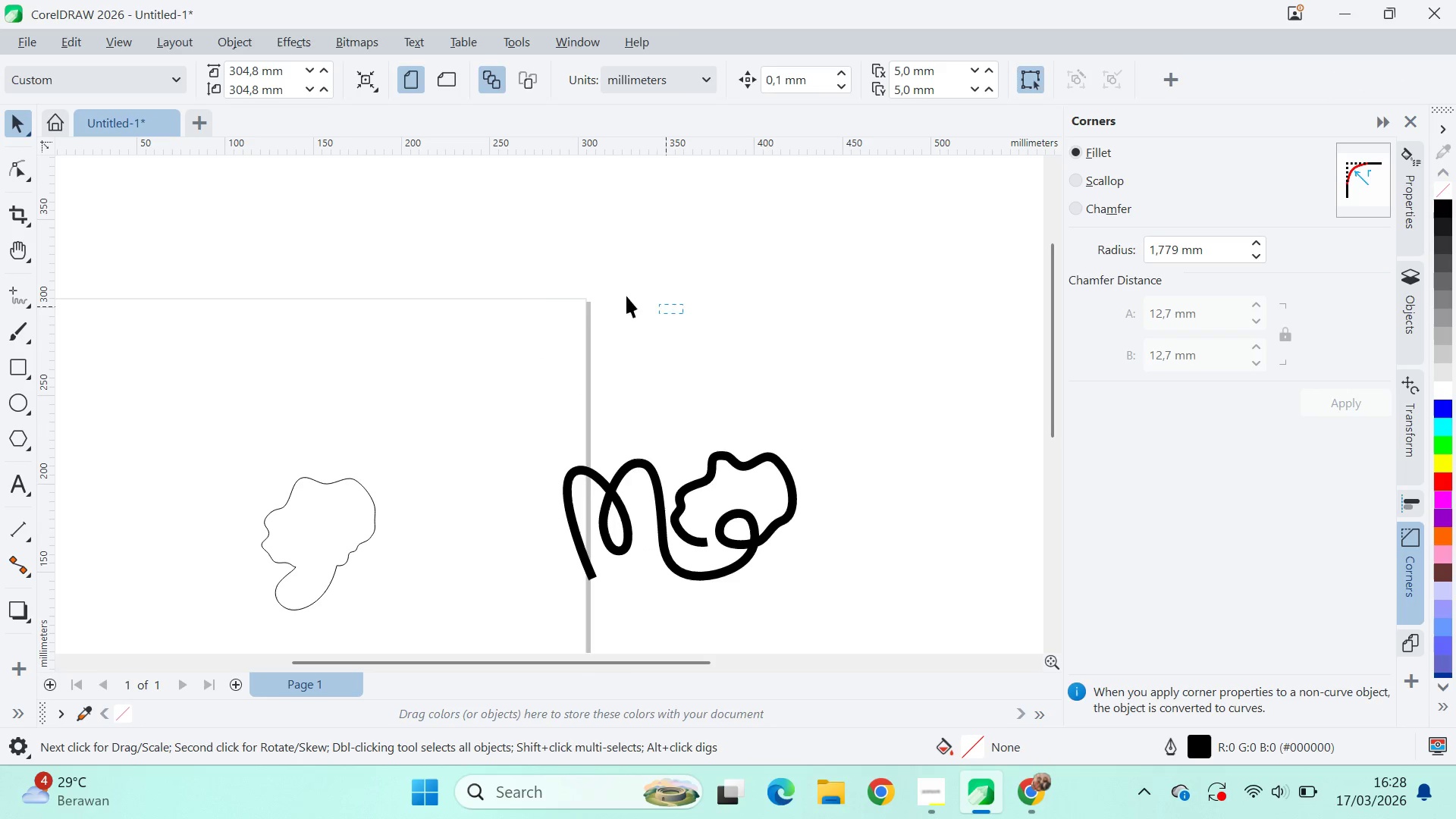 
left_click_drag(start_coordinate=[682, 313], to_coordinate=[532, 262])
 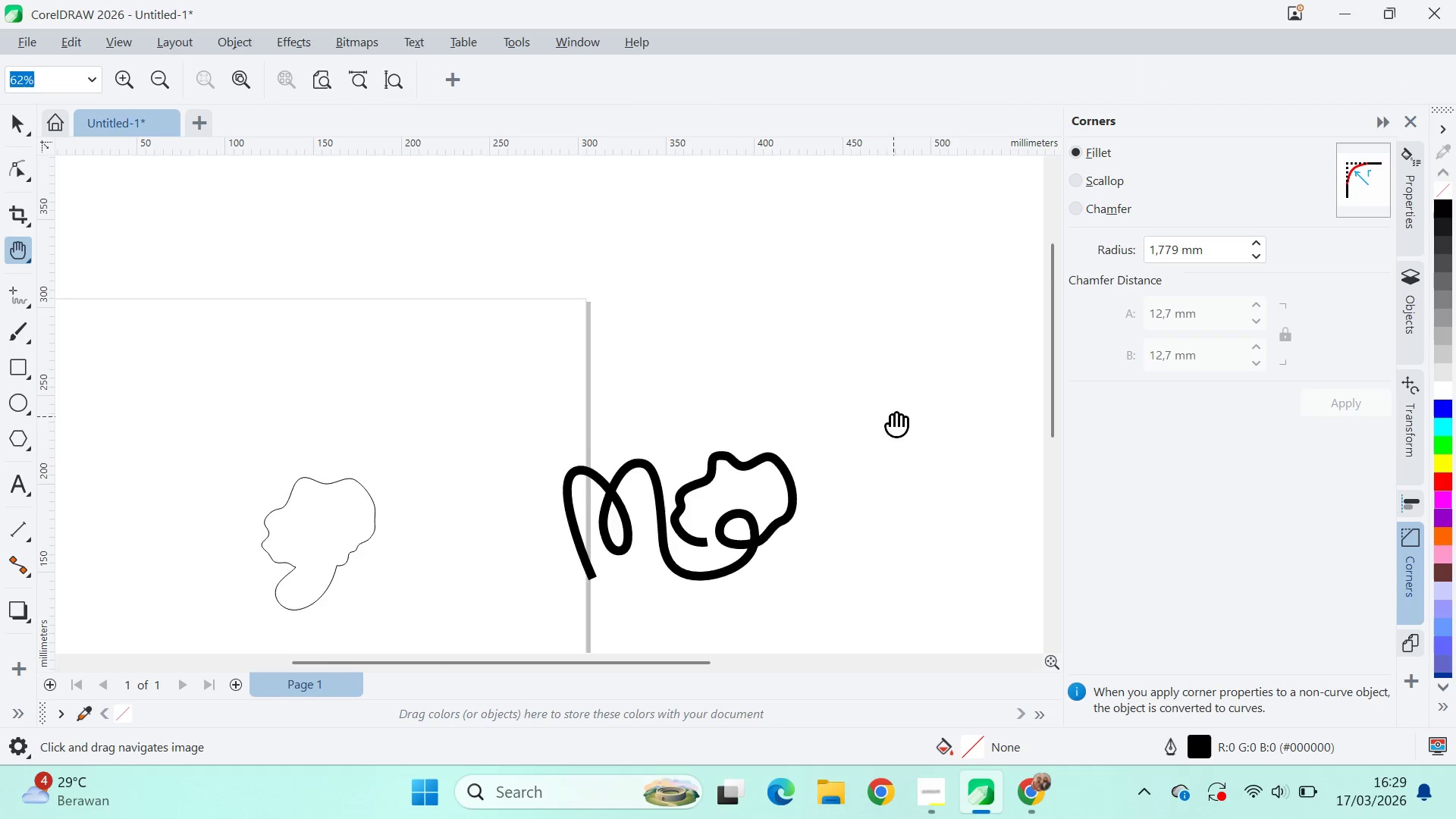 
left_click_drag(start_coordinate=[890, 416], to_coordinate=[741, 270])
 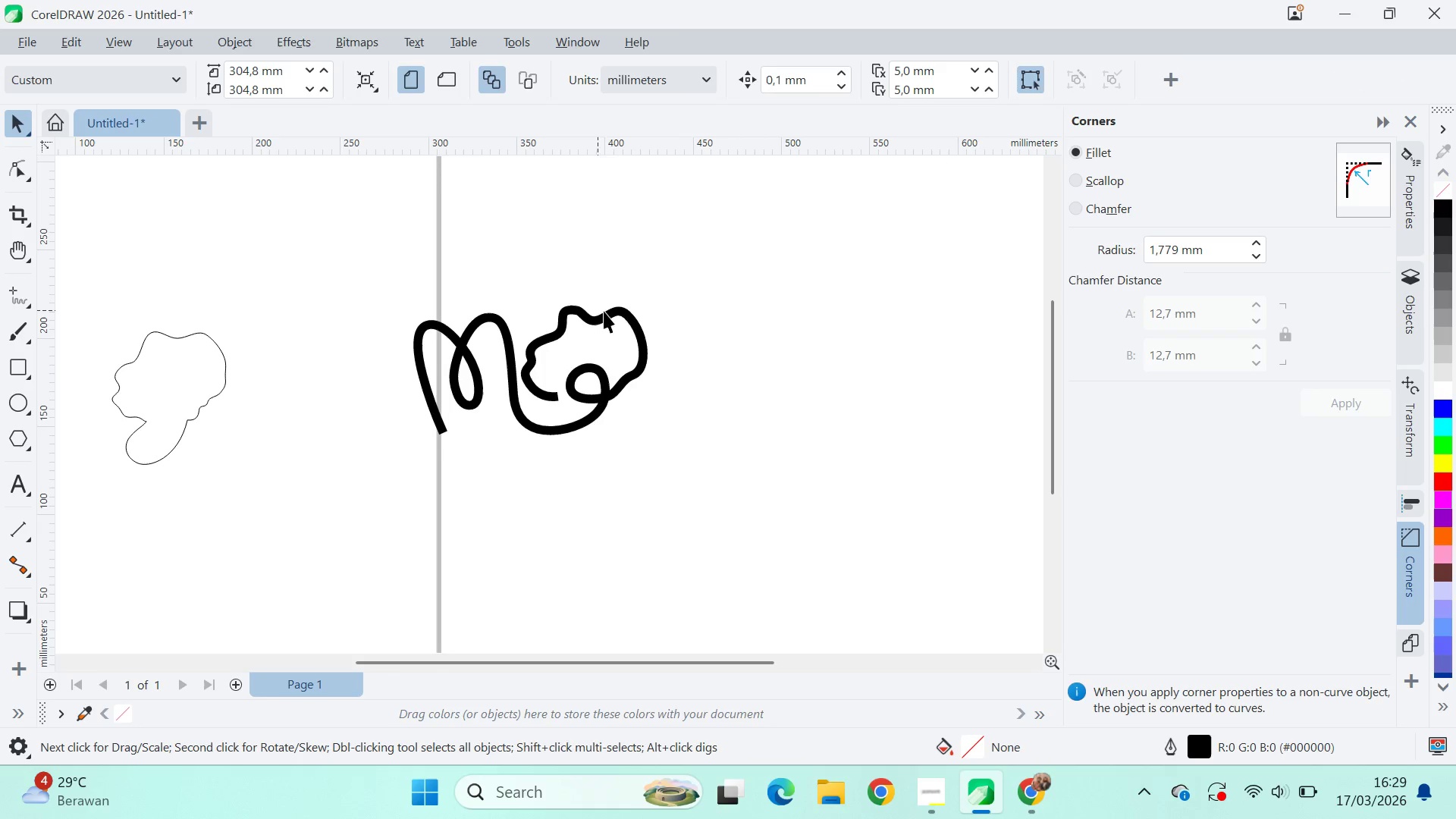 
key(Alt+AltLeft)
 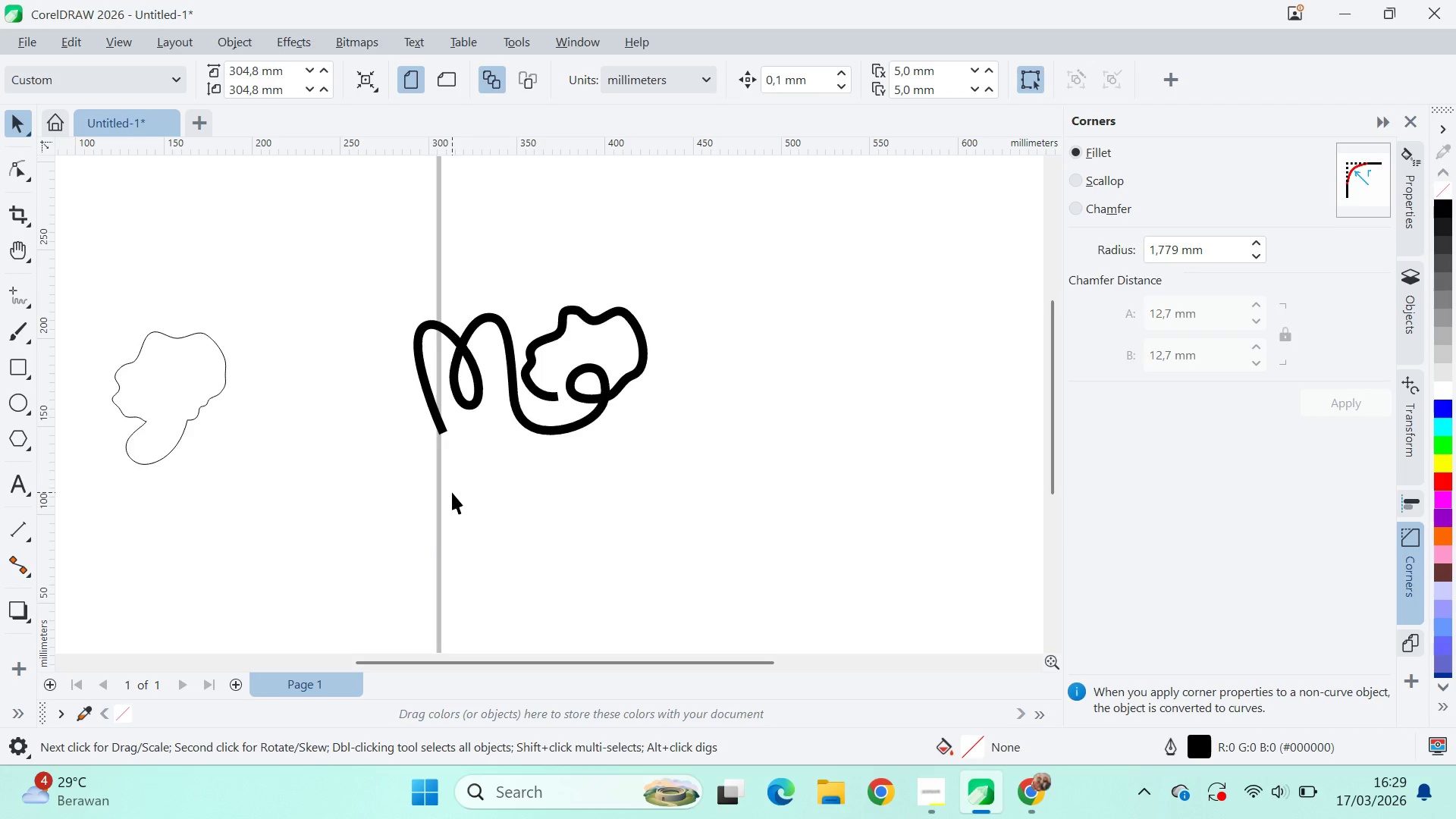 
key(Alt+Tab)
 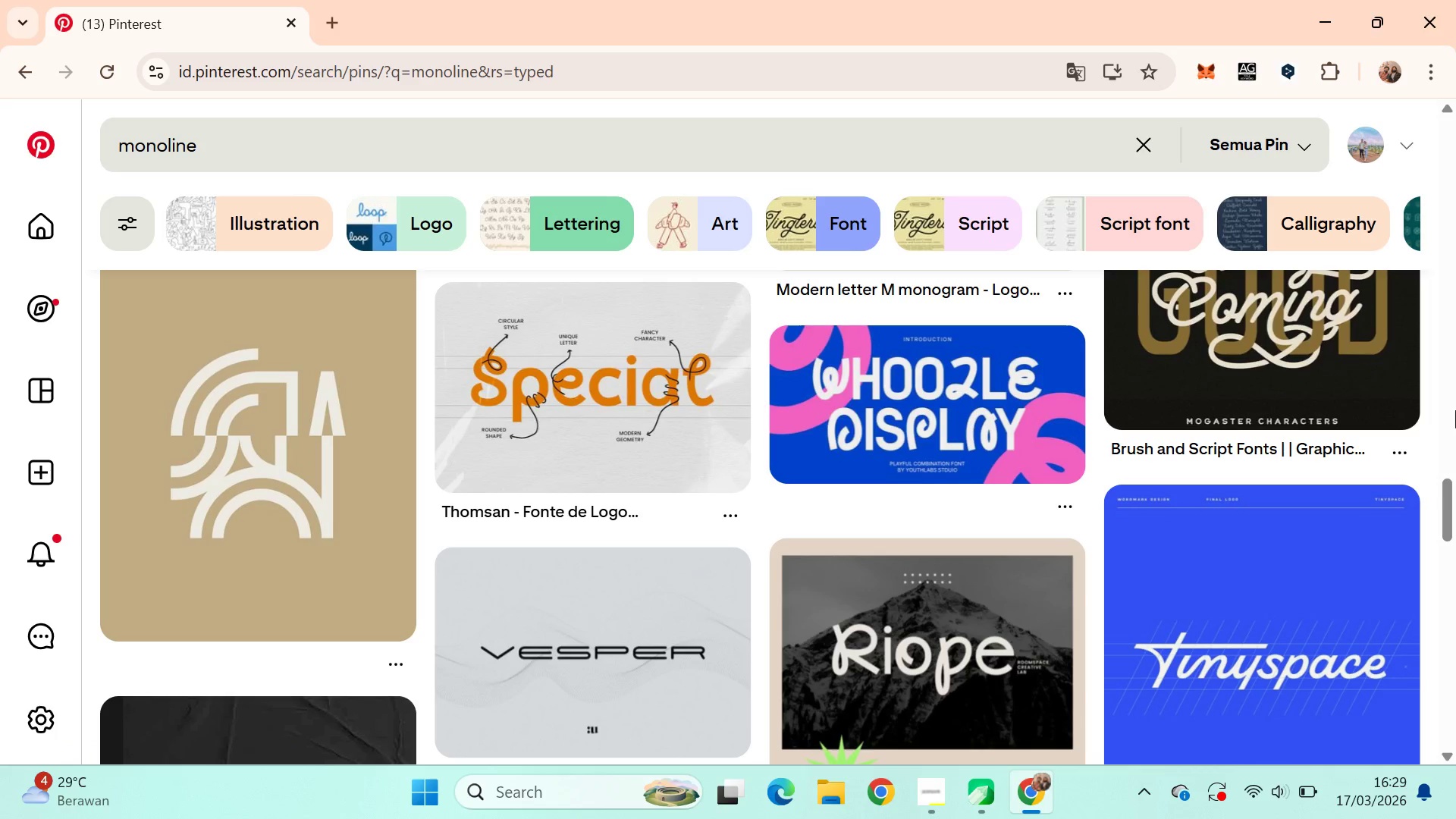 
left_click_drag(start_coordinate=[1455, 505], to_coordinate=[1455, 510])
 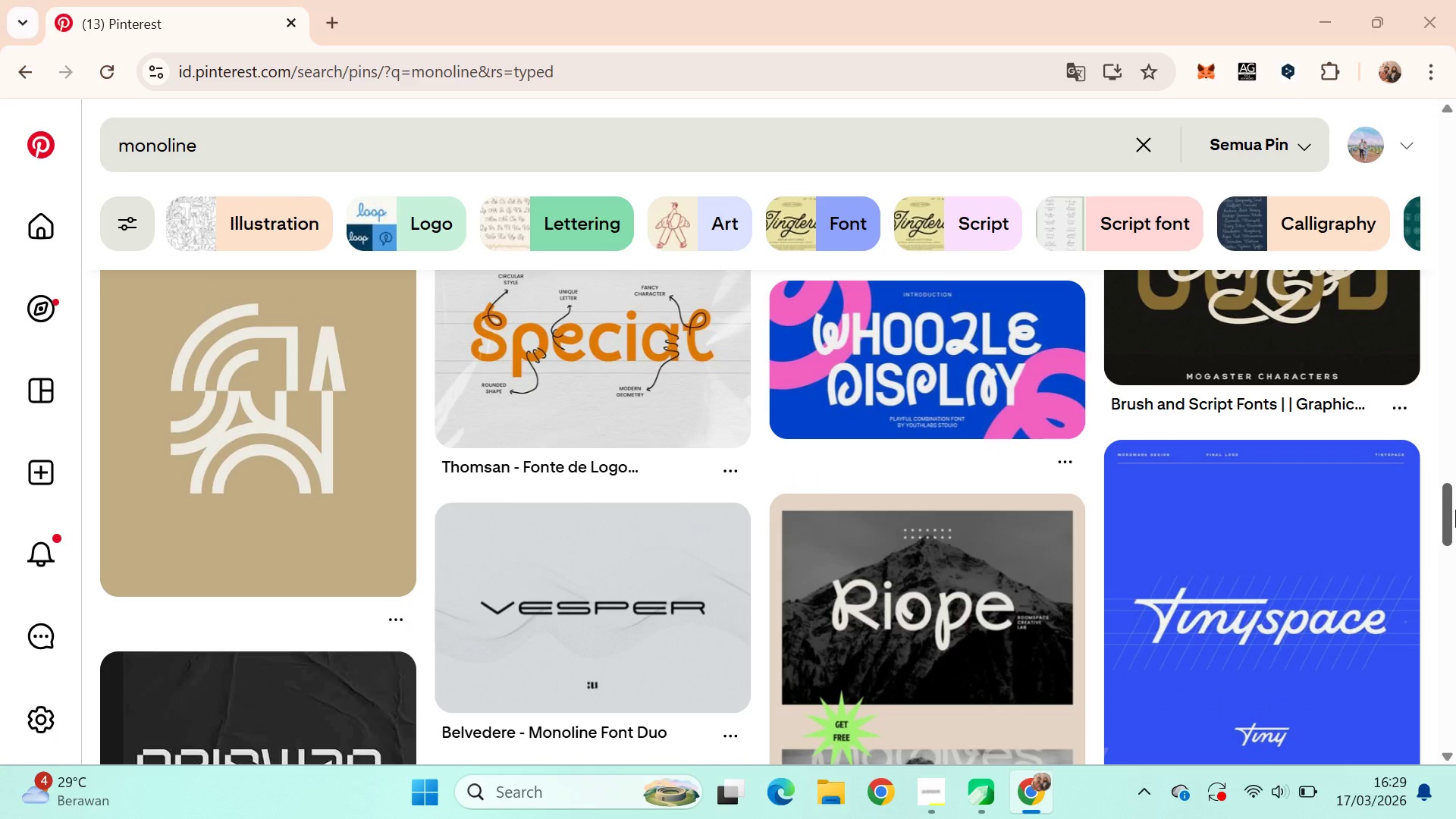 
key(Alt+AltLeft)
 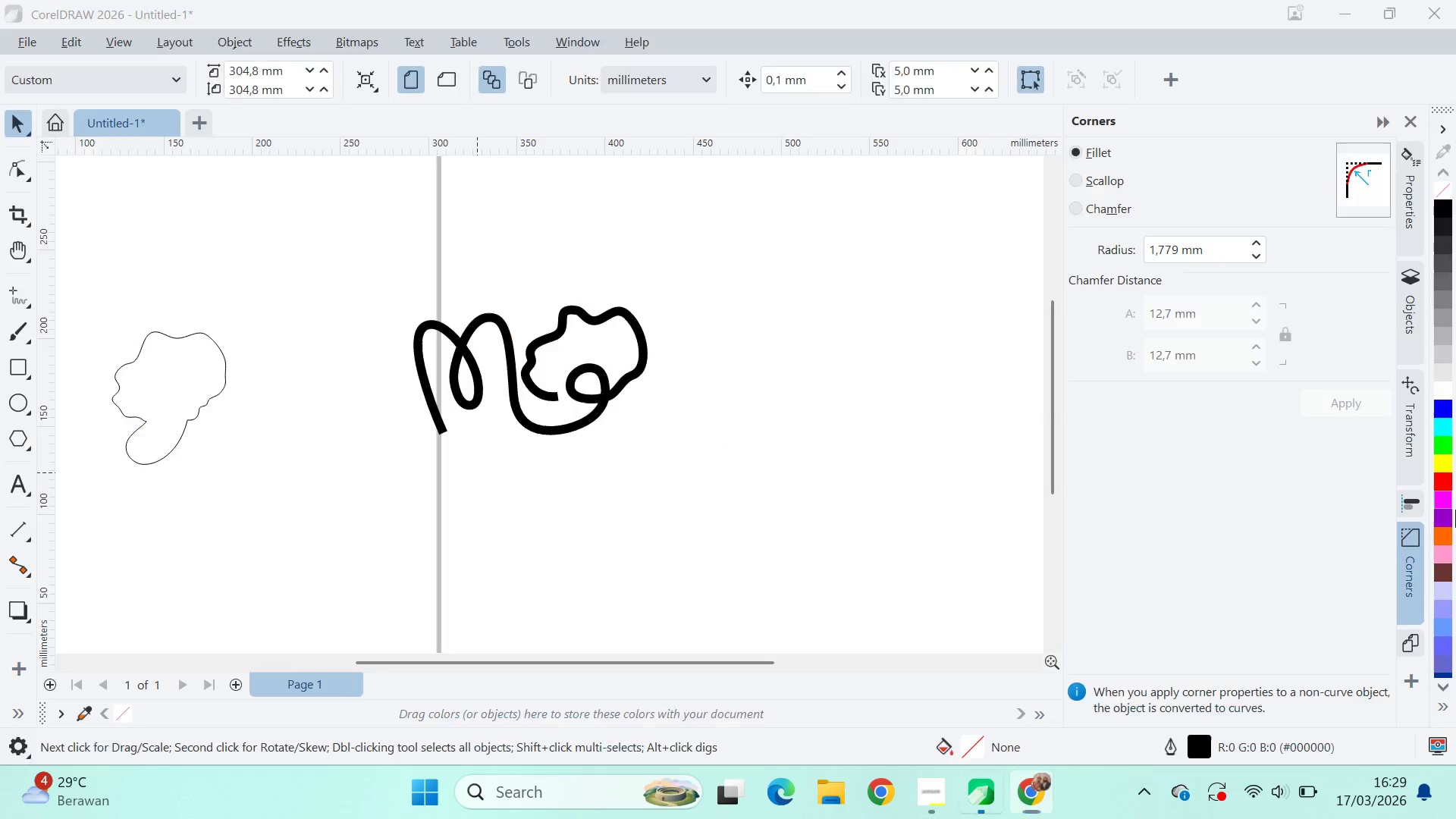 
key(Alt+Tab)
 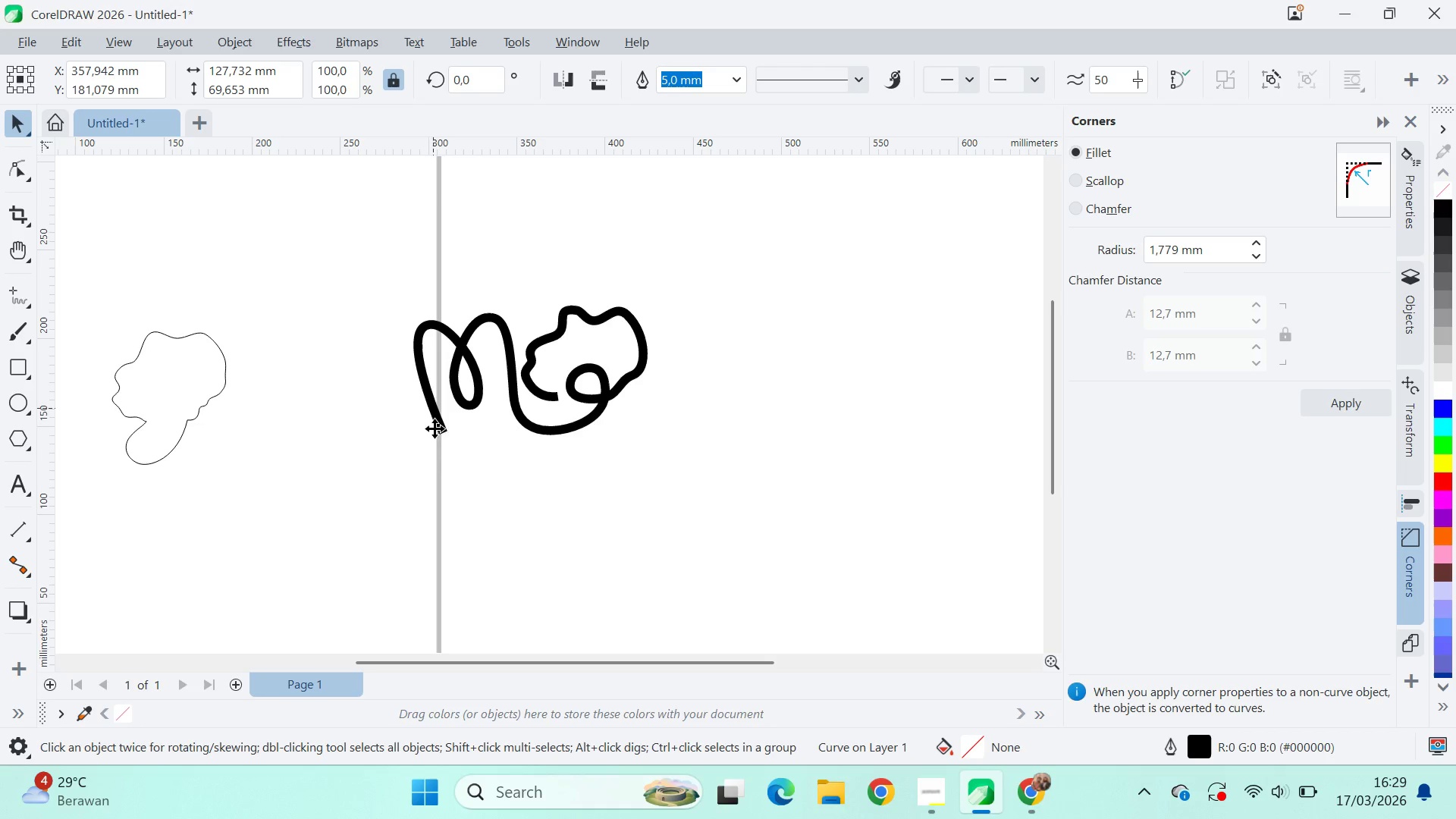 
key(A)
 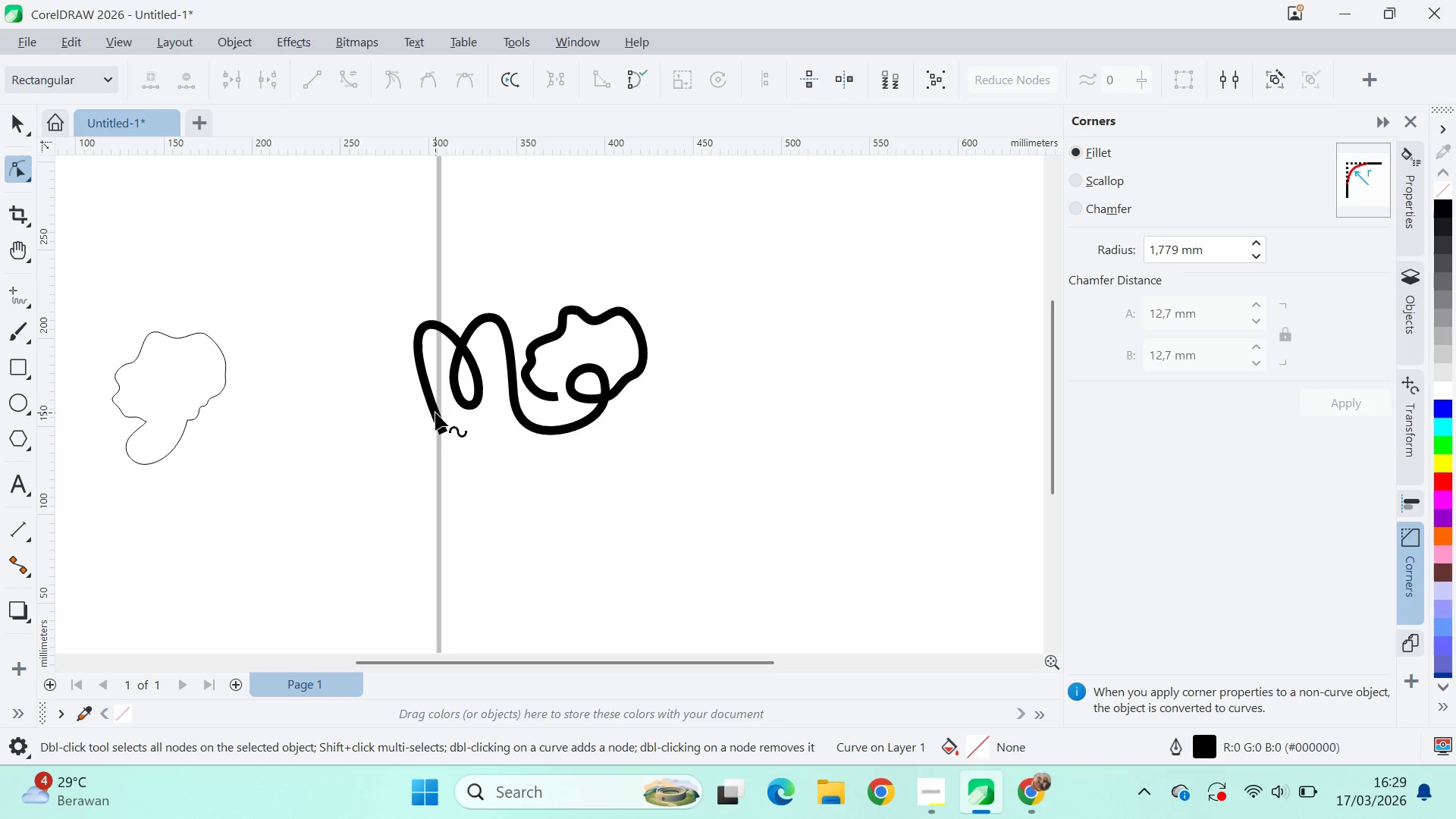 
left_click([435, 413])
 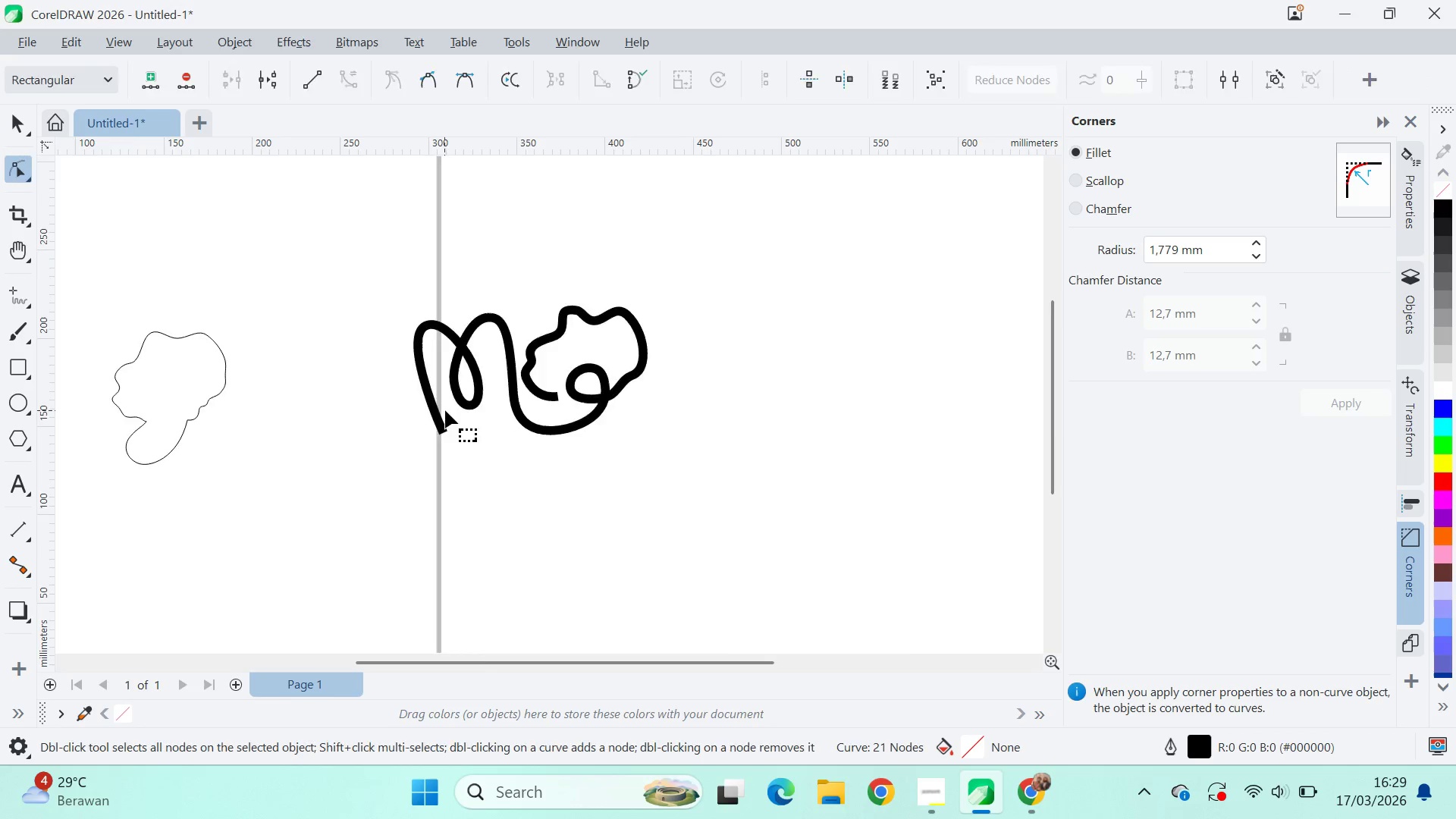 
type(qva)
 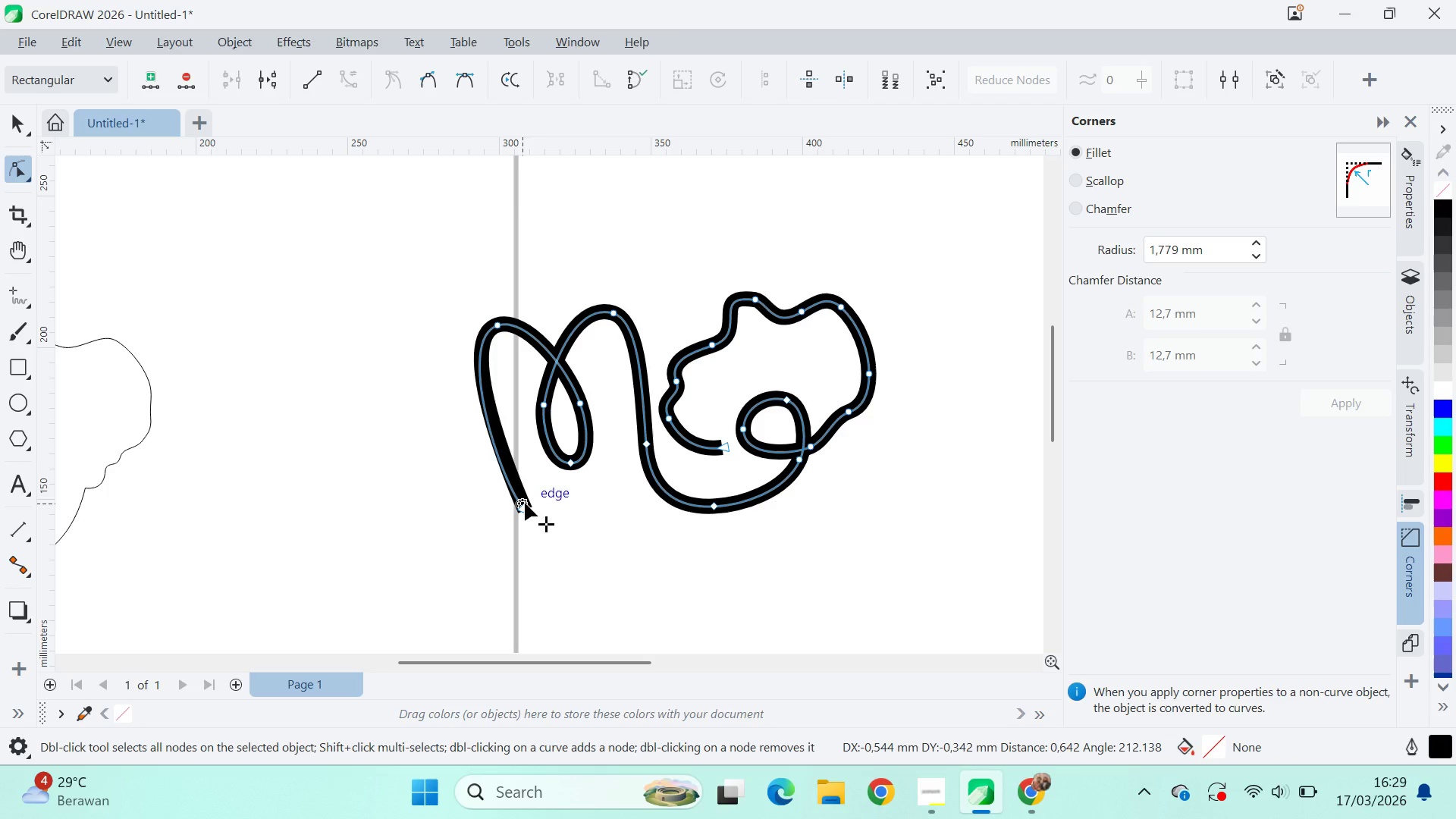 
left_click_drag(start_coordinate=[456, 402], to_coordinate=[830, 283])
 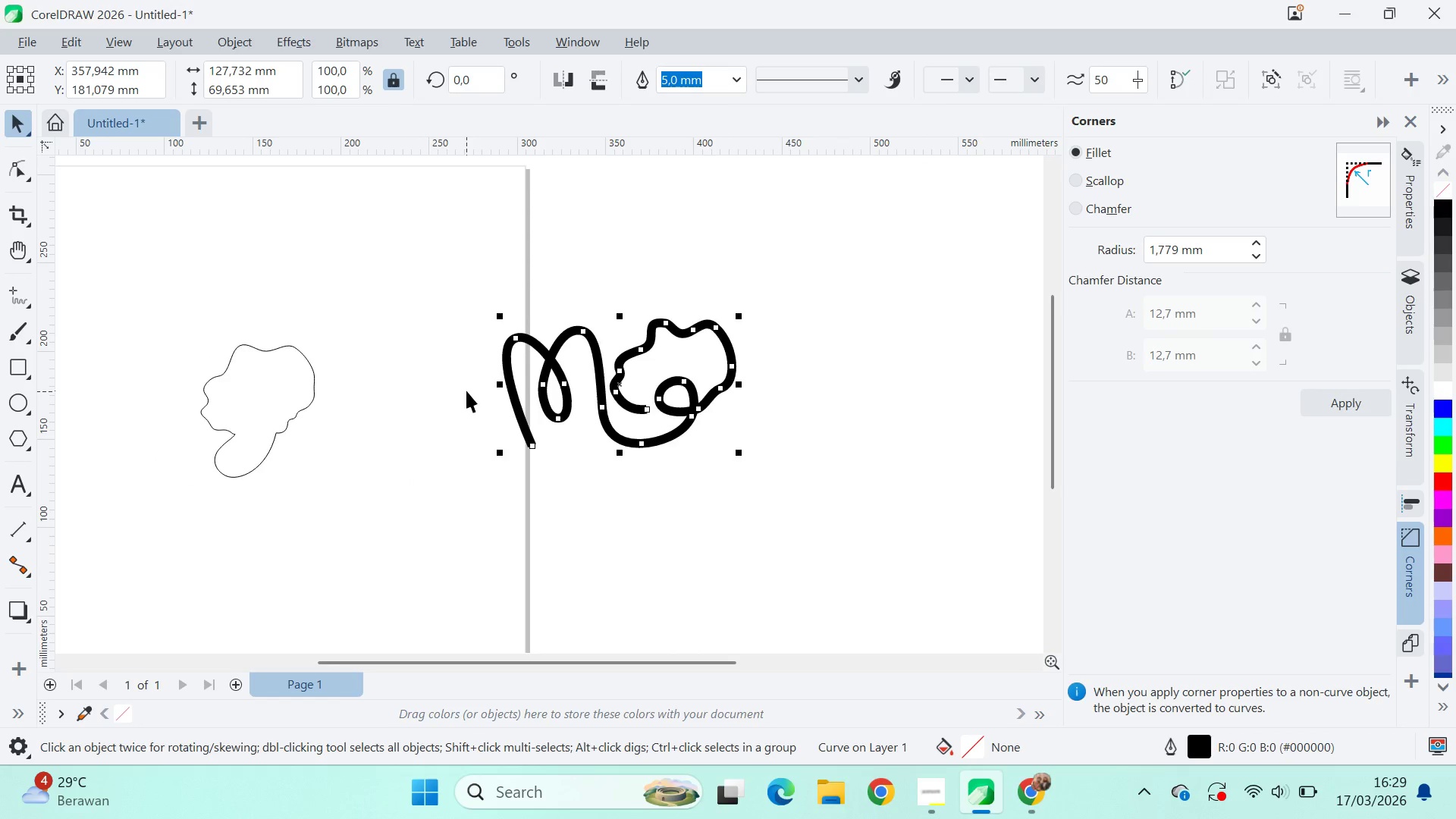 
scroll: coordinate [566, 345], scroll_direction: up, amount: 4.0
 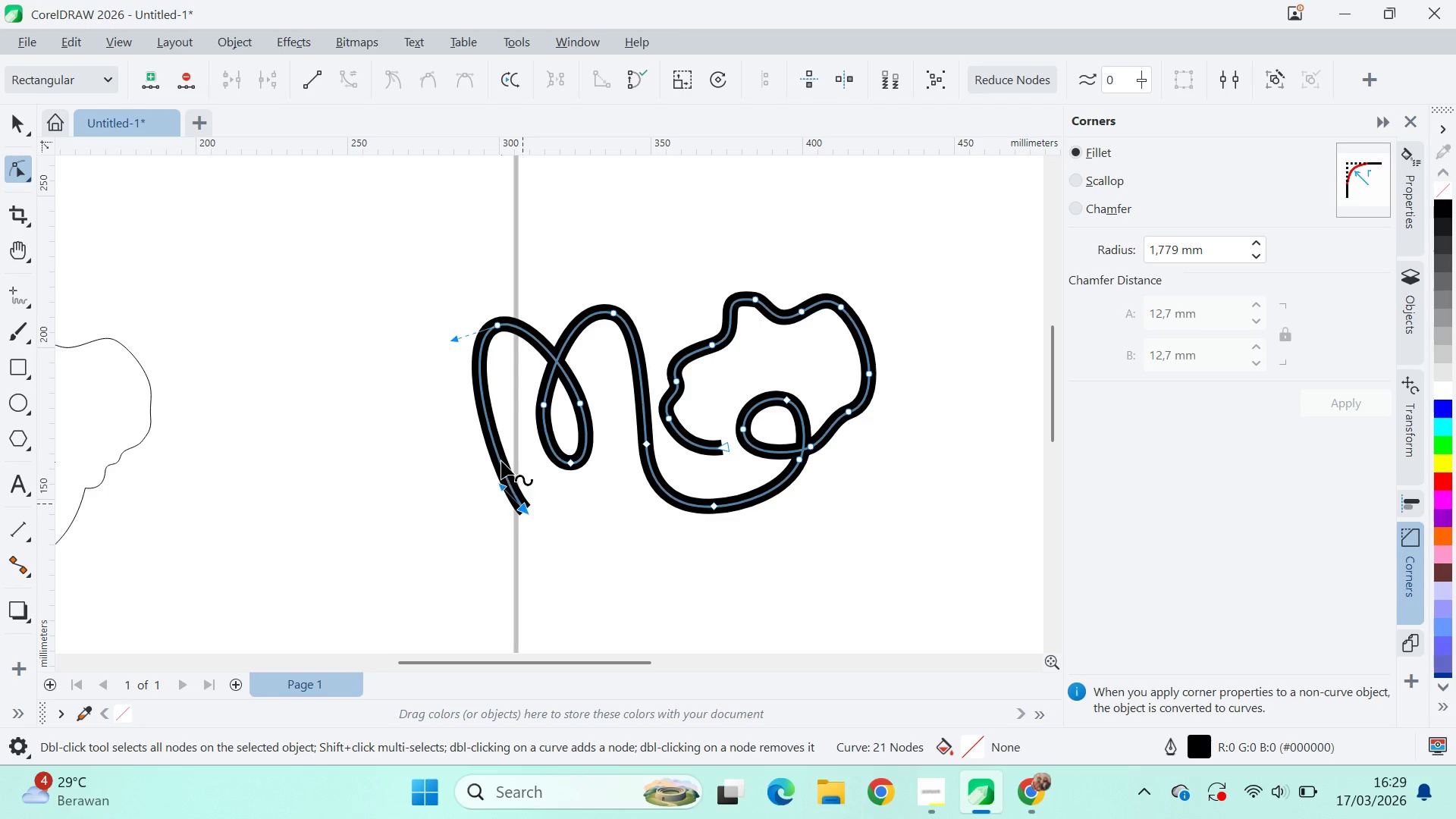 
left_click_drag(start_coordinate=[499, 487], to_coordinate=[463, 426])
 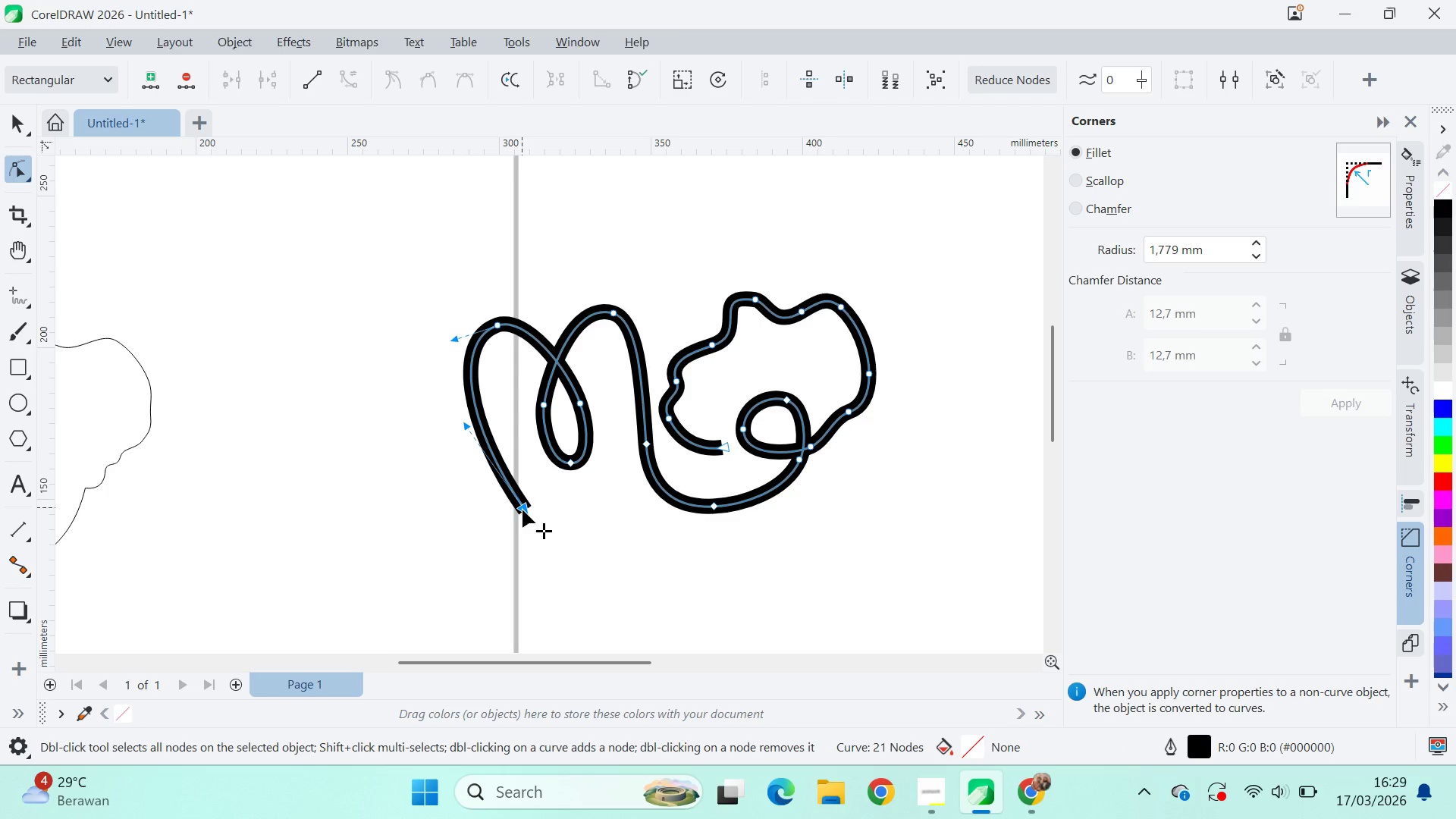 
left_click_drag(start_coordinate=[522, 510], to_coordinate=[510, 497])
 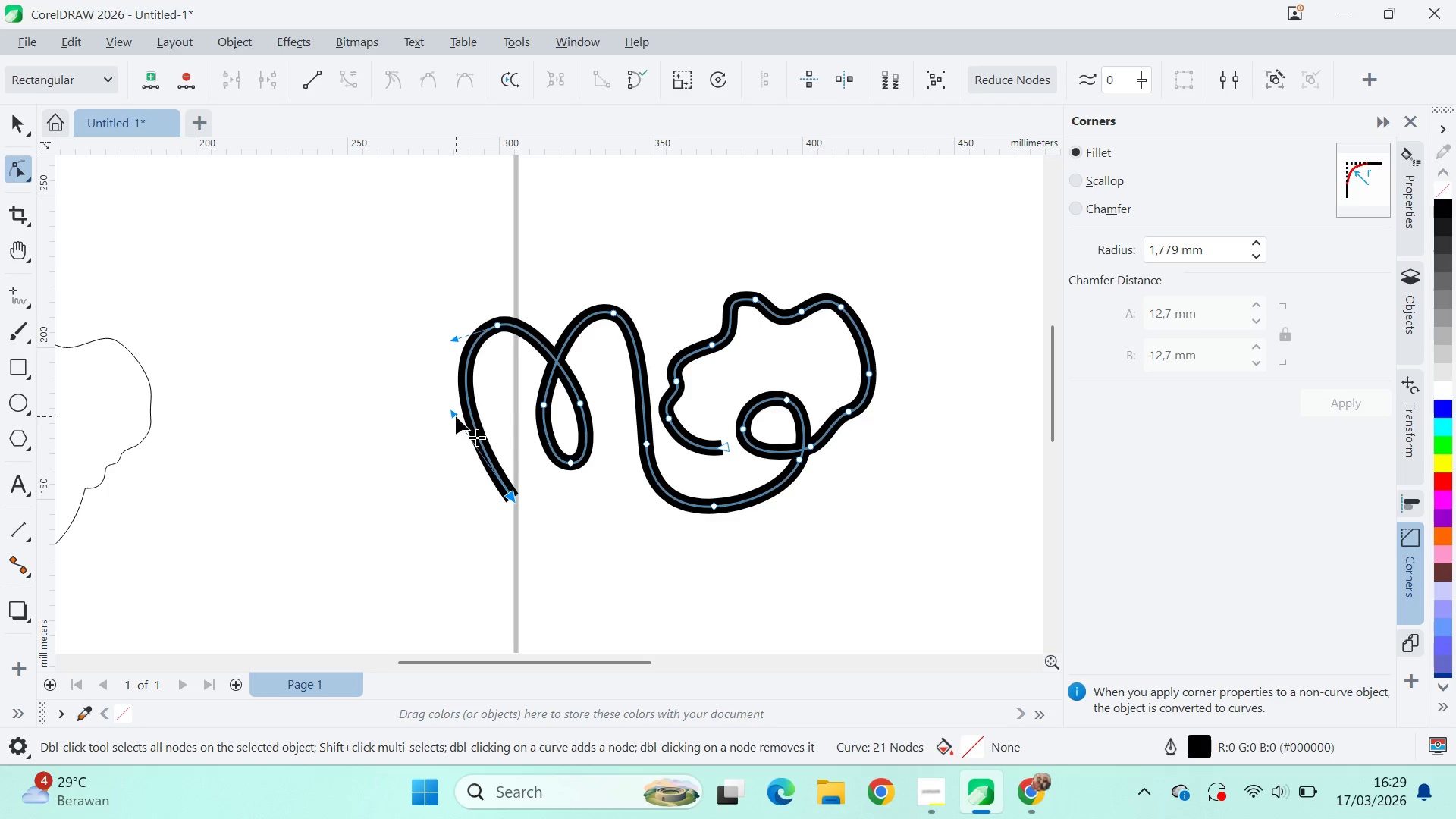 
left_click_drag(start_coordinate=[456, 416], to_coordinate=[475, 421])
 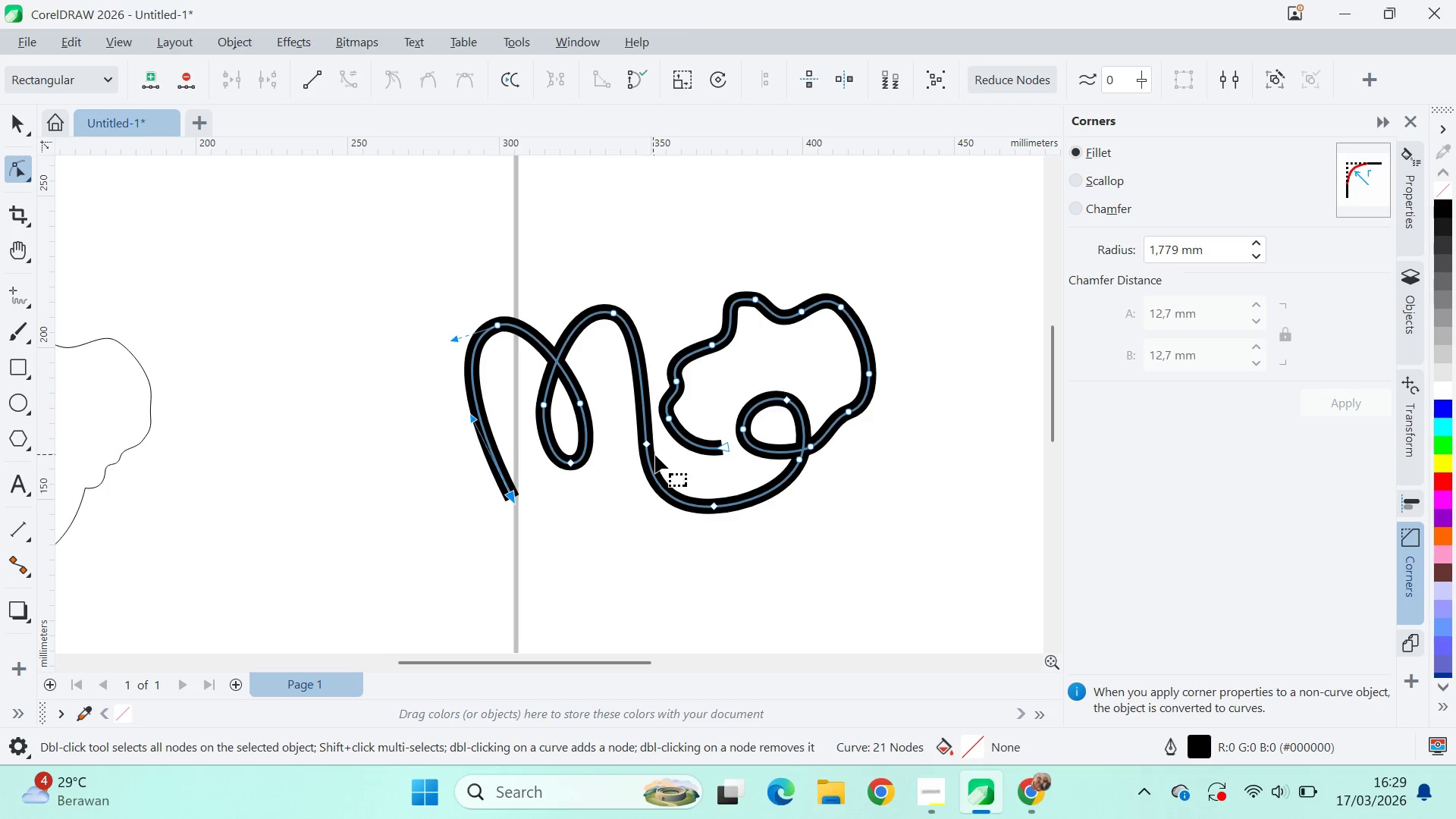 
wait(6.38)
 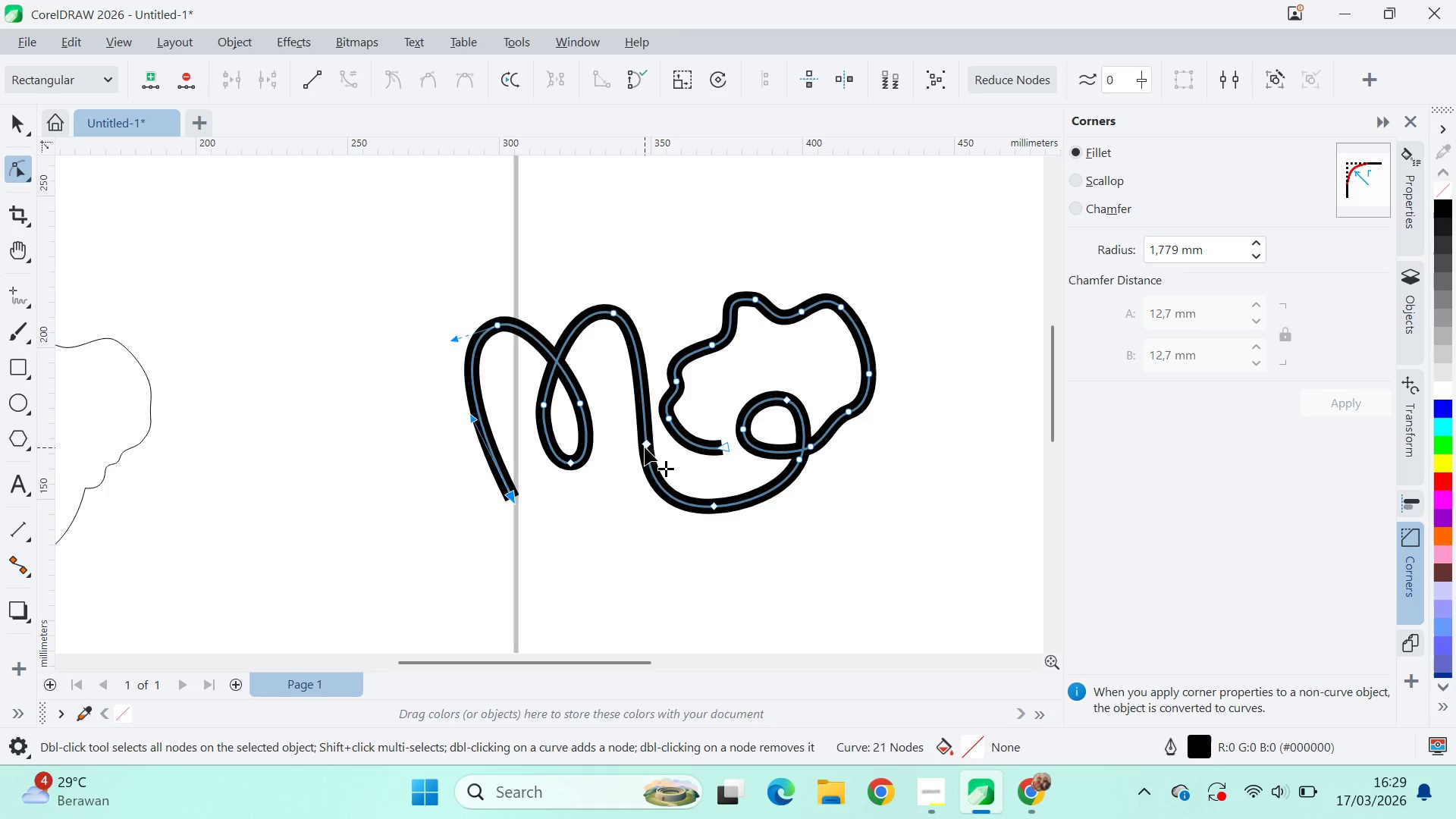 
left_click_drag(start_coordinate=[936, 199], to_coordinate=[657, 559])
 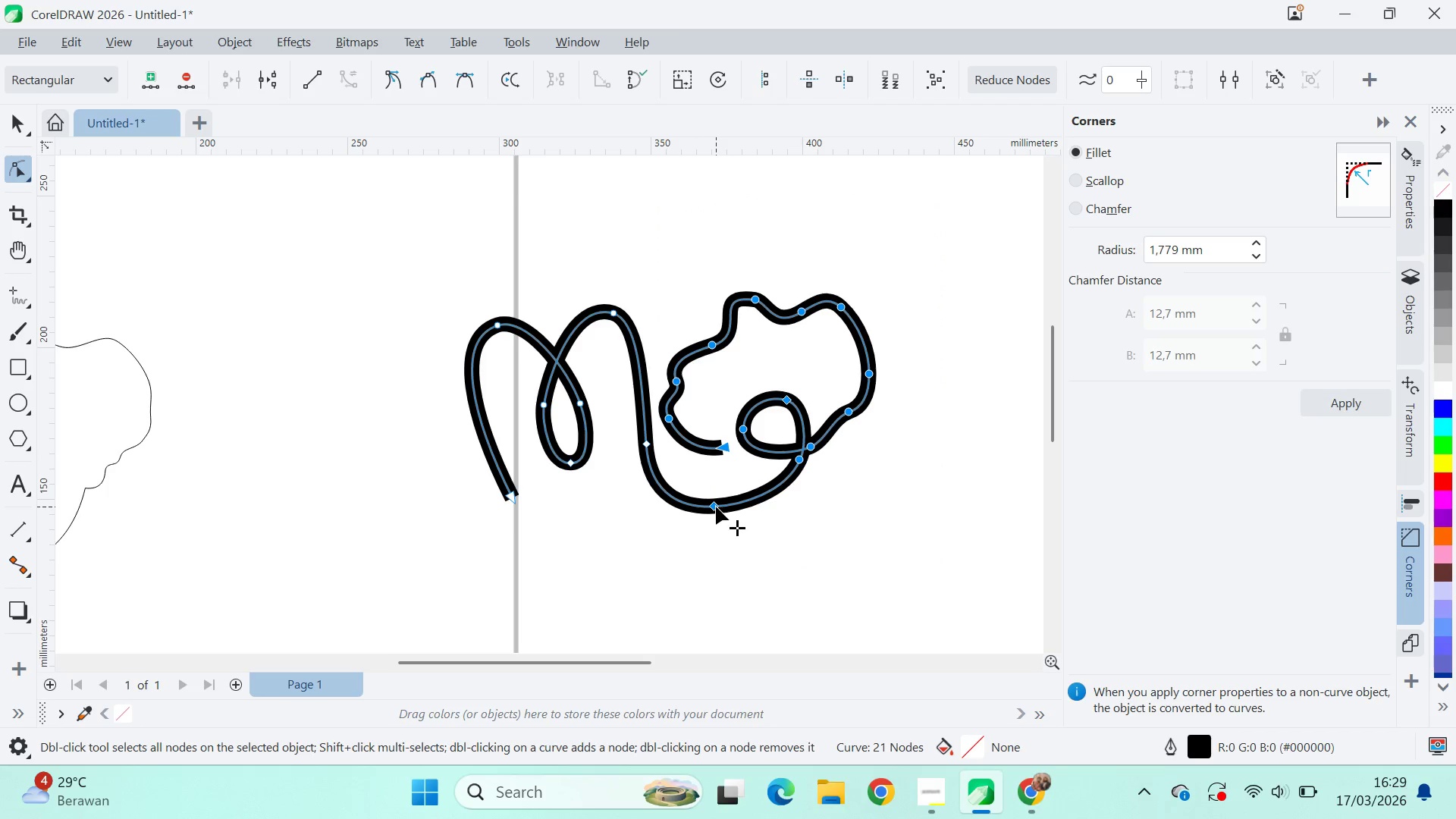 
left_click_drag(start_coordinate=[716, 507], to_coordinate=[705, 447])
 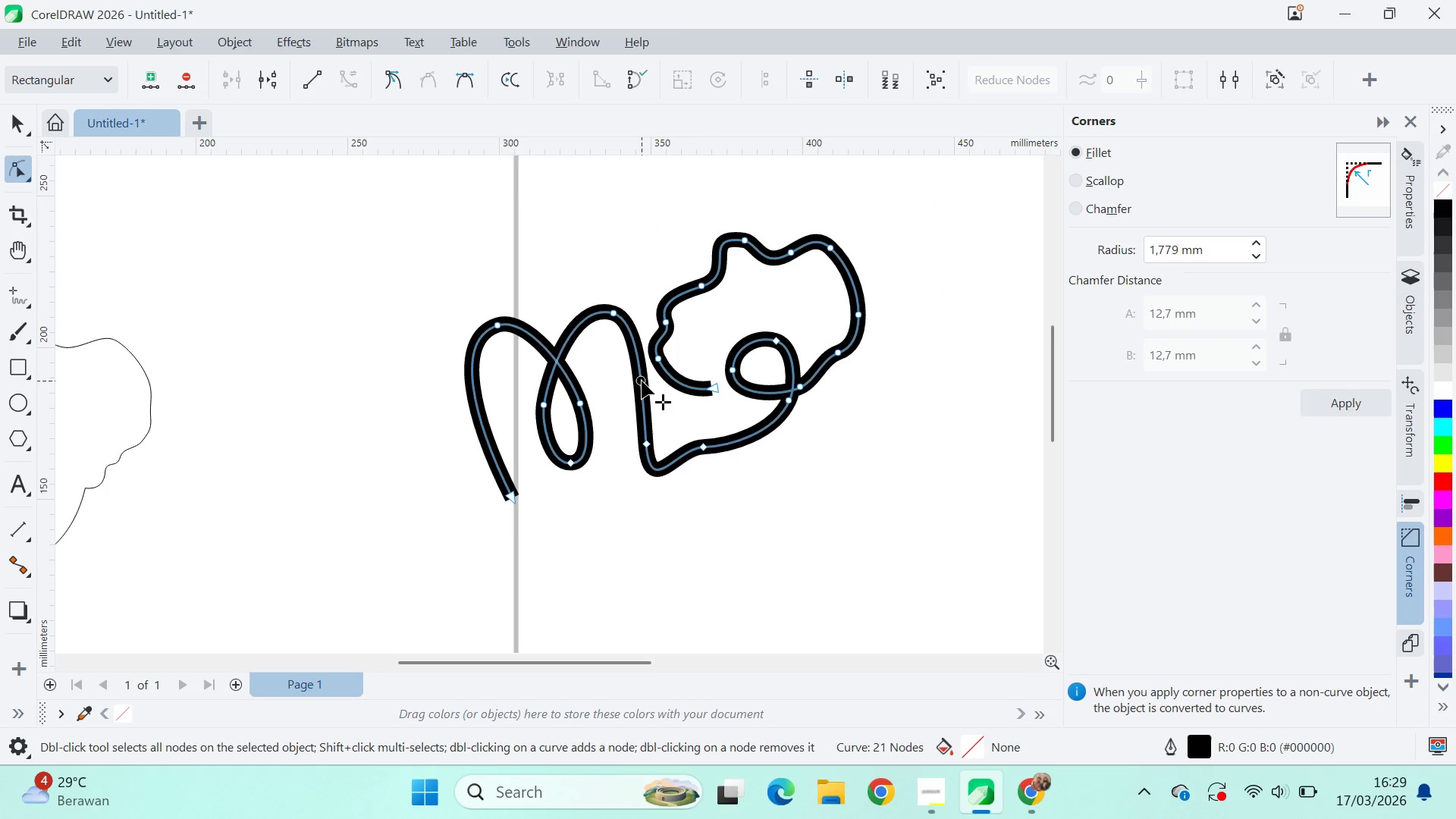 
double_click([642, 380])
 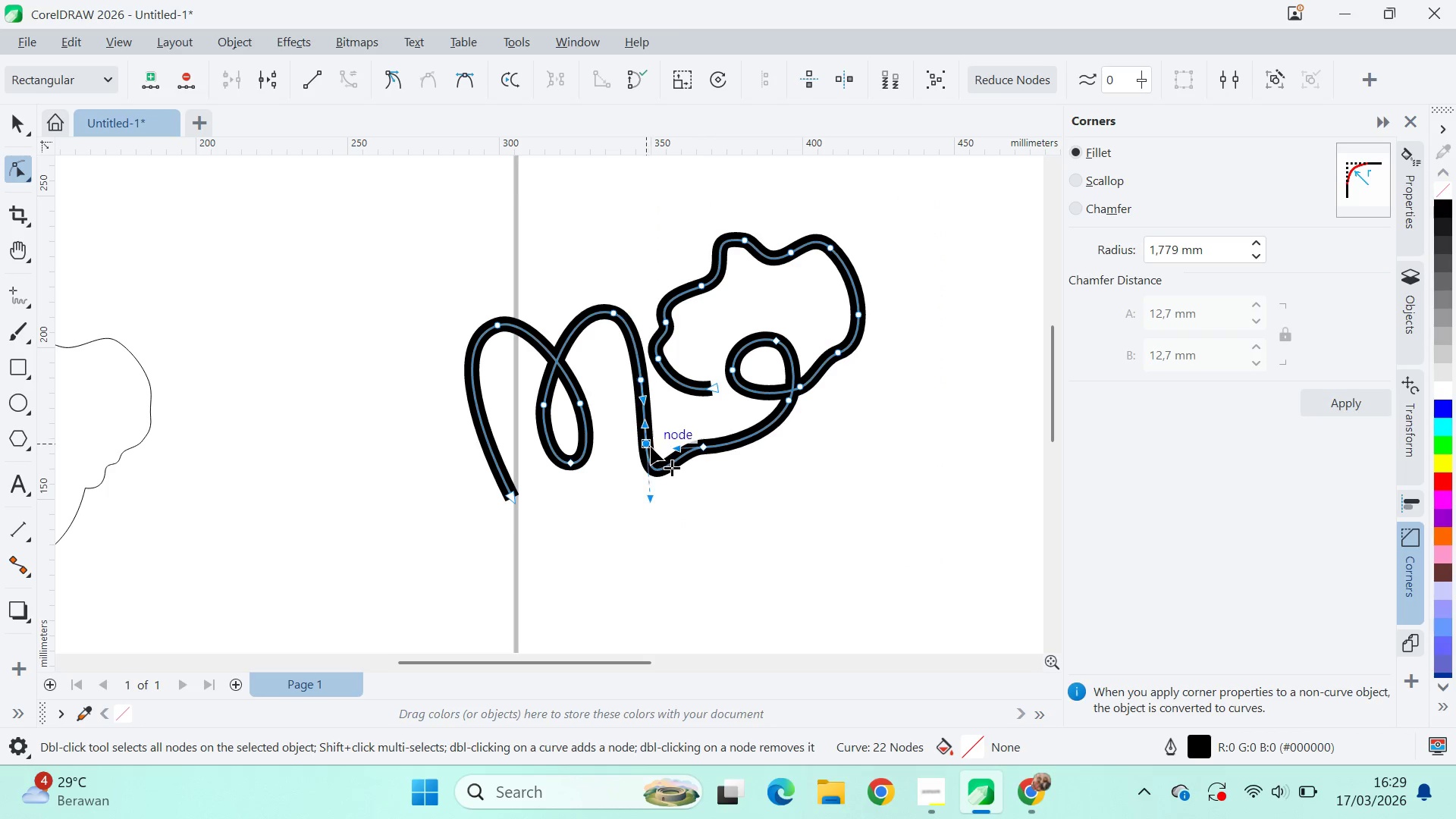 
double_click([651, 447])
 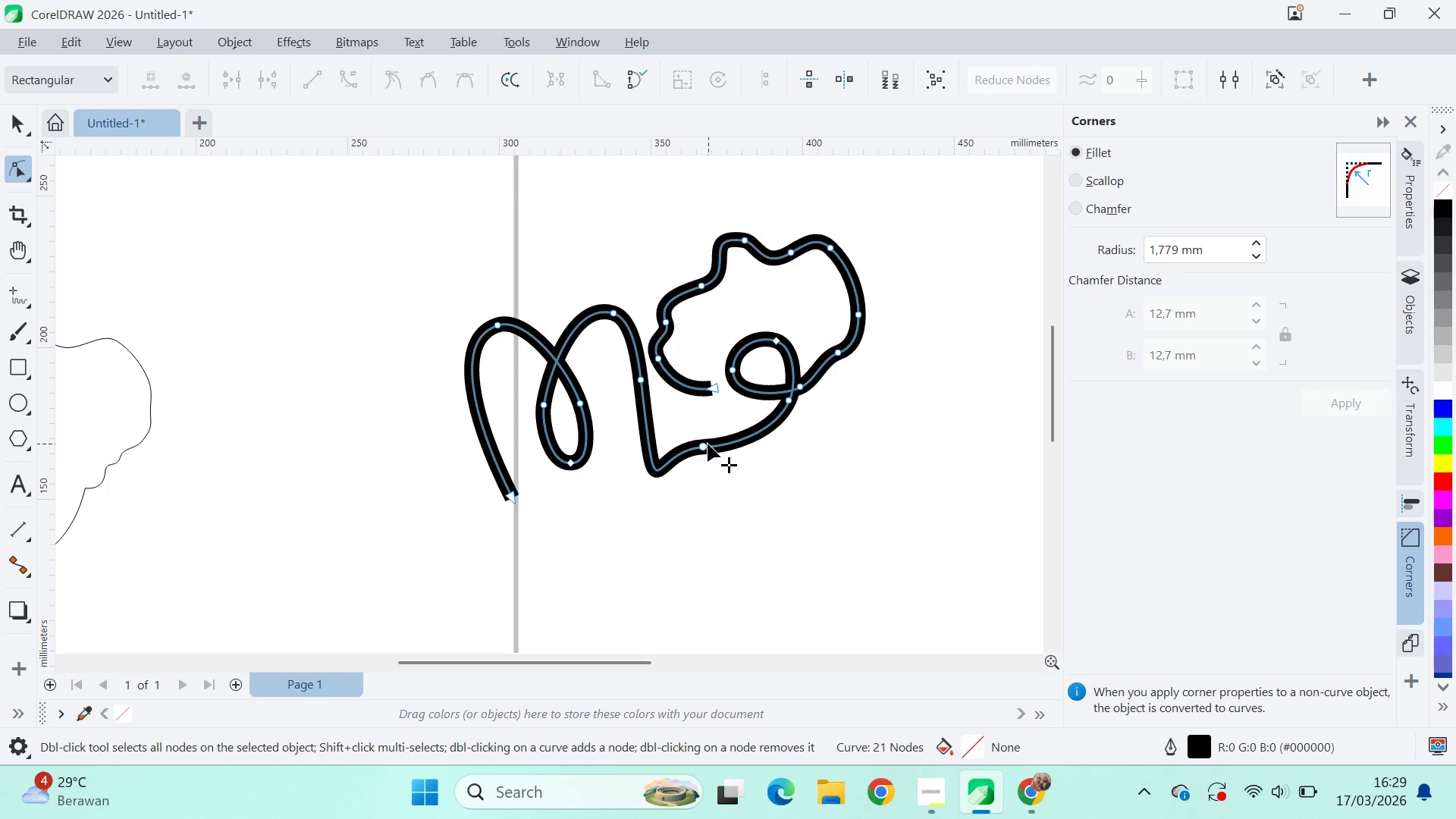 
left_click([708, 444])
 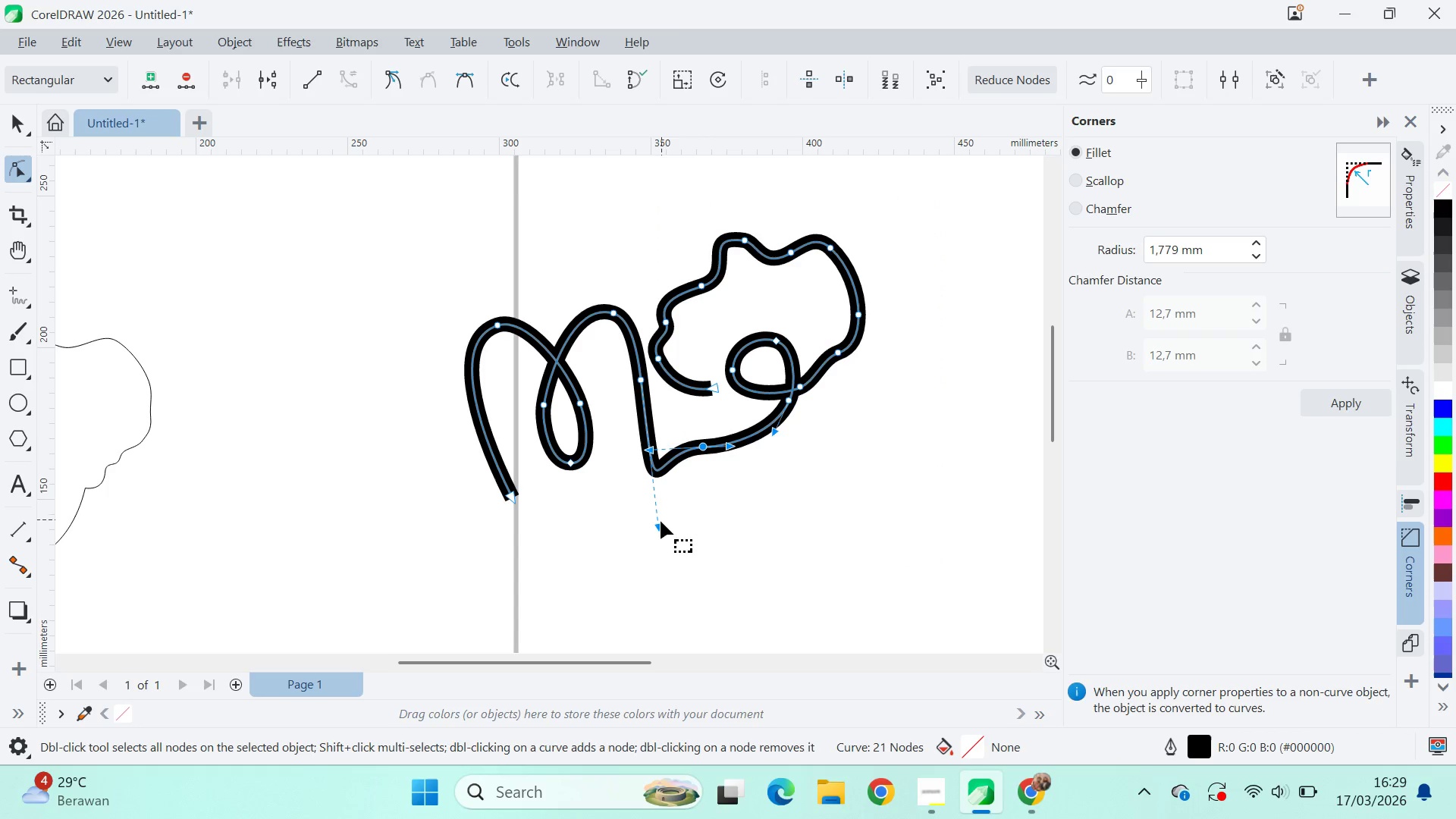 
left_click_drag(start_coordinate=[658, 526], to_coordinate=[638, 423])
 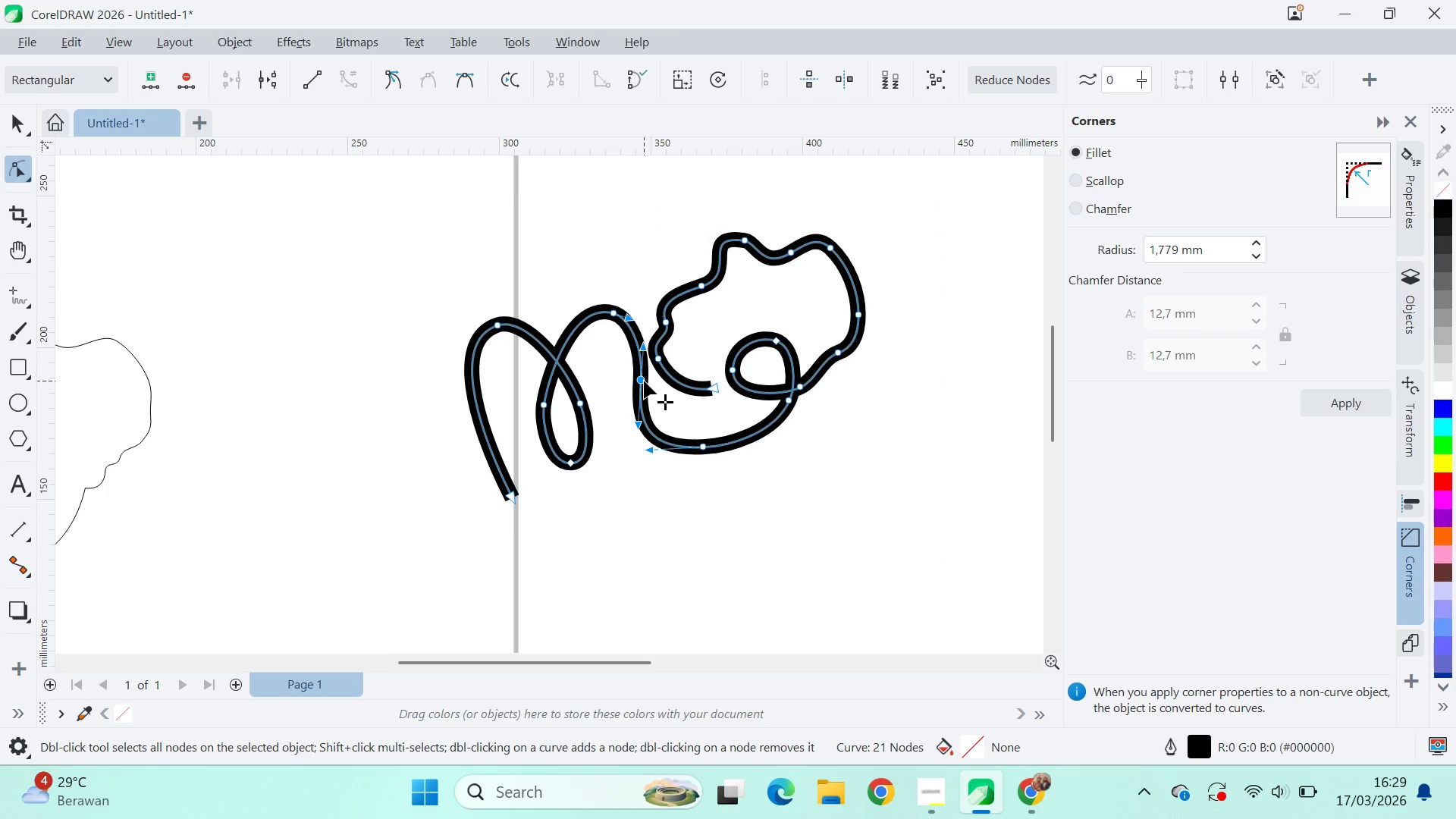 
left_click_drag(start_coordinate=[644, 381], to_coordinate=[633, 390])
 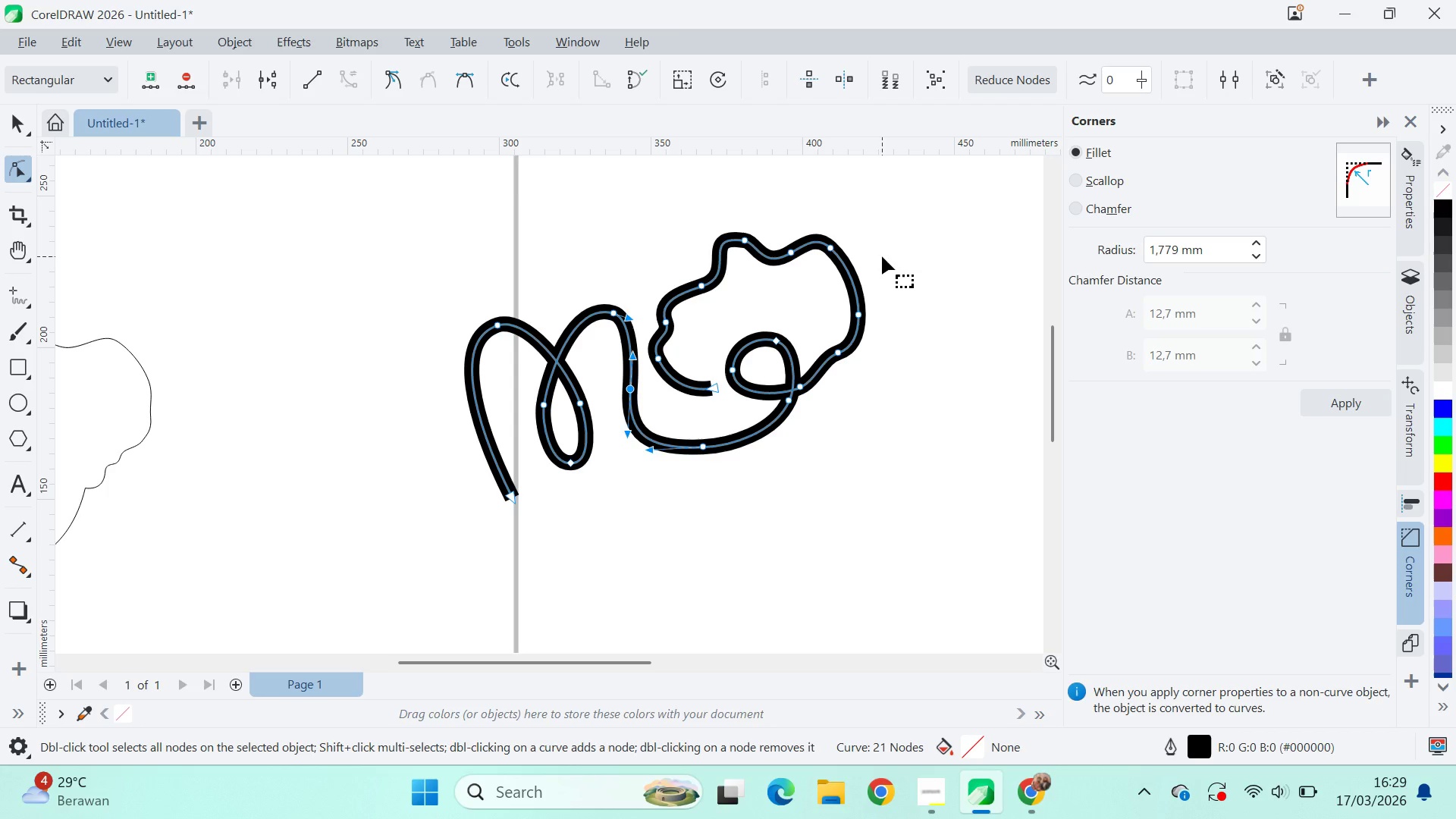 
wait(8.95)
 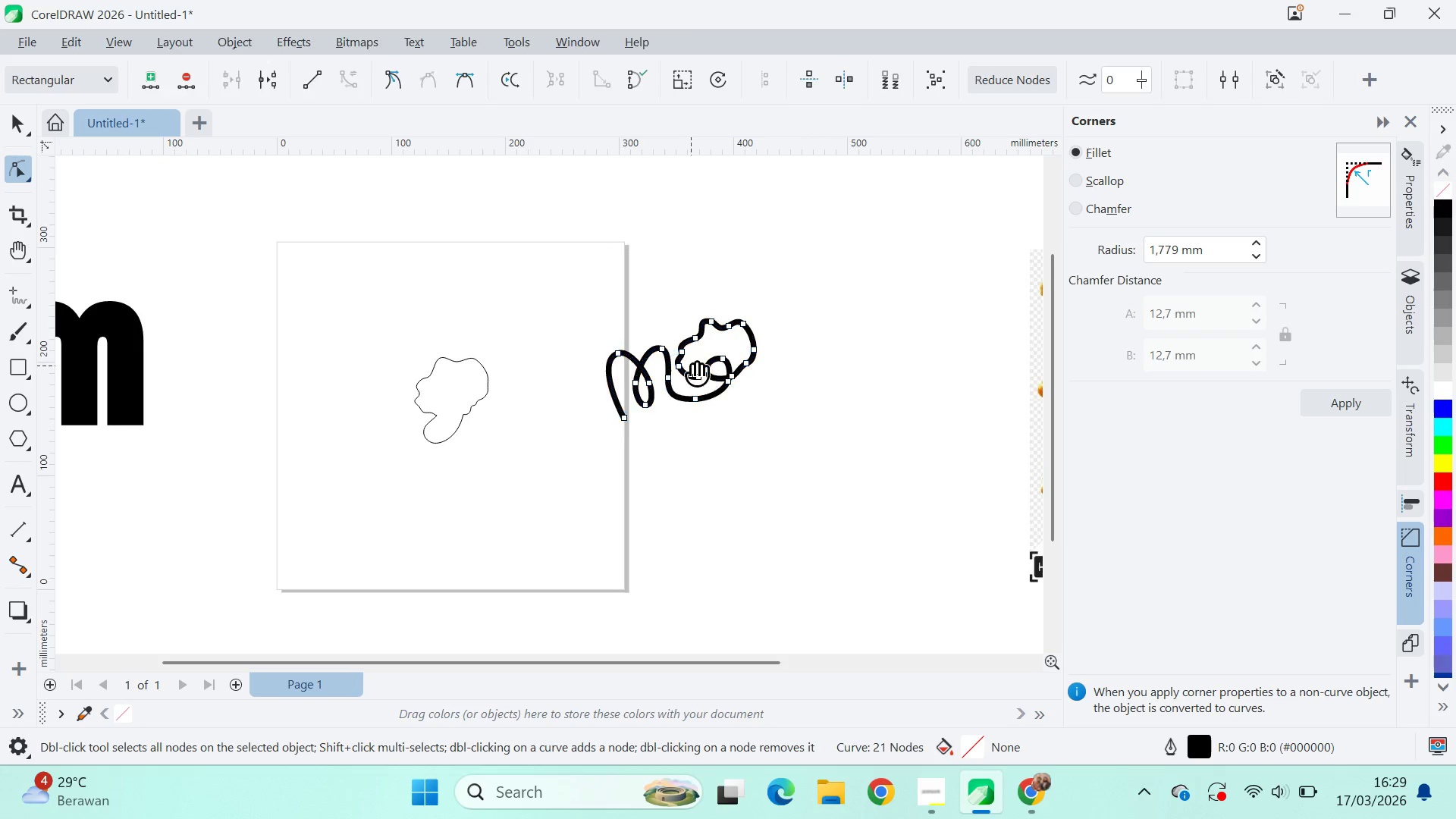 
key(Q)
 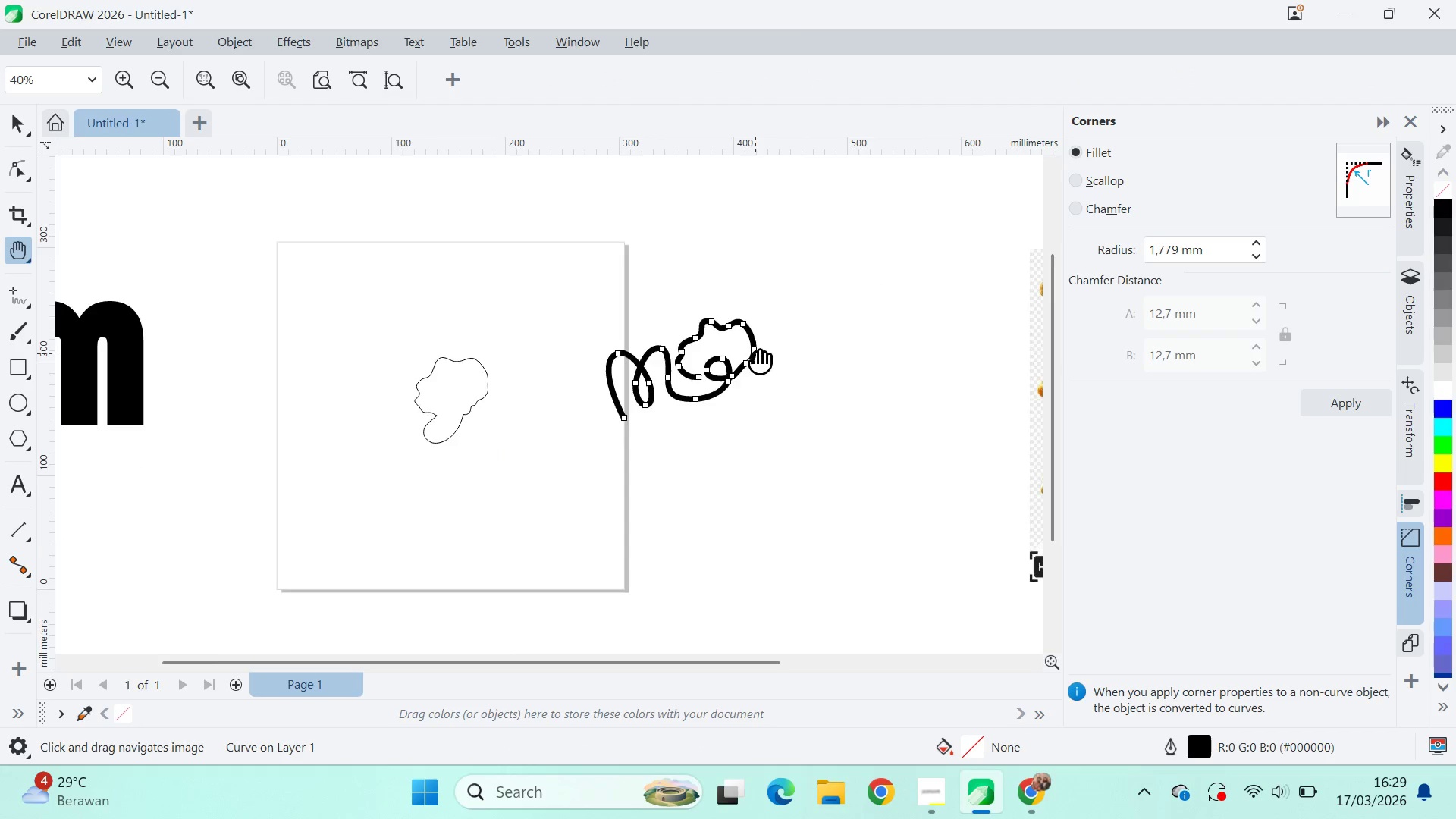 
left_click_drag(start_coordinate=[755, 353], to_coordinate=[659, 320])
 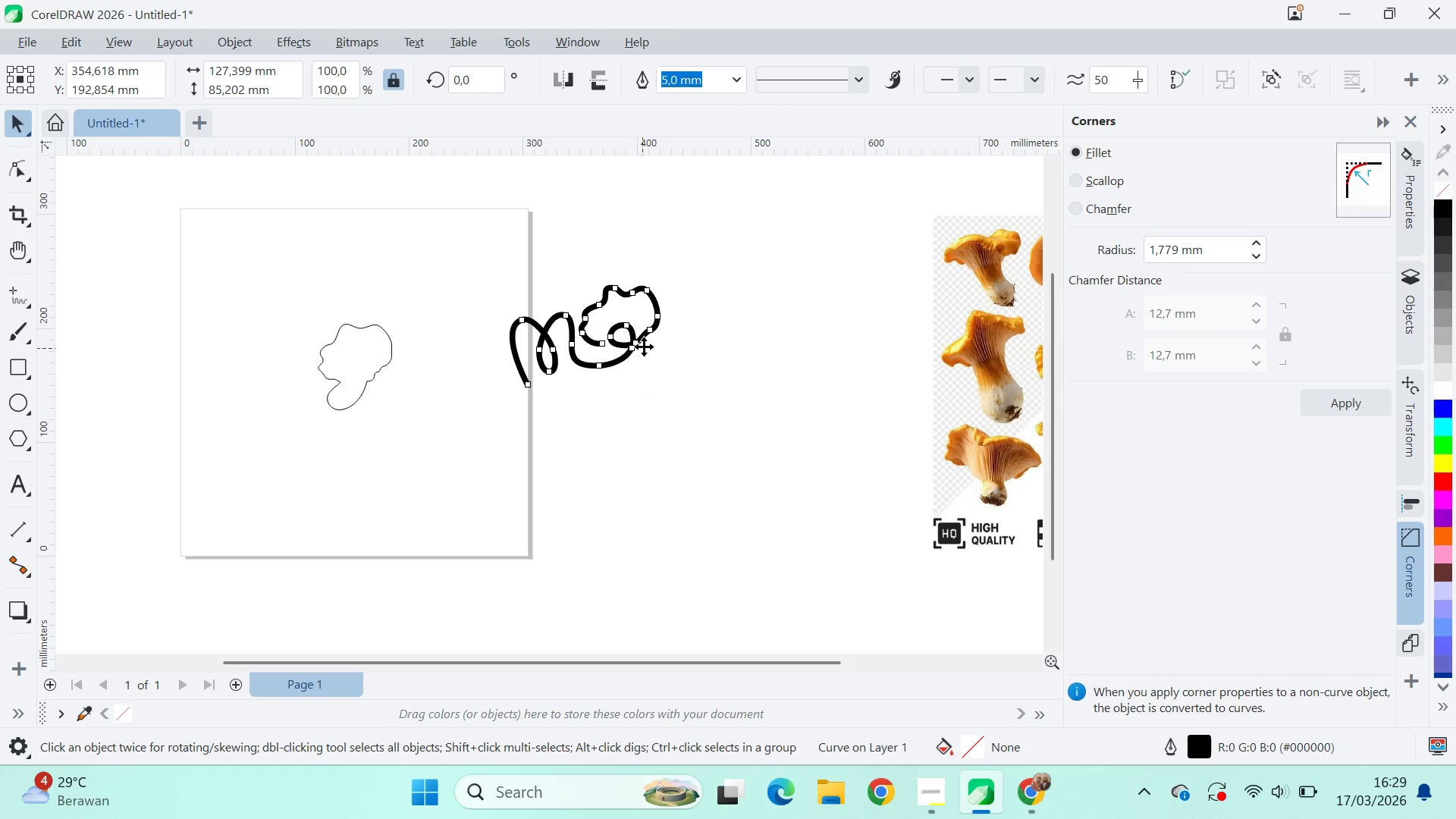 
scroll: coordinate [691, 369], scroll_direction: down, amount: 7.0
 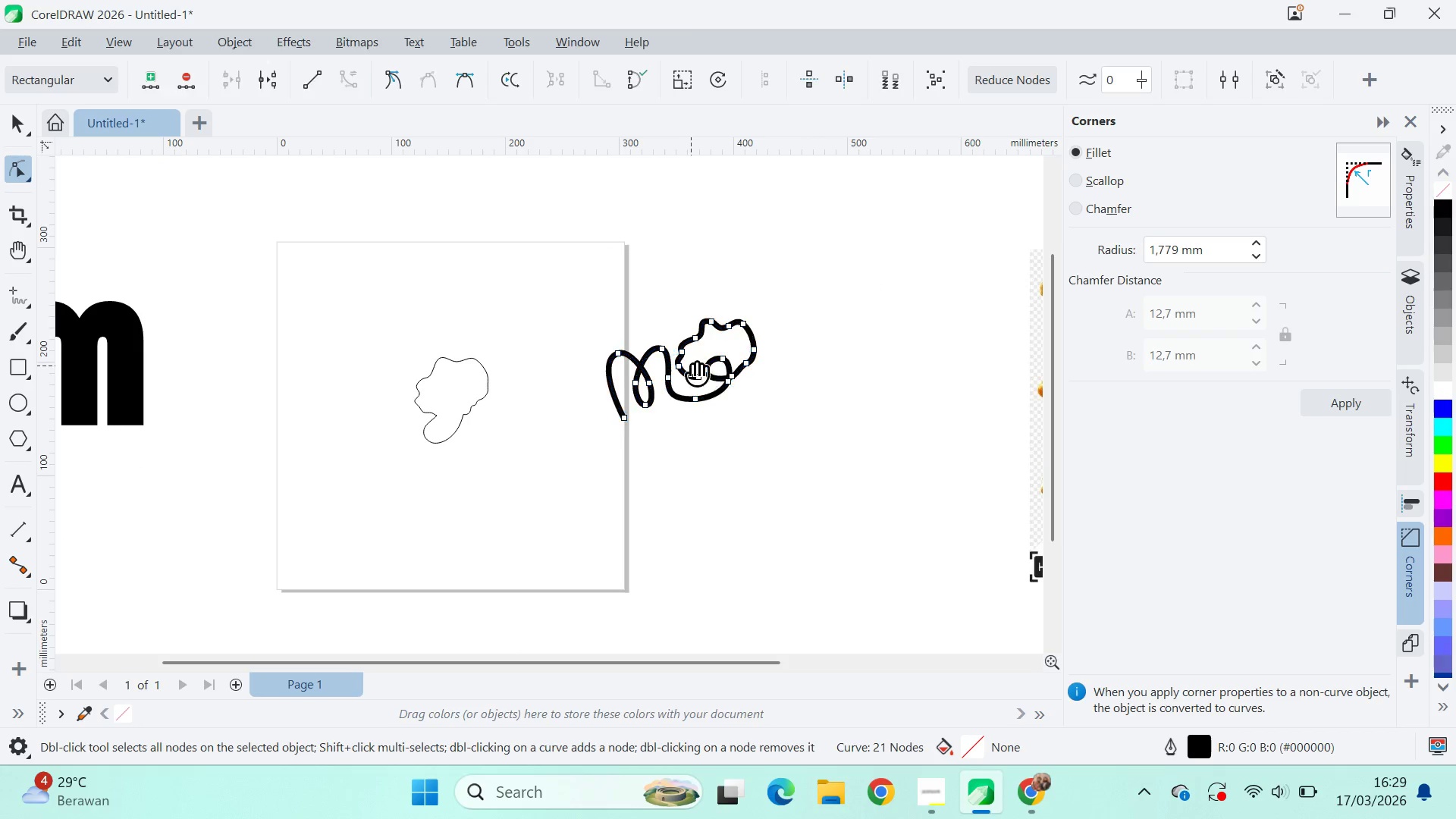 
key(V)
 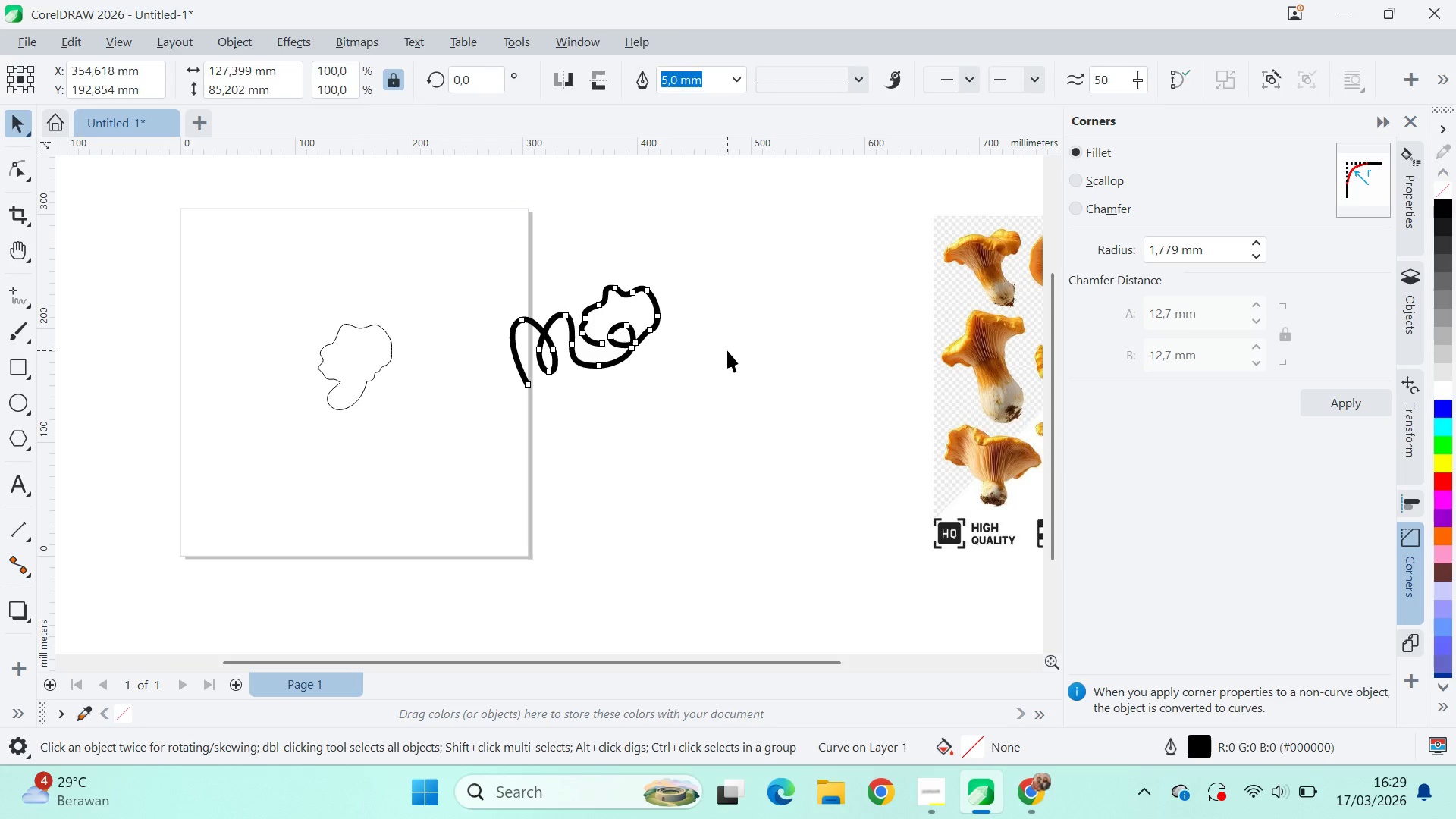 
left_click_drag(start_coordinate=[727, 350], to_coordinate=[716, 352])
 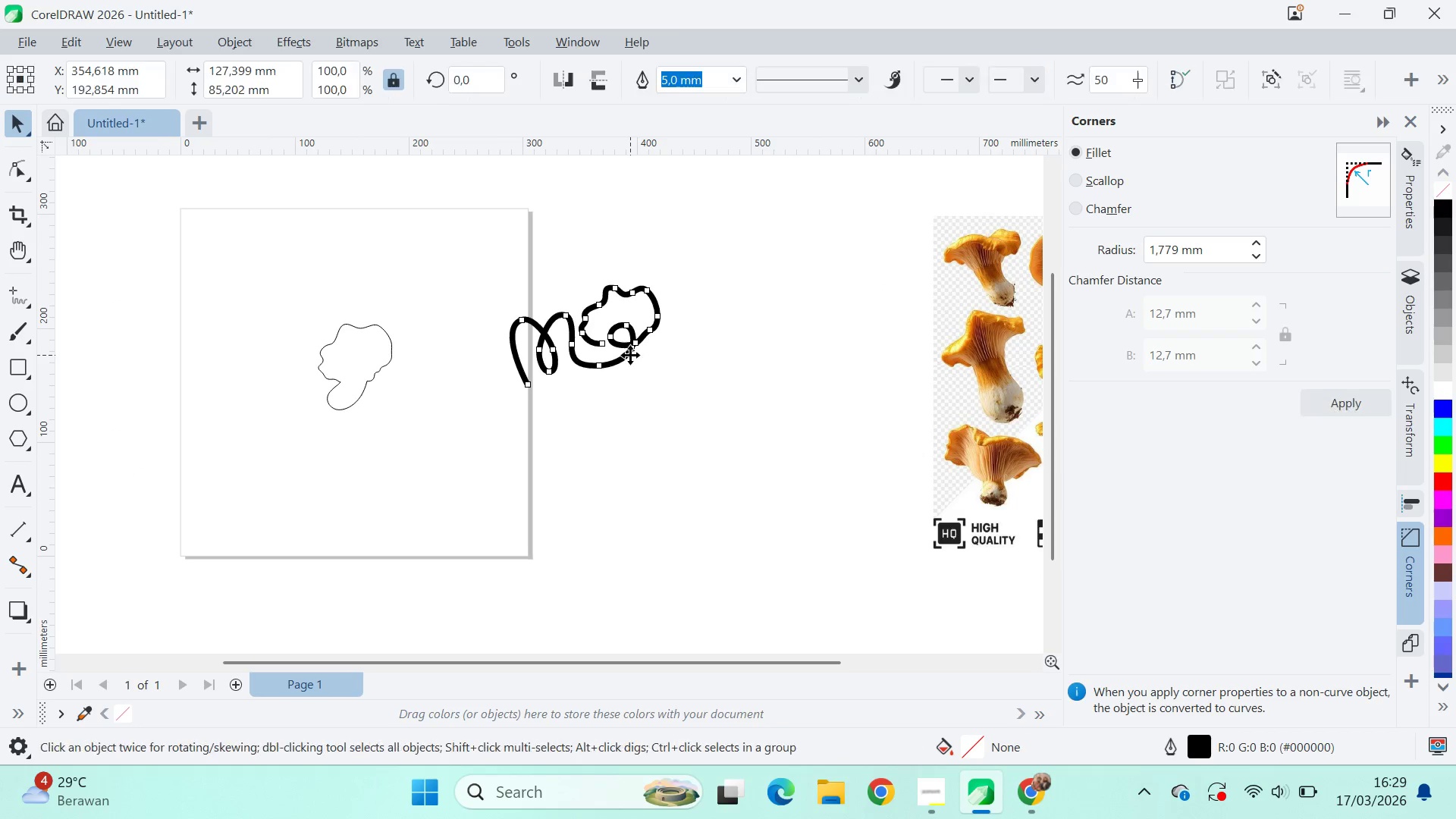 
triple_click([630, 355])
 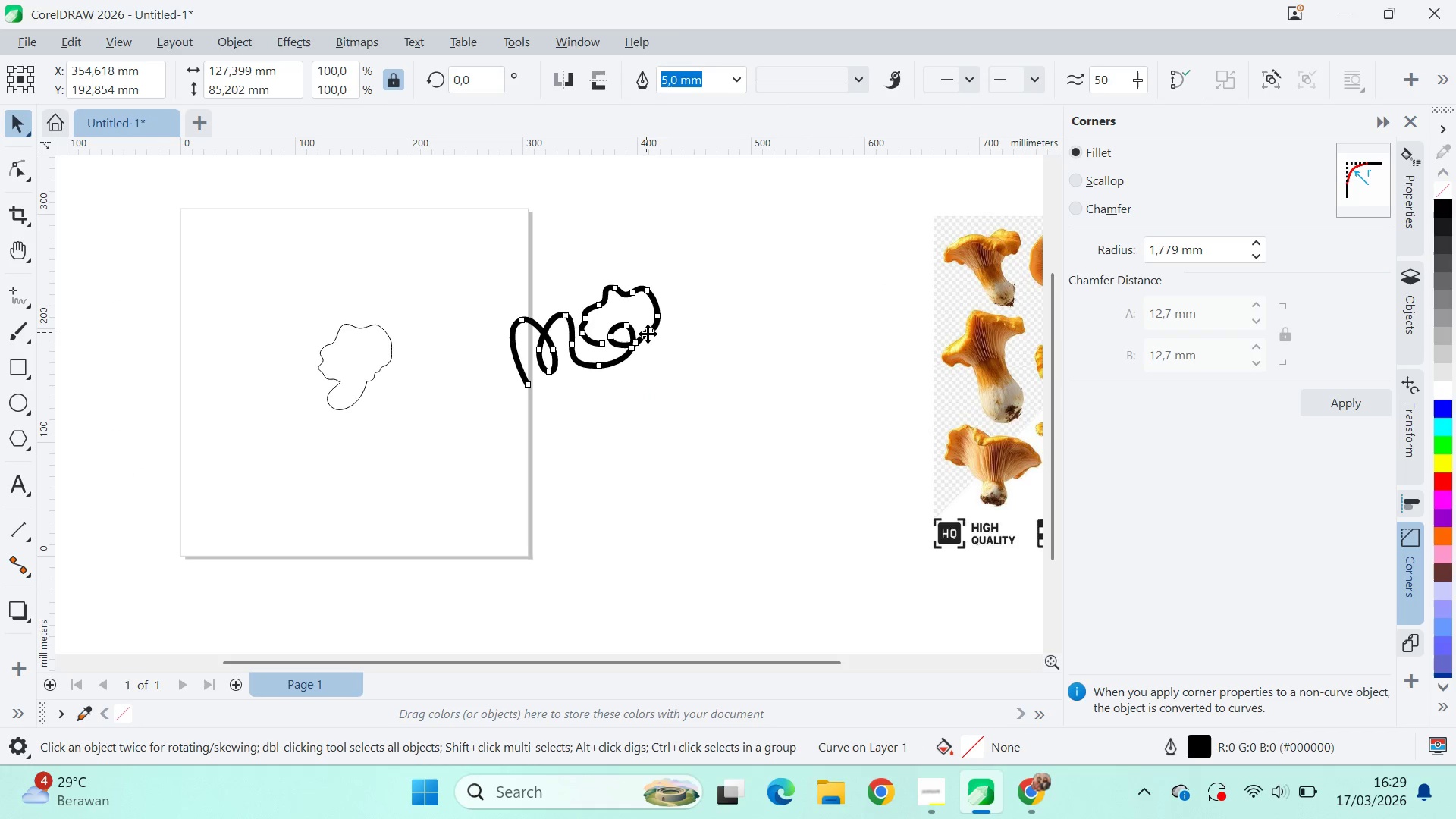 
hold_key(key=ControlLeft, duration=0.33)
 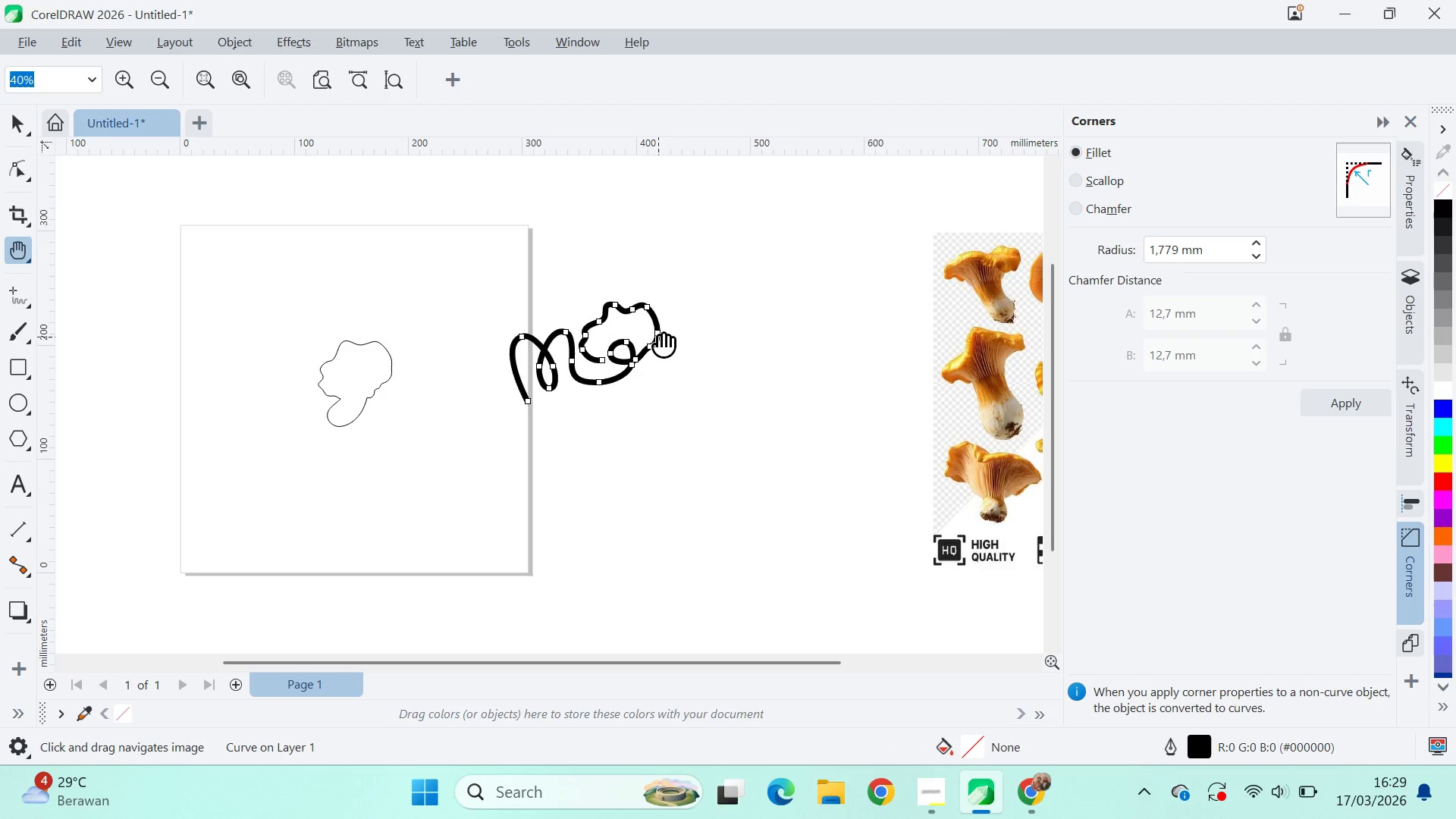 
type(qv)
 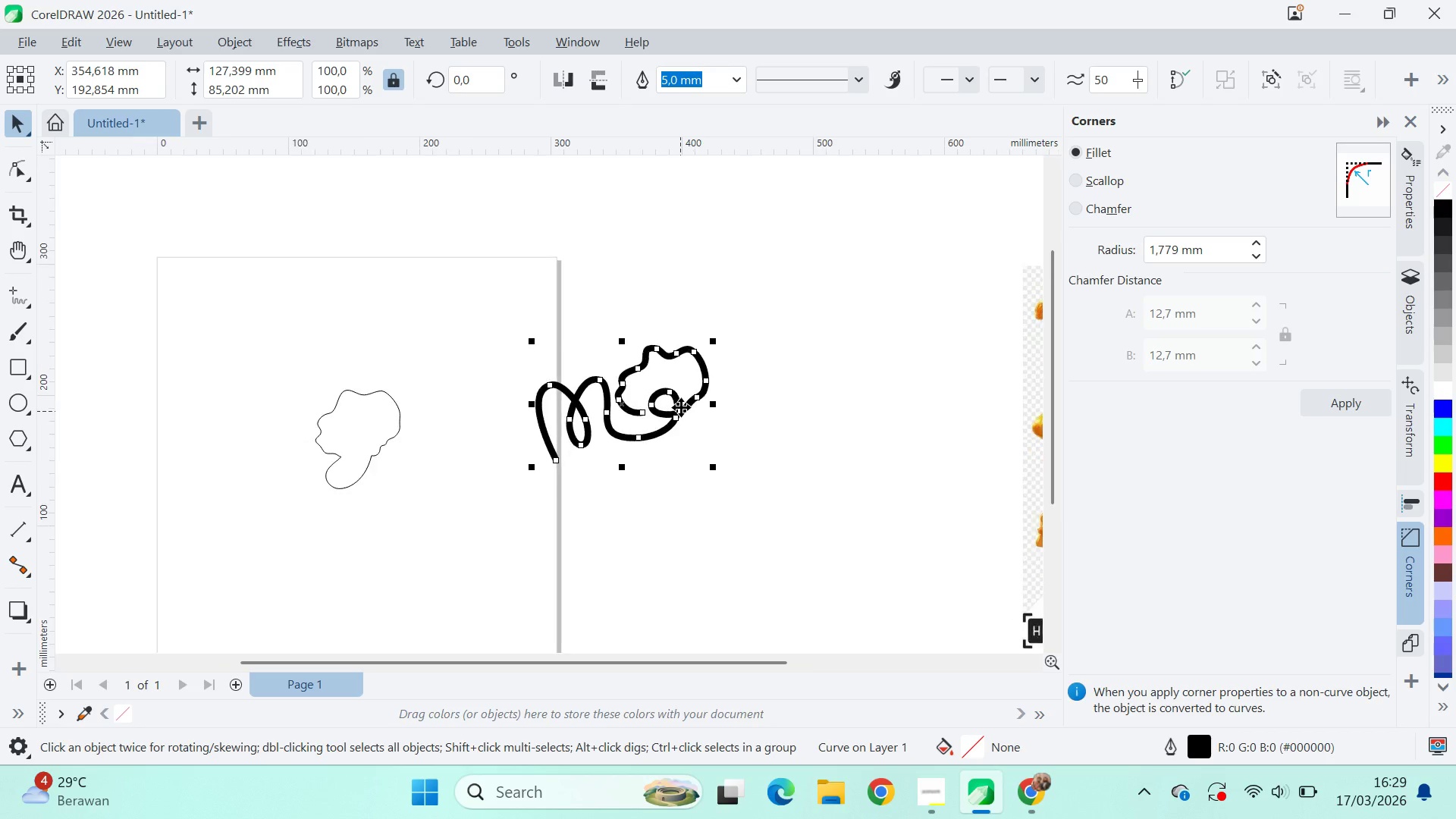 
left_click_drag(start_coordinate=[671, 345], to_coordinate=[704, 388])
 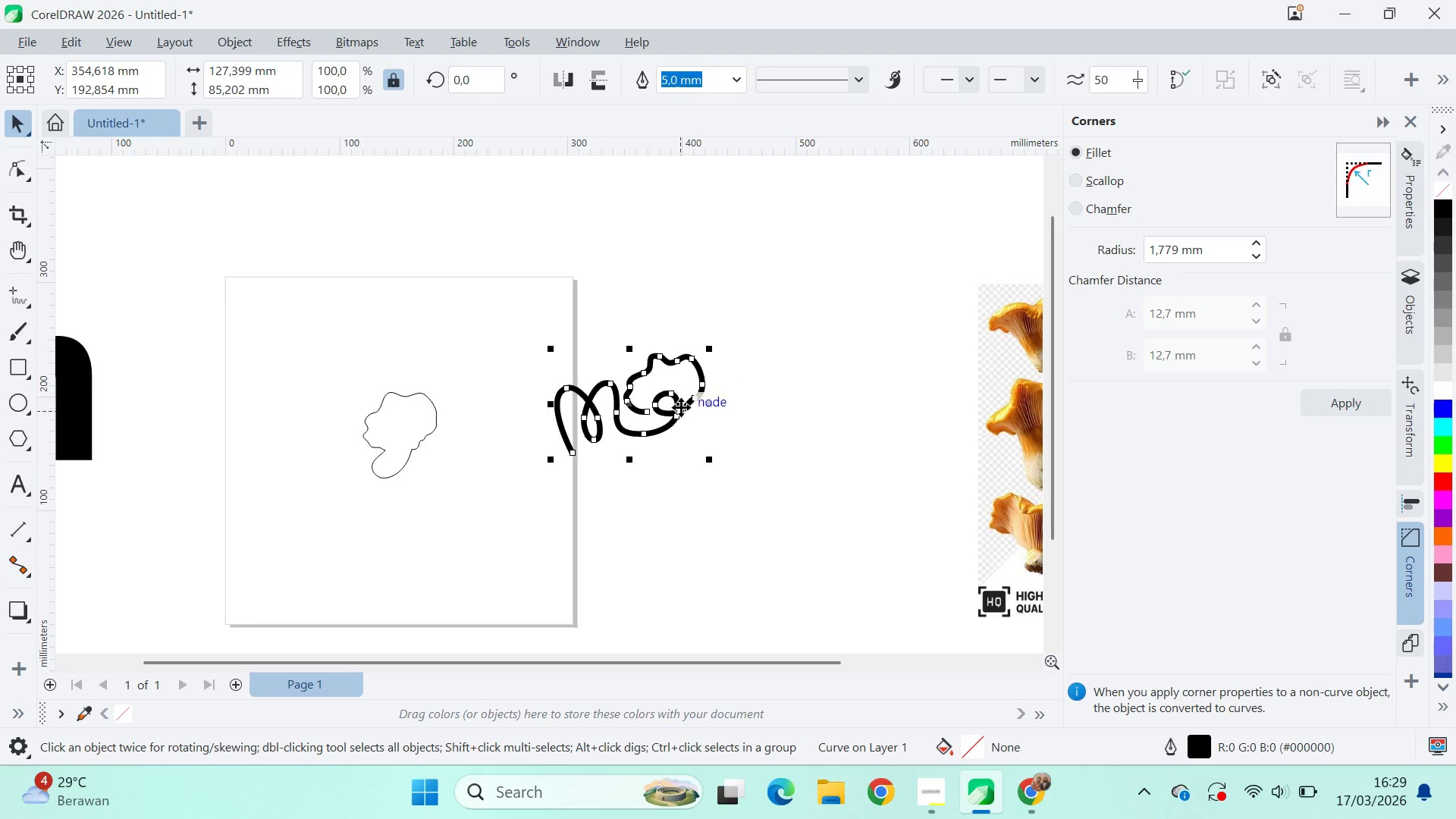 
left_click([676, 397])
 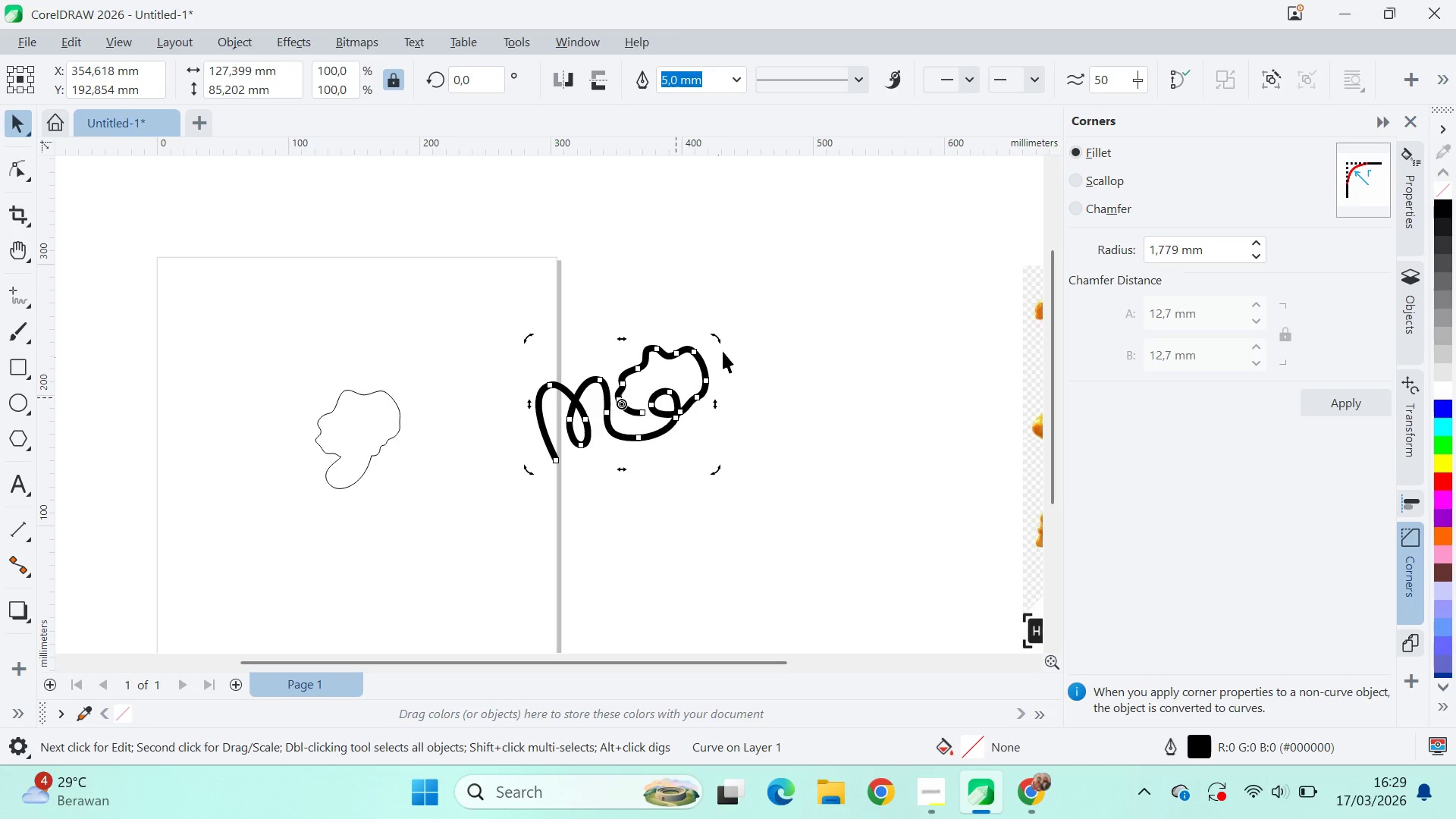 
scroll: coordinate [681, 407], scroll_direction: up, amount: 1.0
 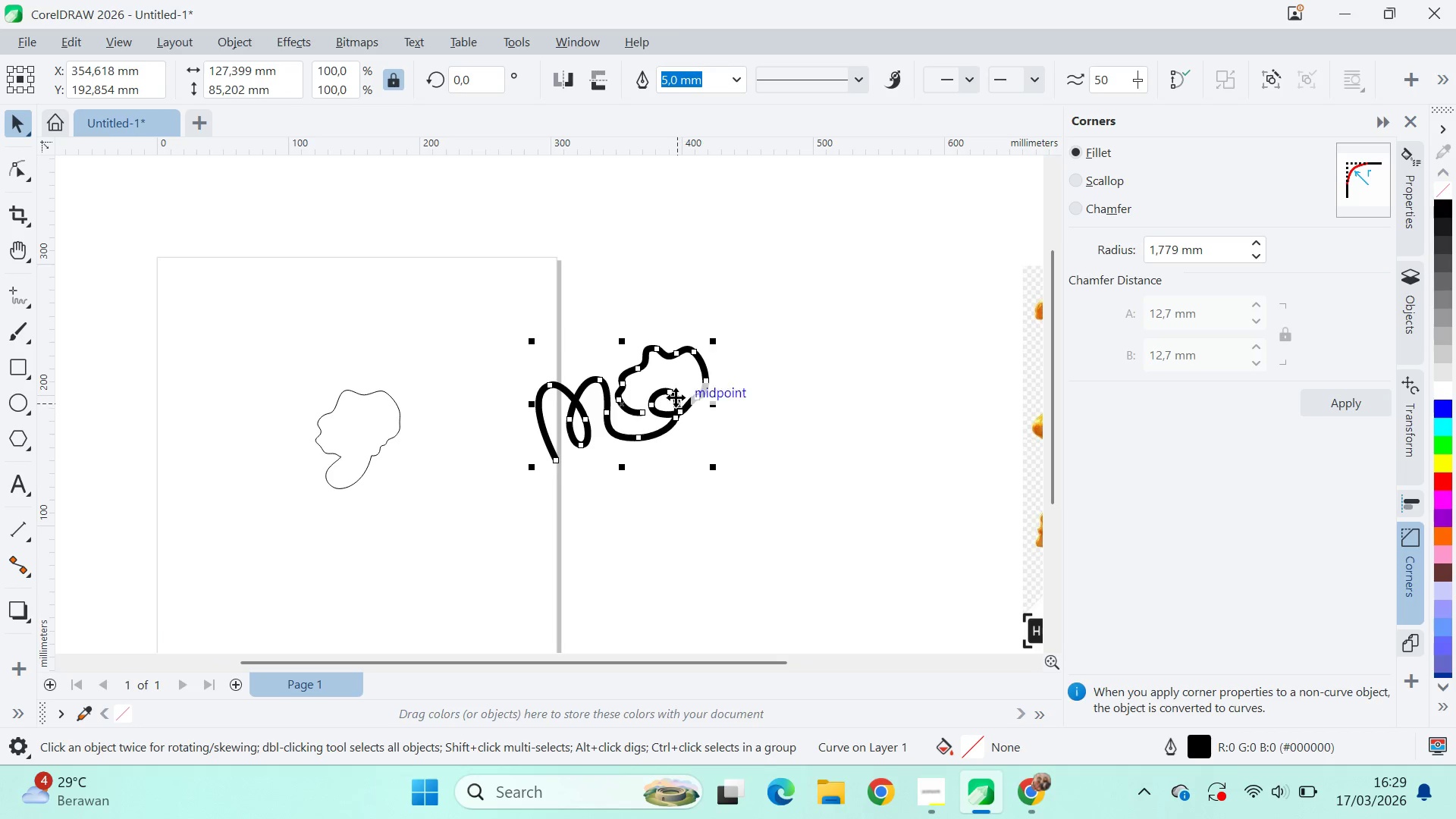 
hold_key(key=ControlLeft, duration=1.0)
left_click_drag(start_coordinate=[722, 337], to_coordinate=[745, 353])
 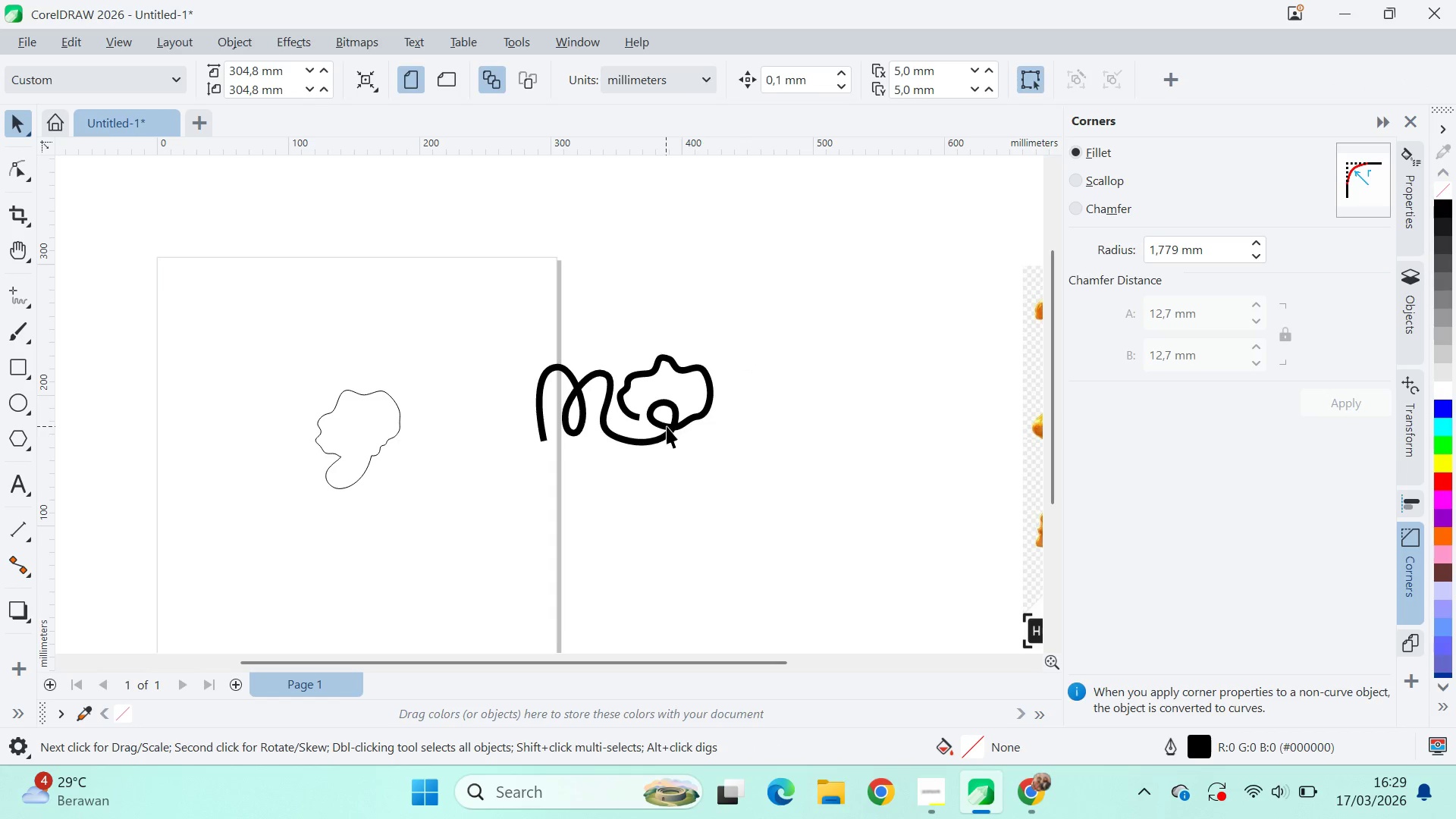 
scroll: coordinate [640, 434], scroll_direction: up, amount: 6.0
 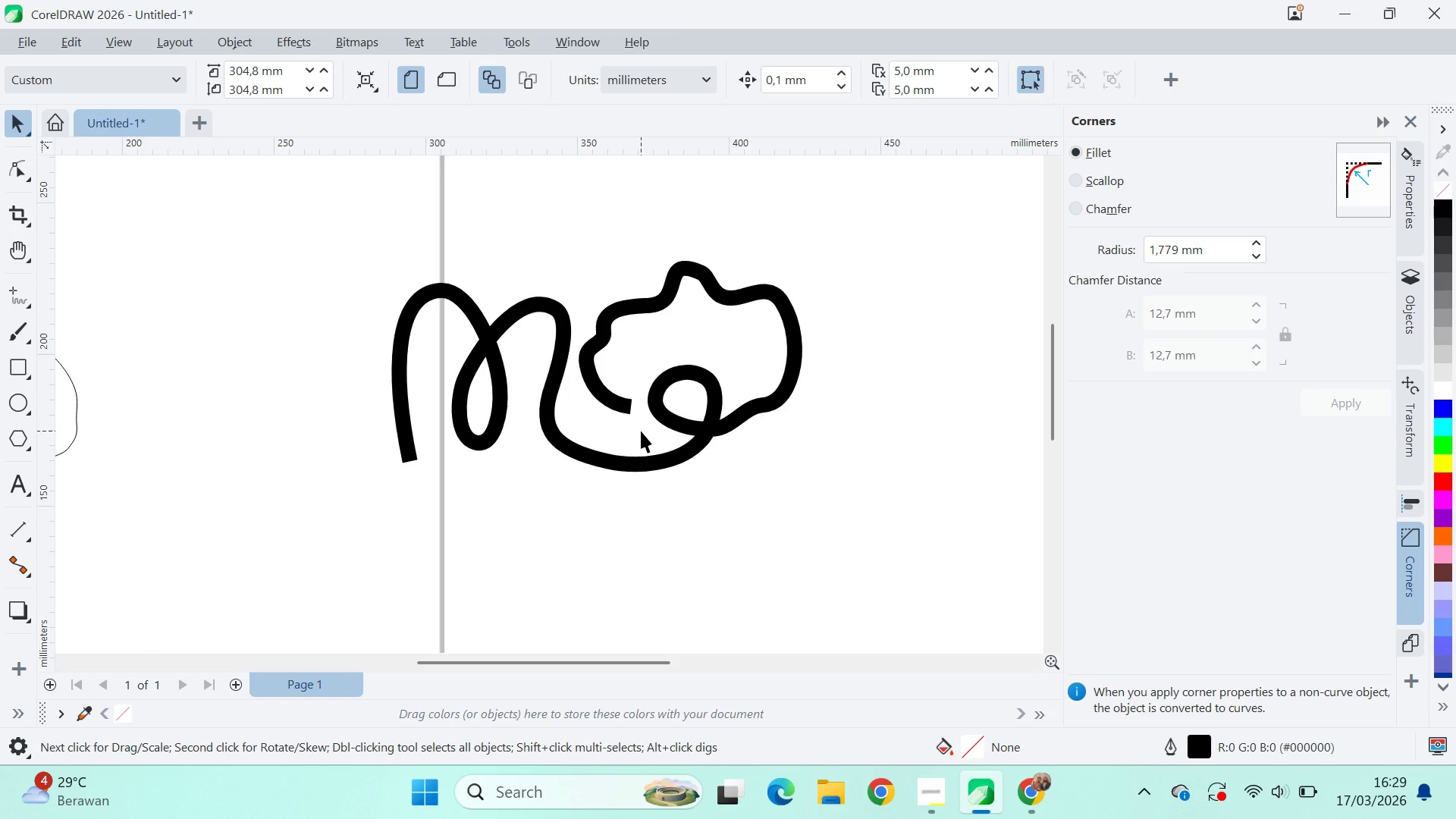 
key(Q)
 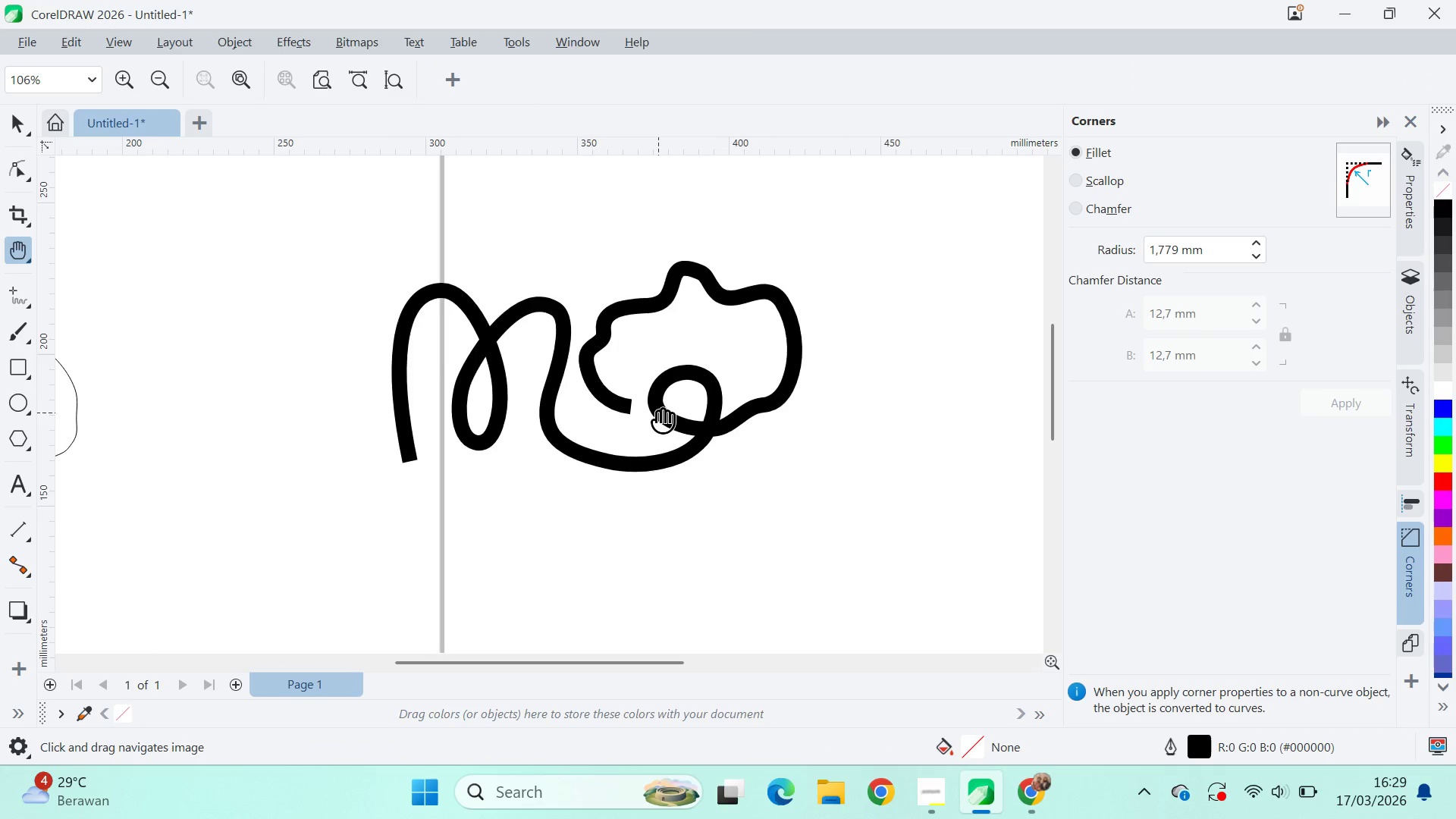 
key(Q)
 